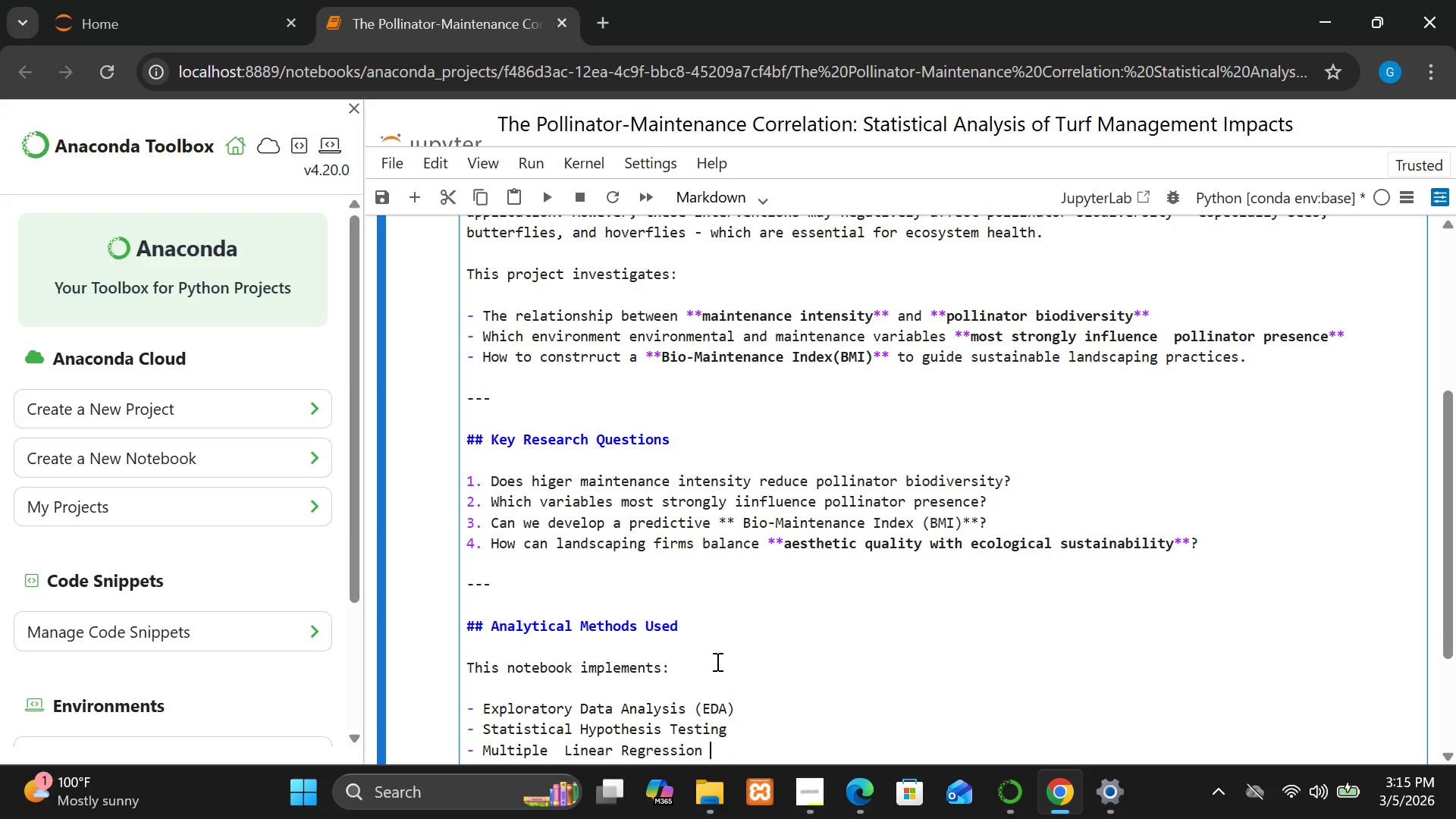 
key(Enter)
 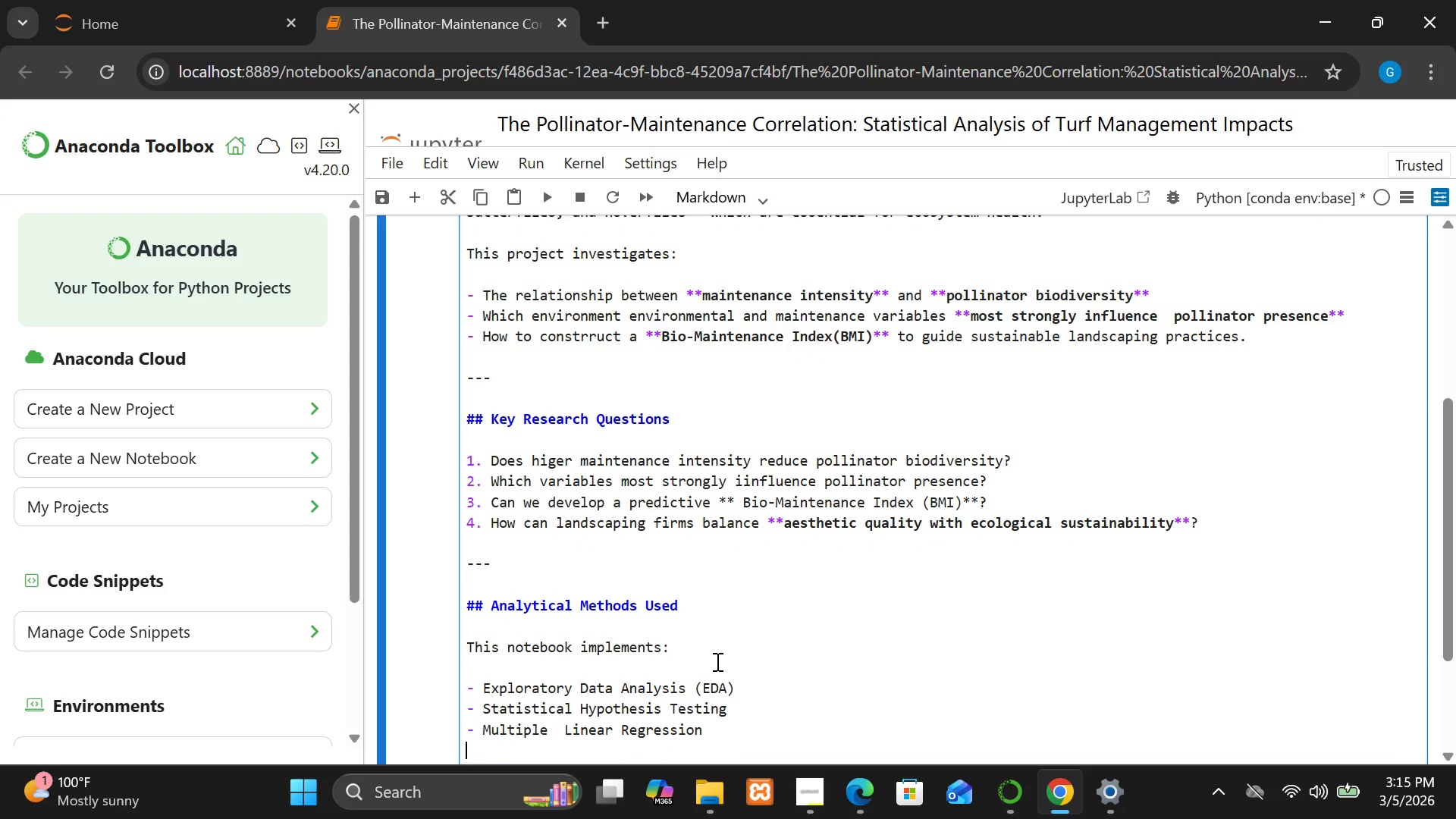 
key(Enter)
 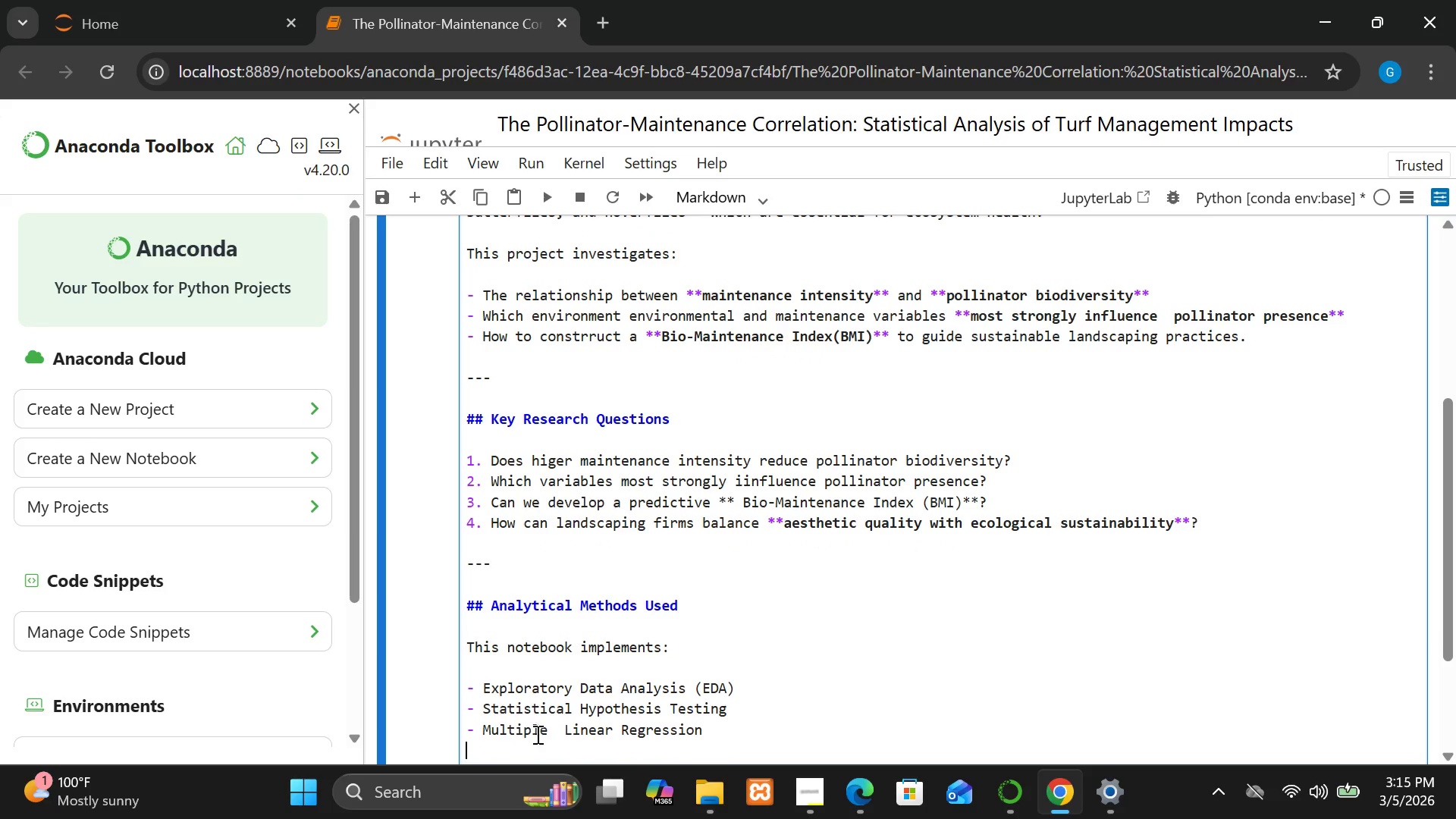 
left_click([560, 733])
 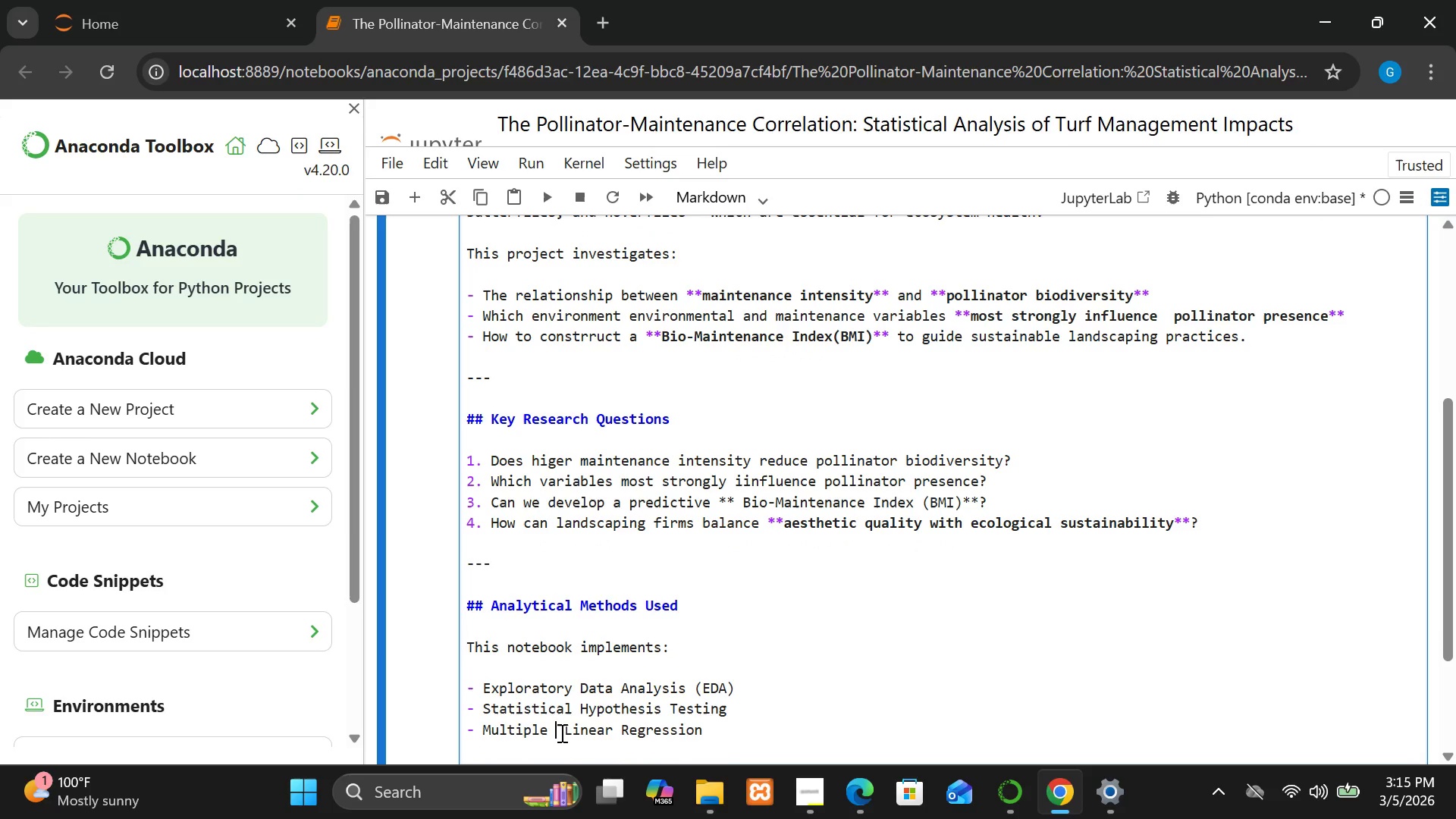 
key(Backspace)
 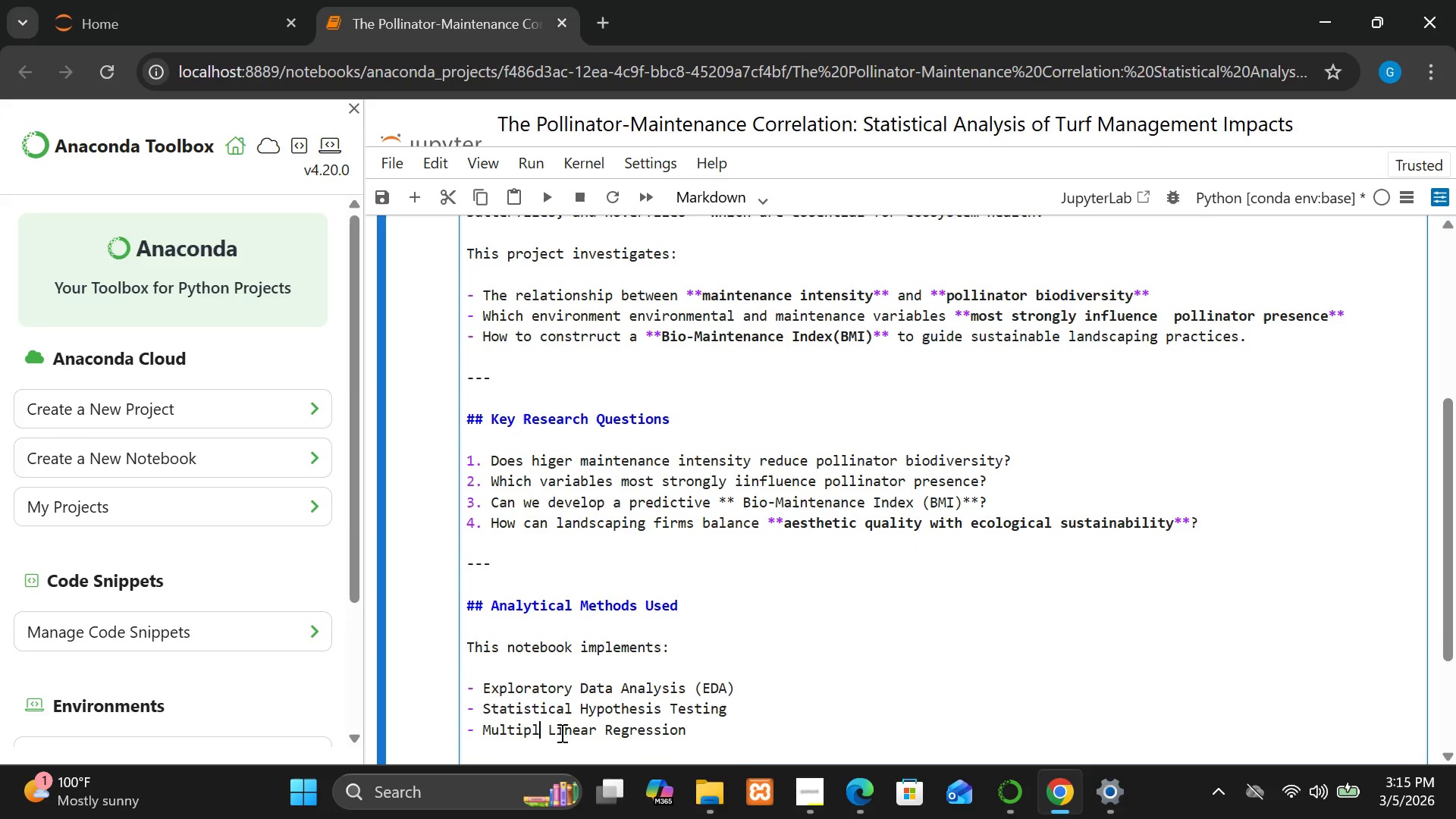 
key(Backspace)
 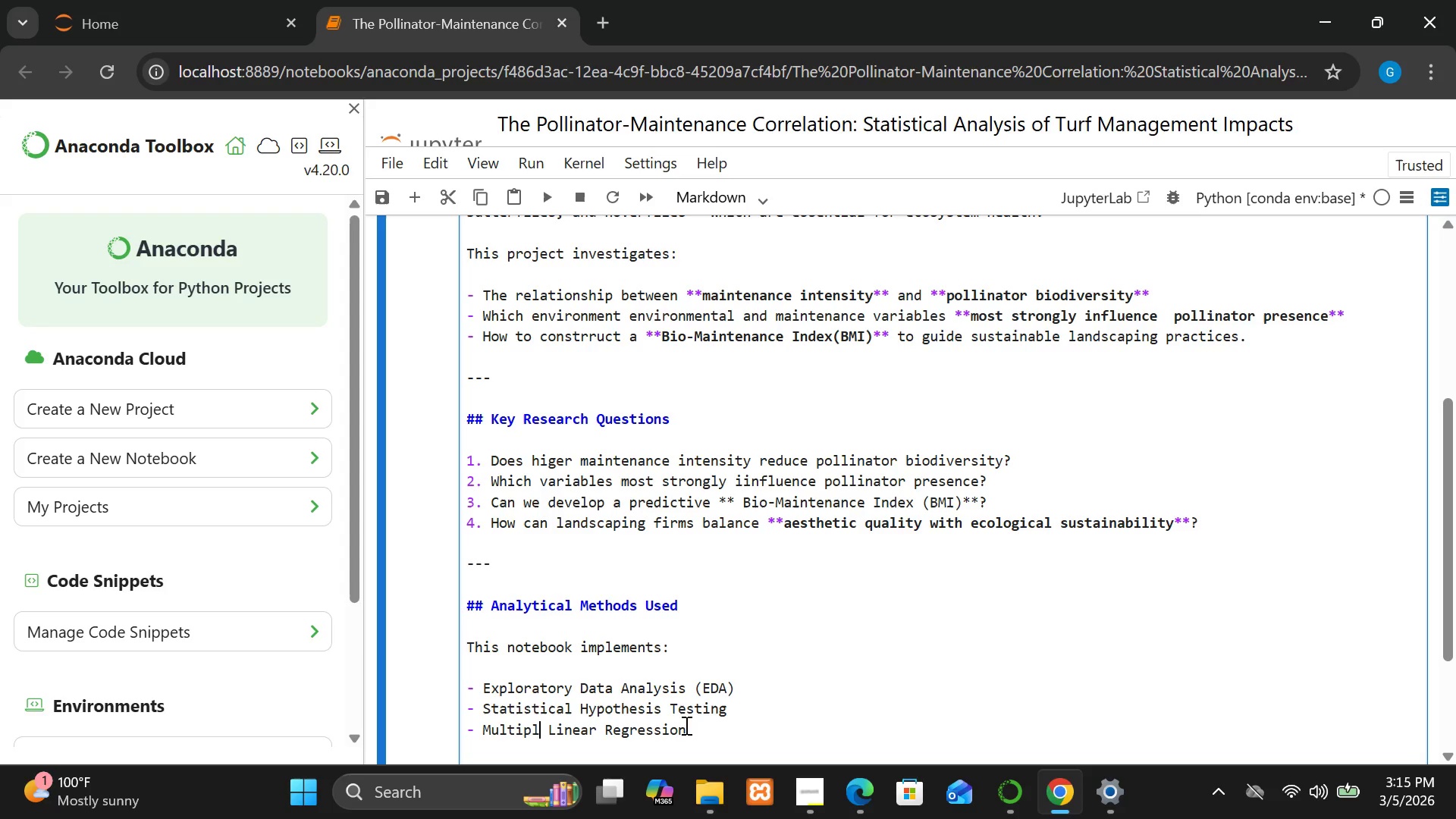 
left_click([689, 729])
 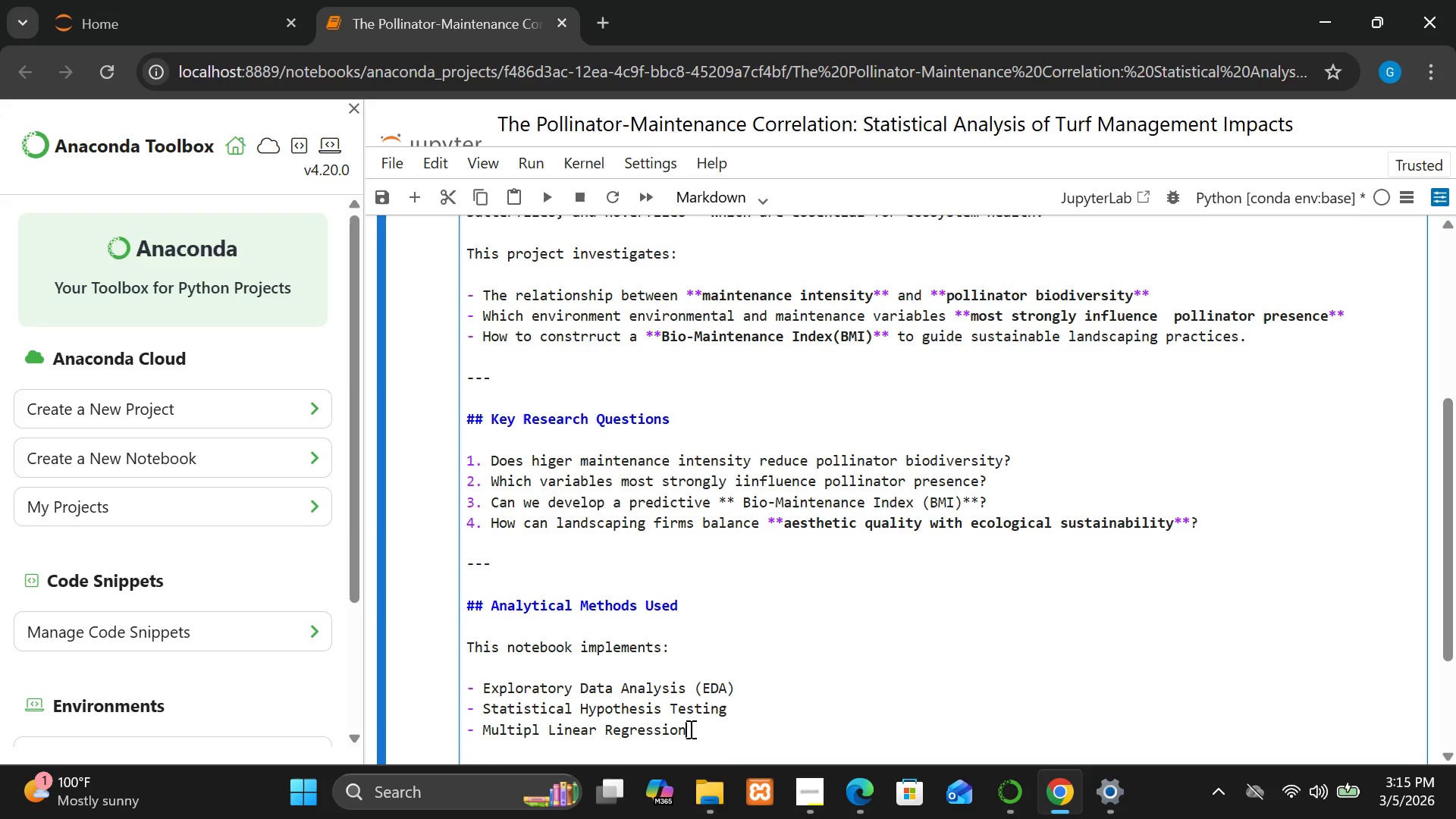 
key(Enter)
 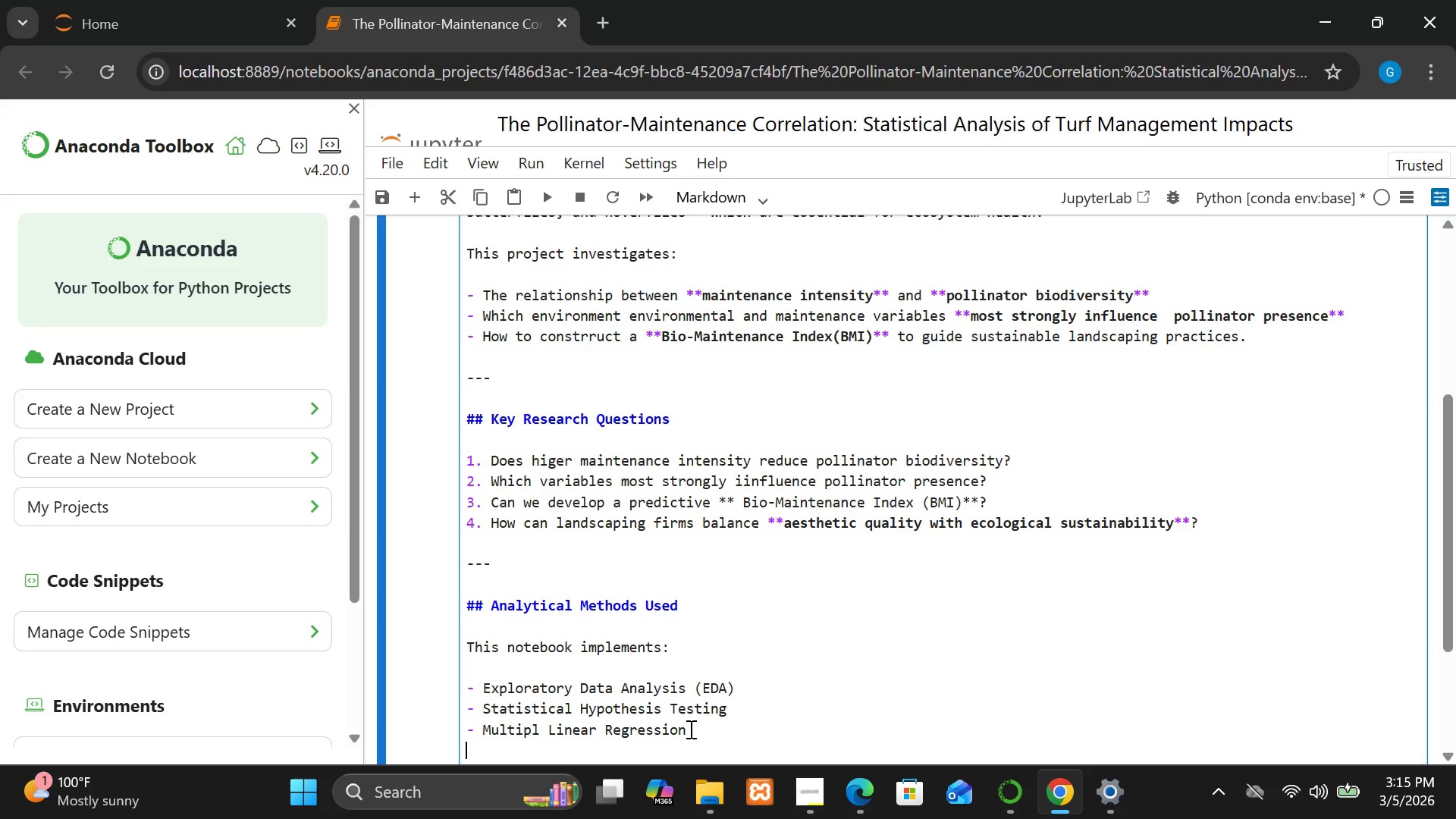 
key(Enter)
 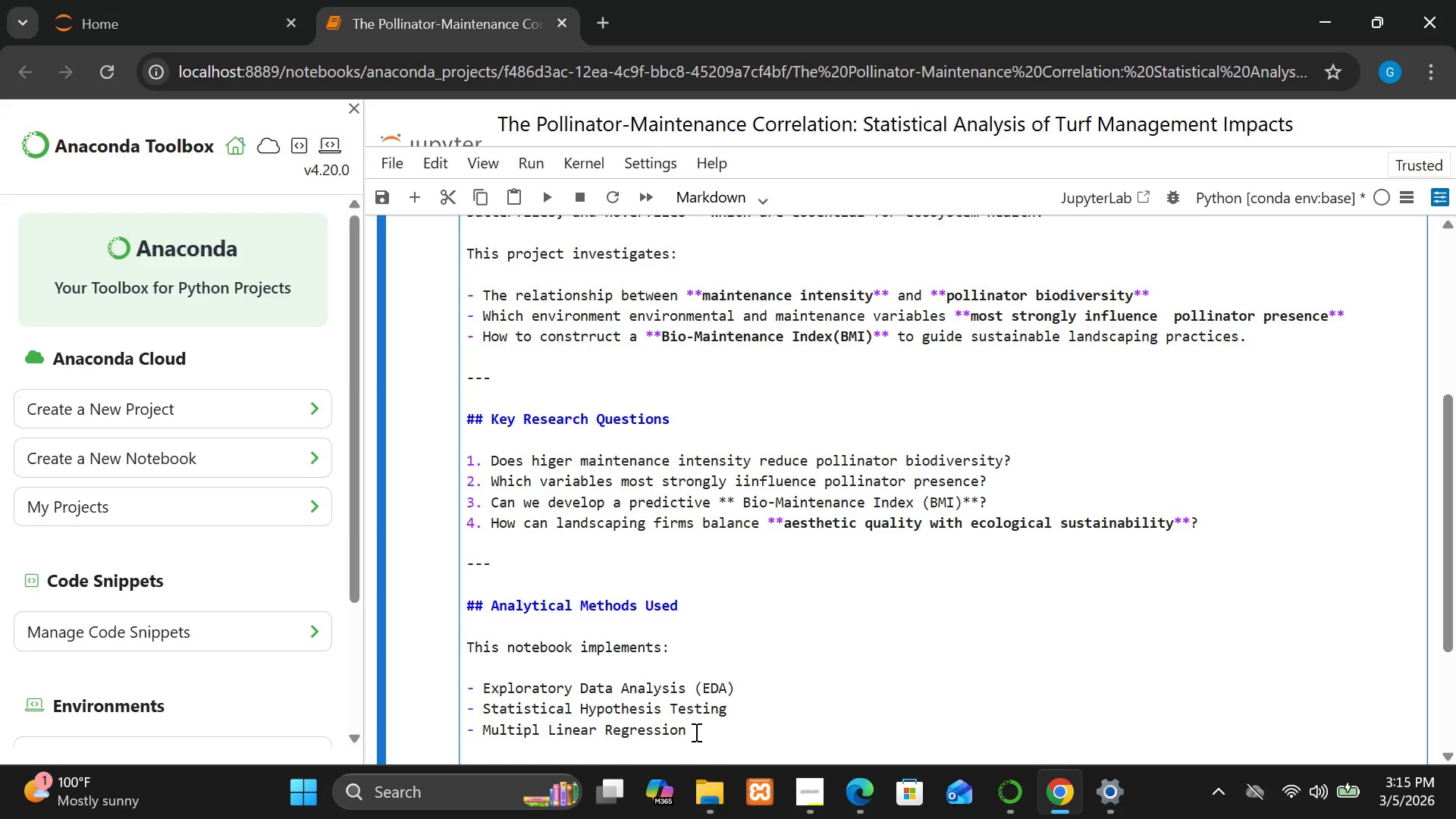 
wait(9.41)
 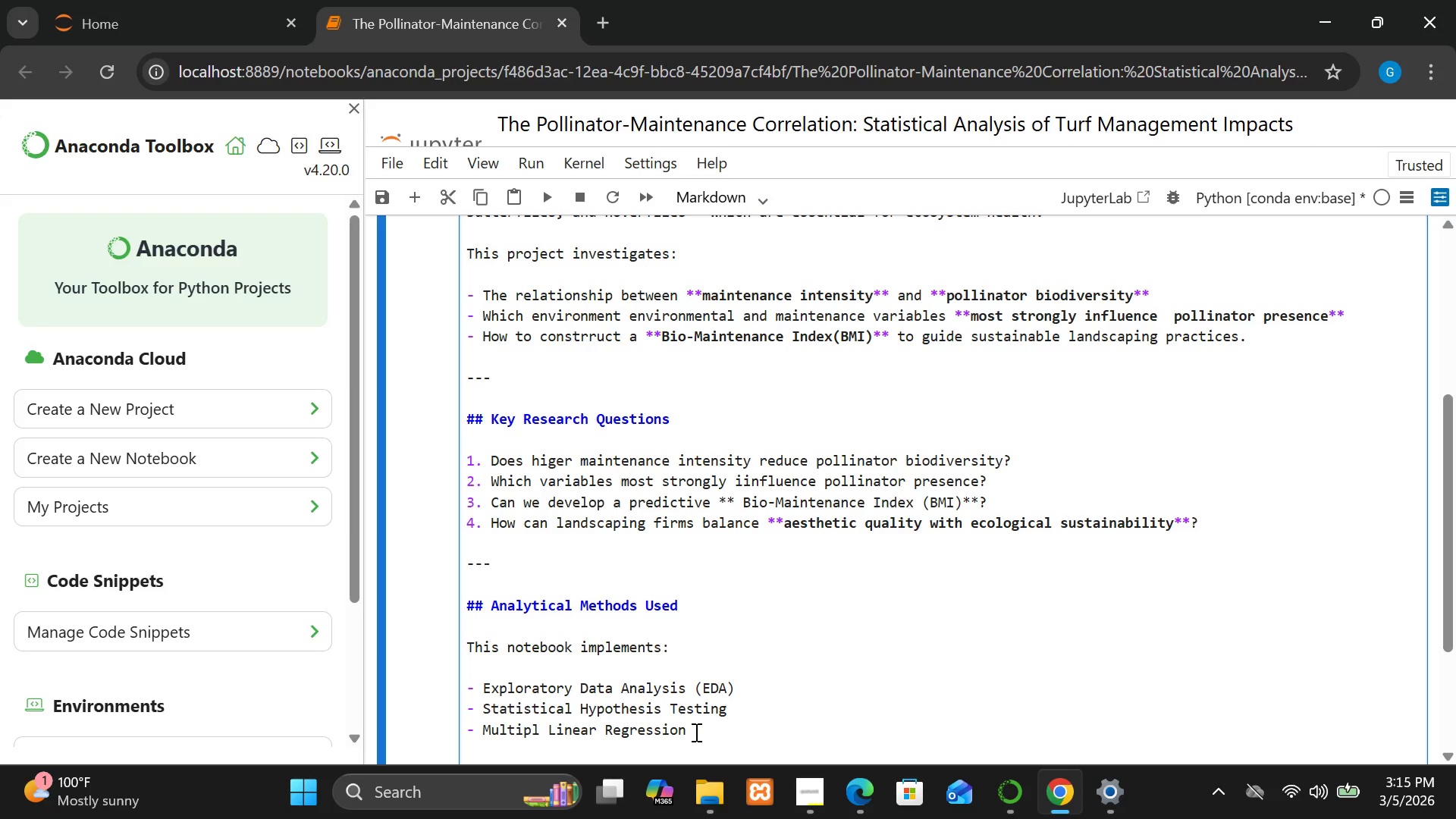 
left_click([688, 731])
 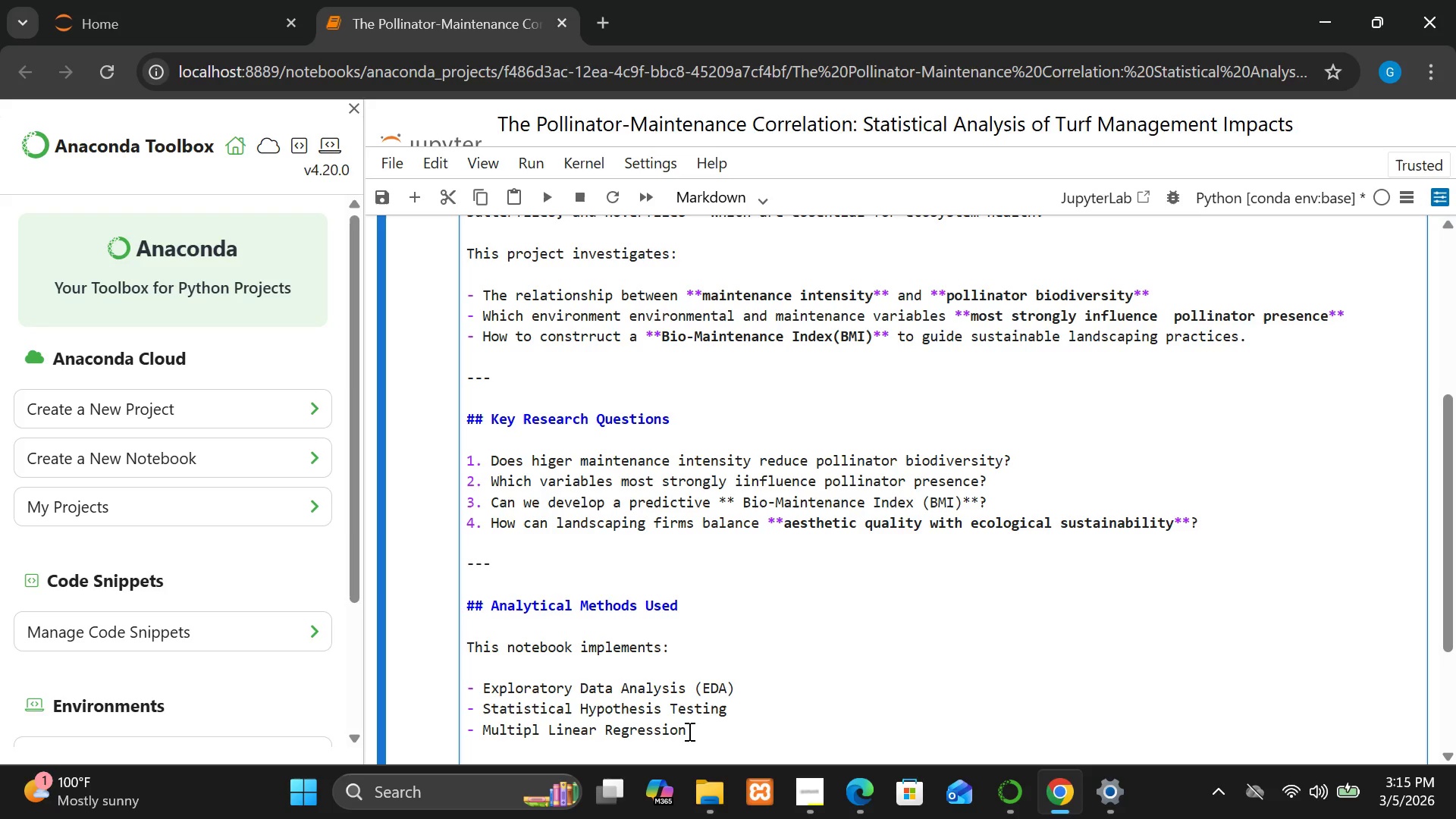 
key(Enter)
 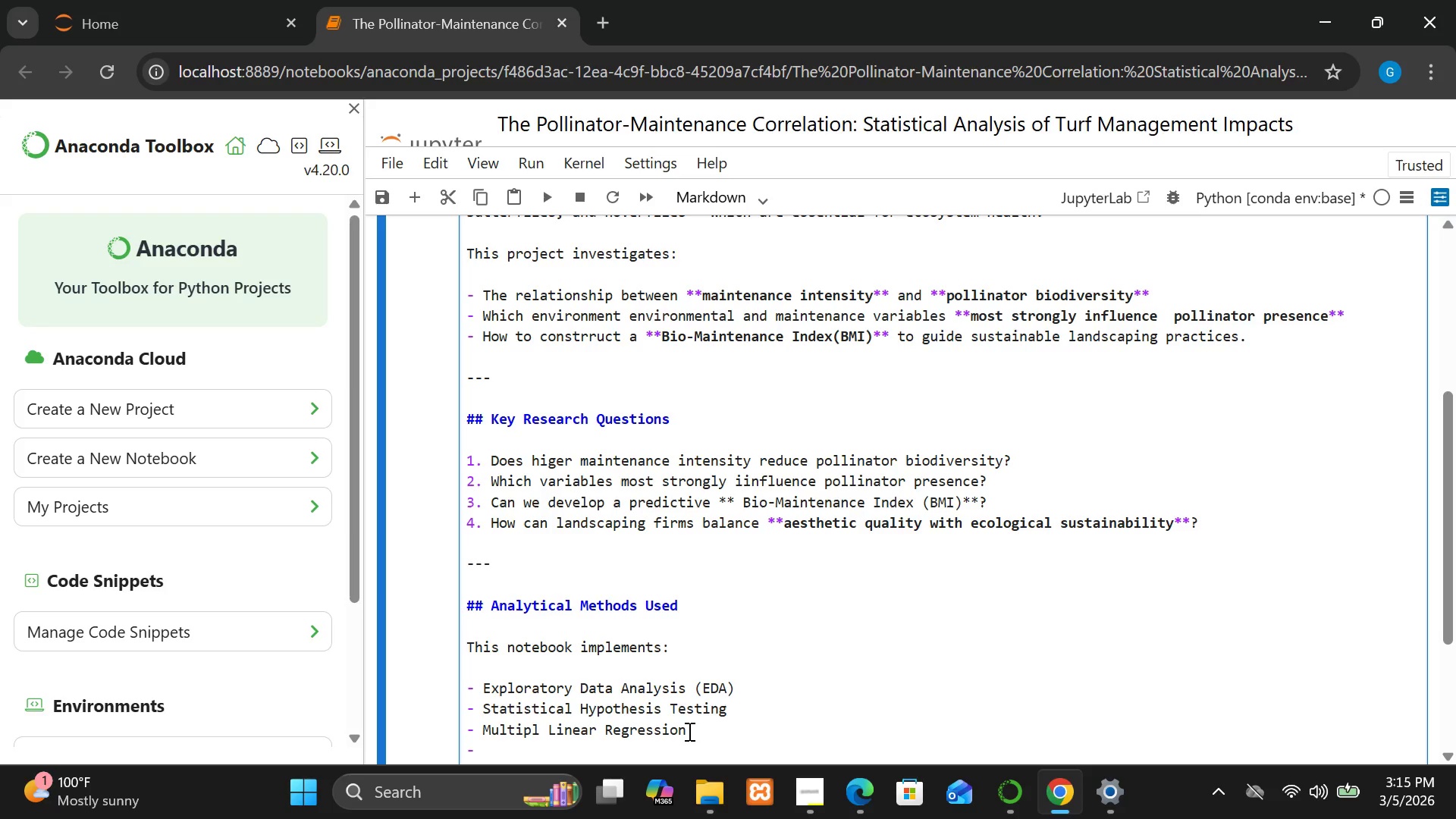 
wait(5.84)
 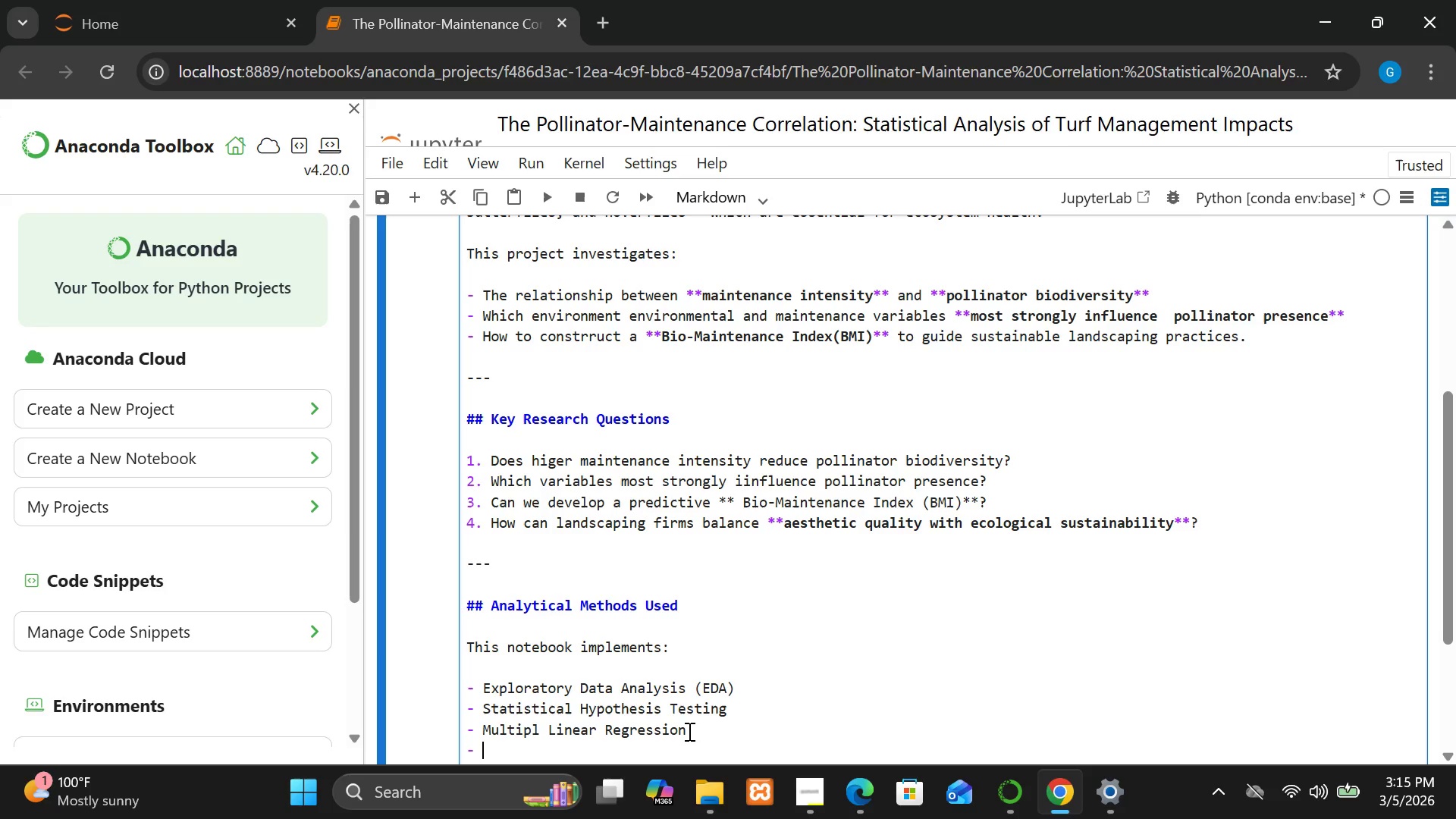 
type(Genrr)
key(Backspace)
key(Backspace)
type(eralized Linear models)
 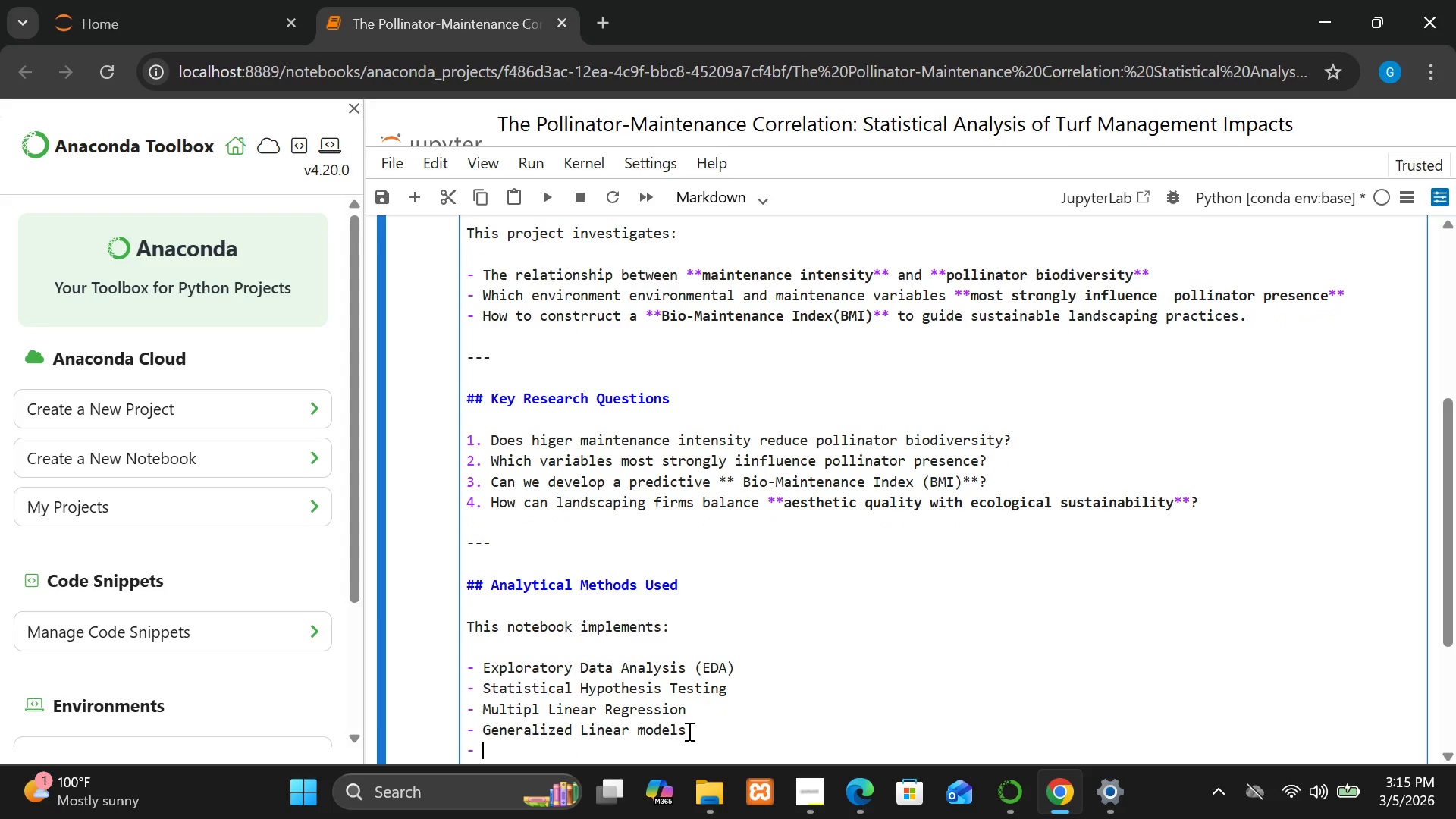 
 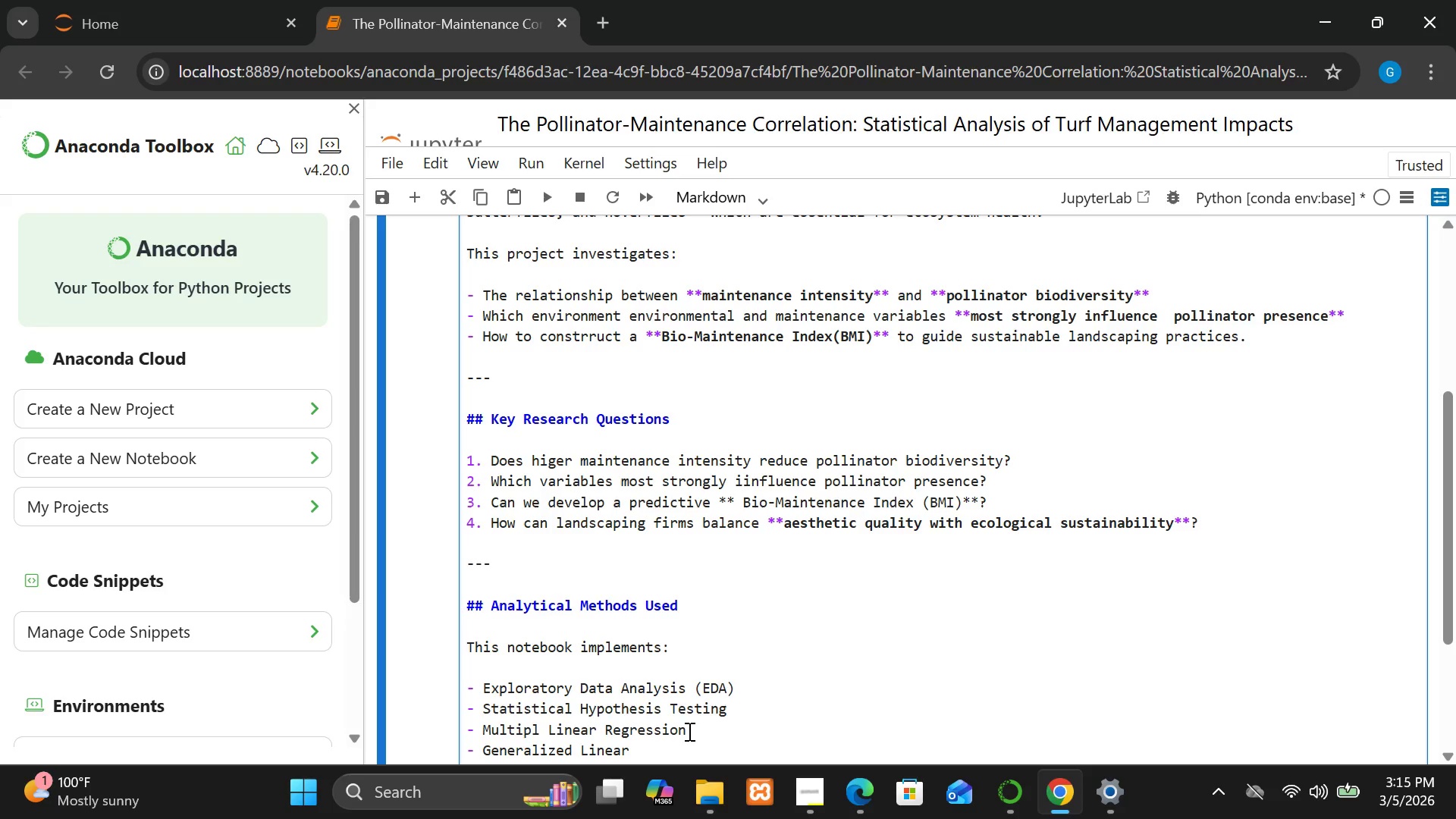 
key(Enter)
 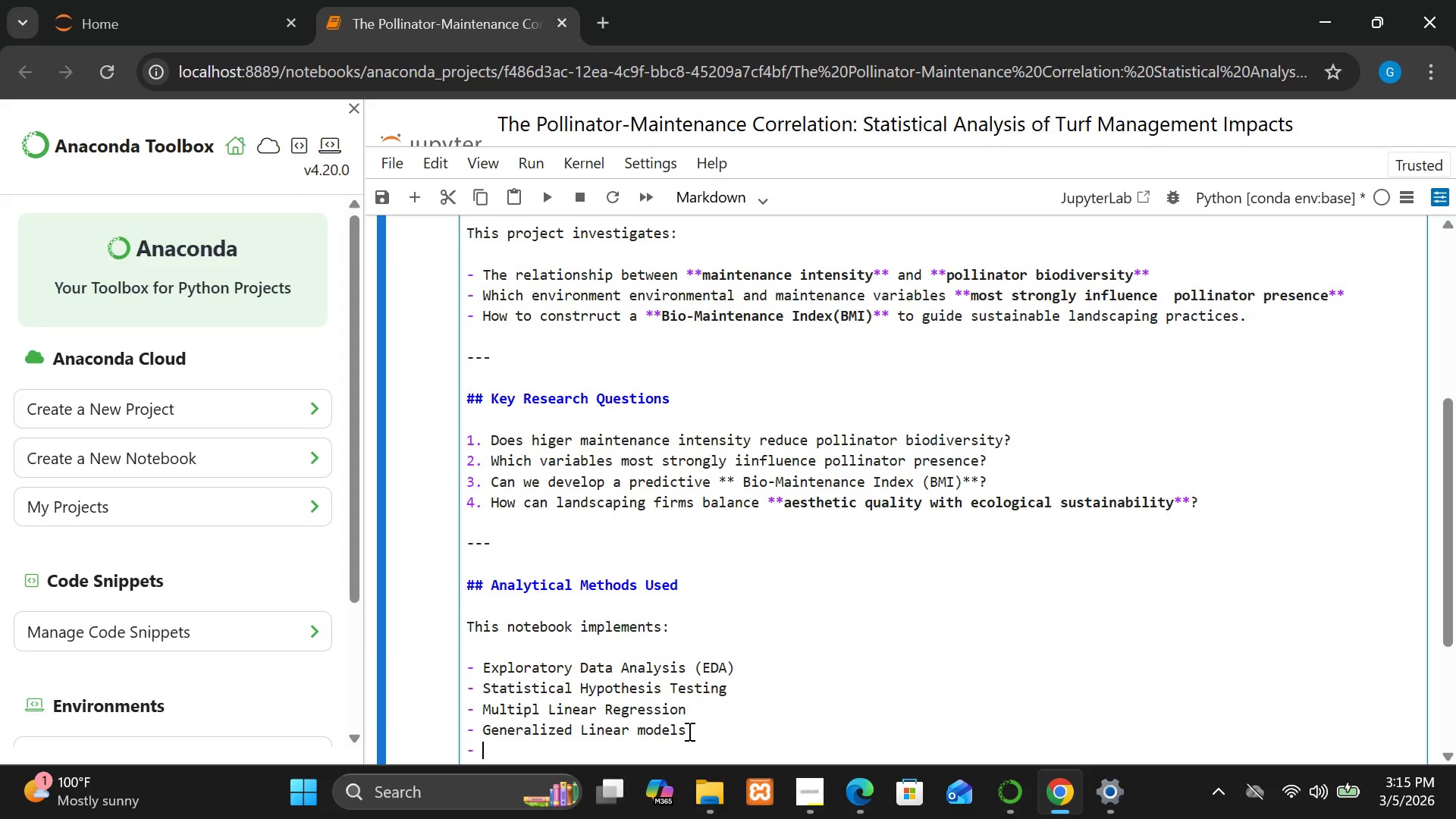 
type(ANOVA)
 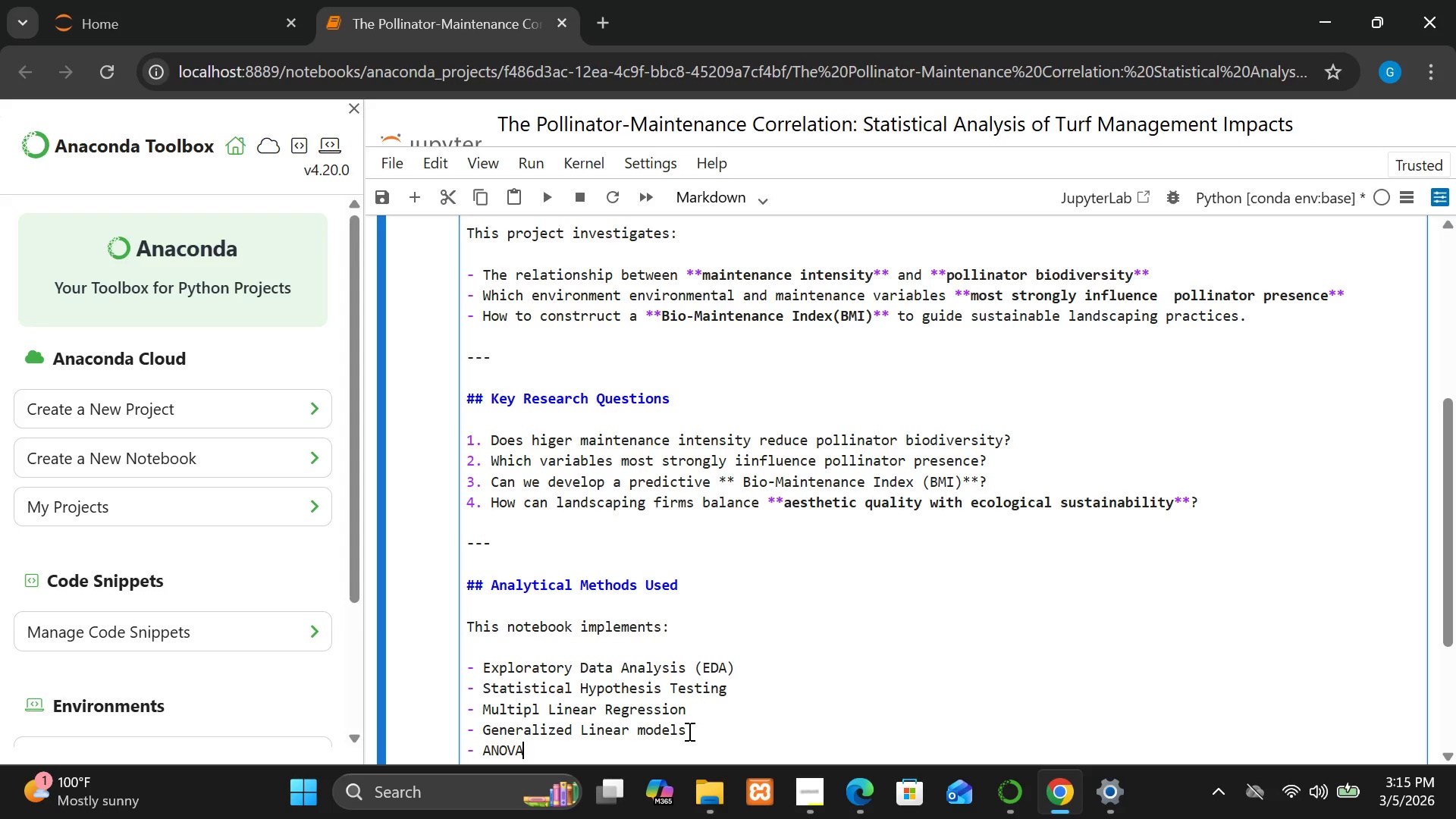 
wait(5.36)
 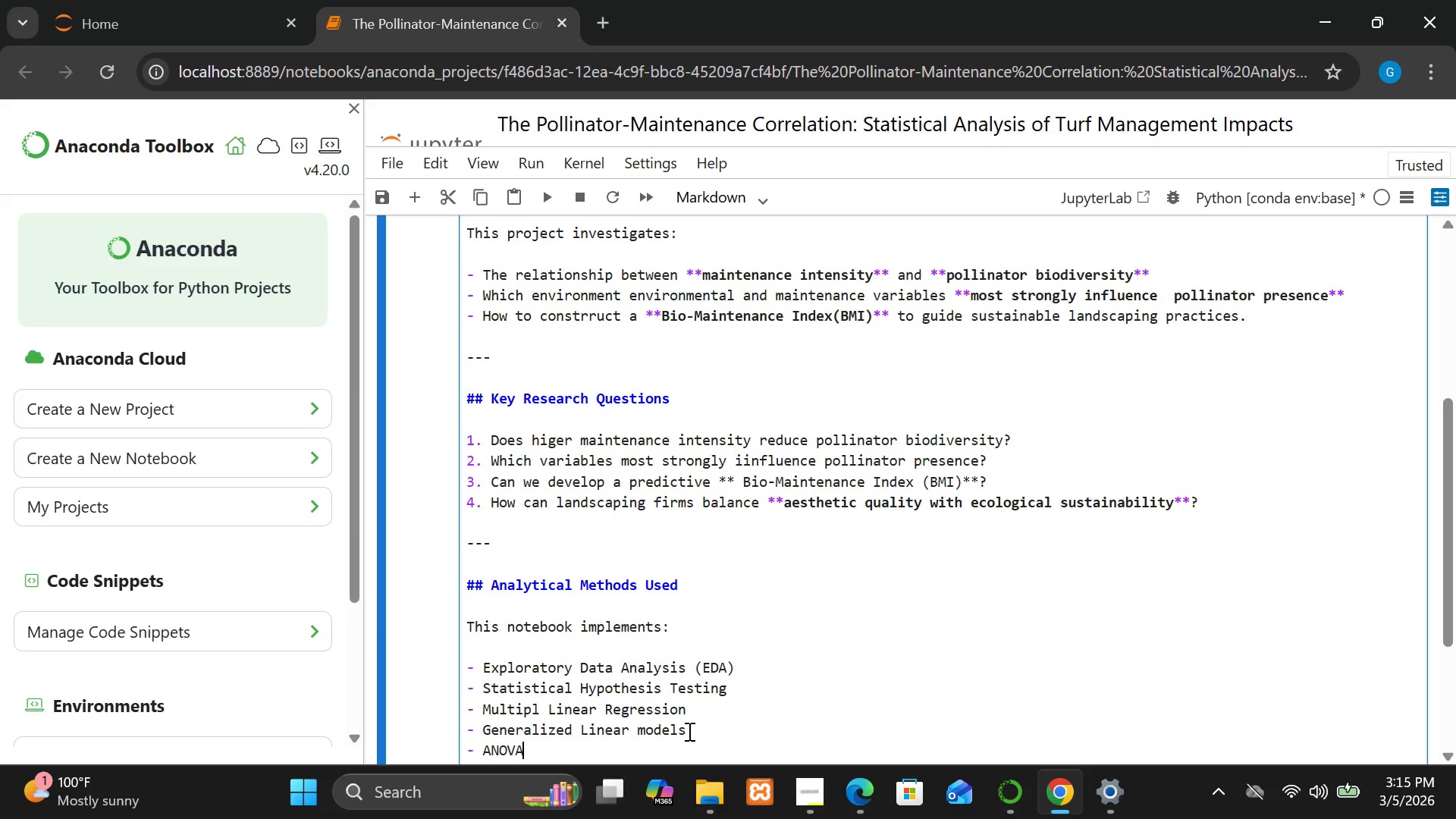 
key(Space)
 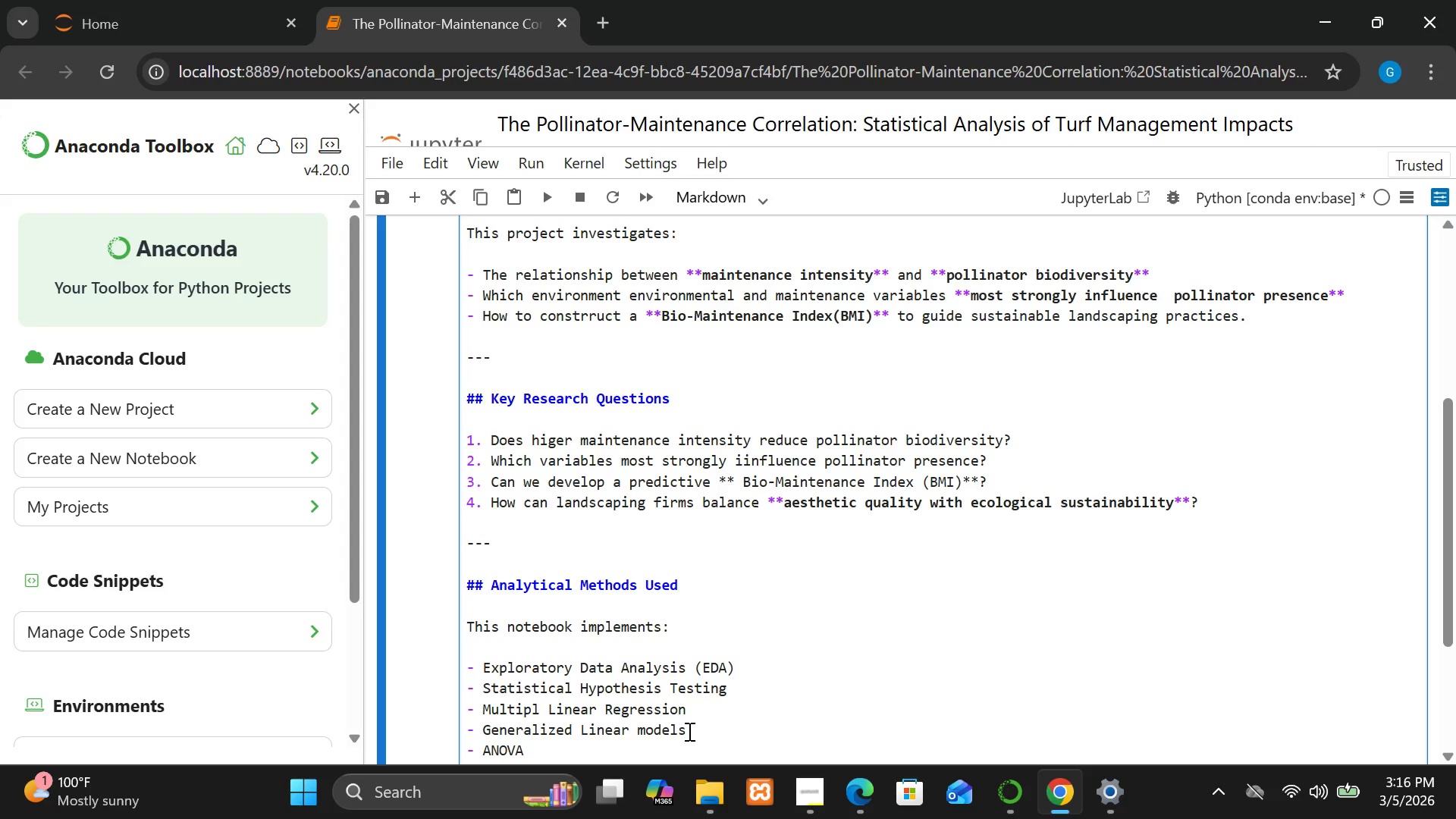 
key(Slash)
 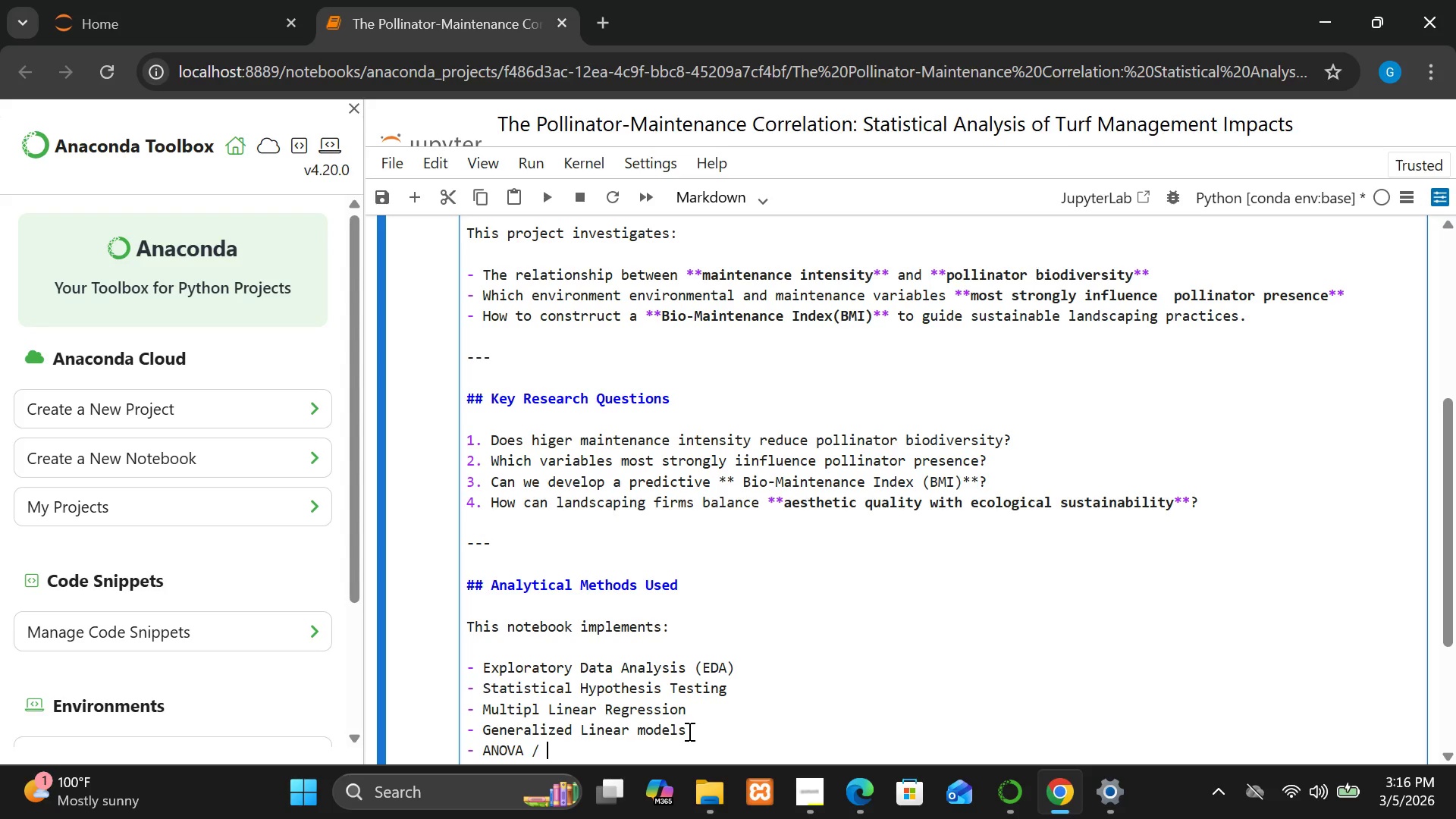 
key(Space)
 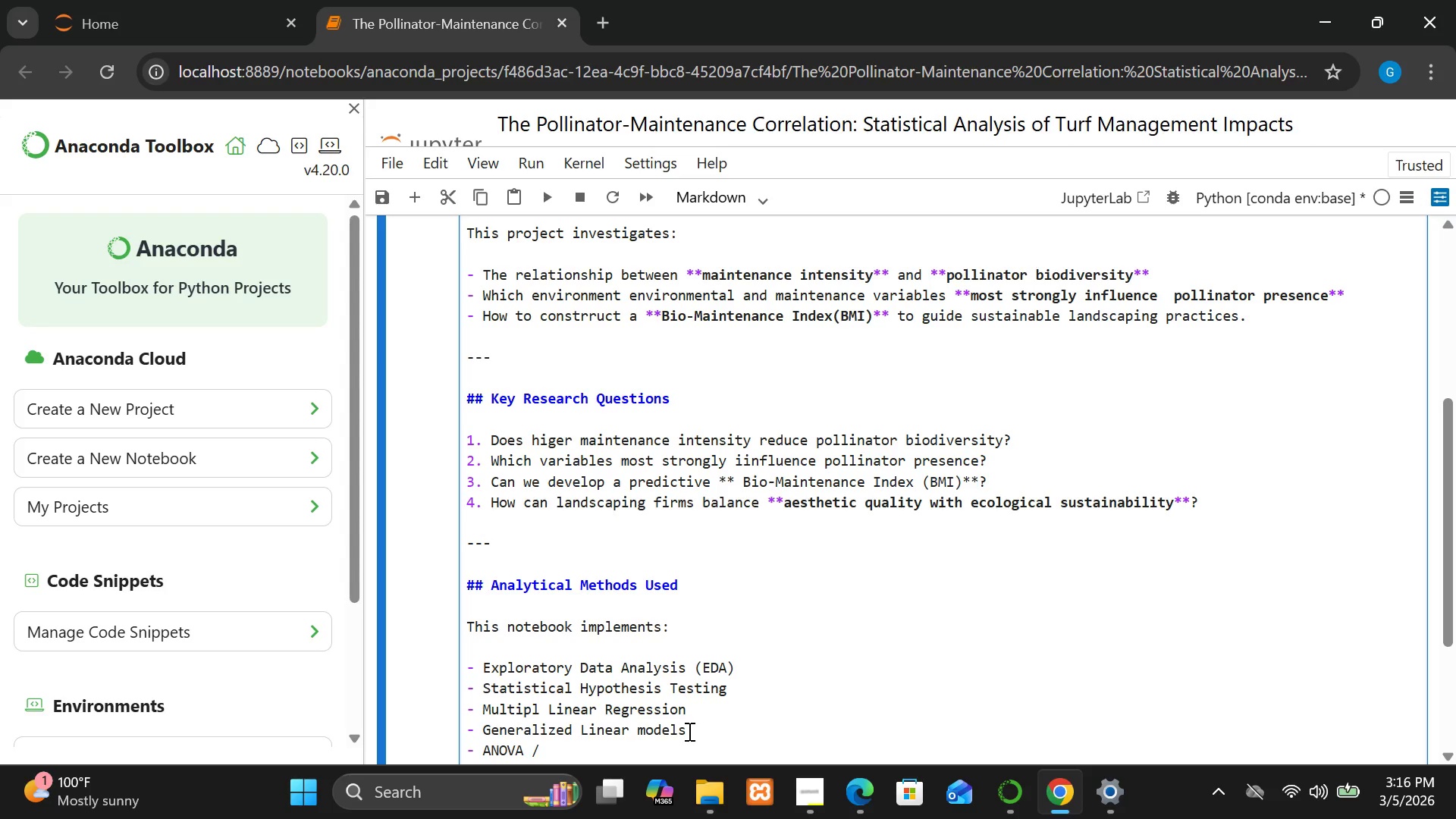 
hold_key(key=ShiftLeft, duration=1.09)
 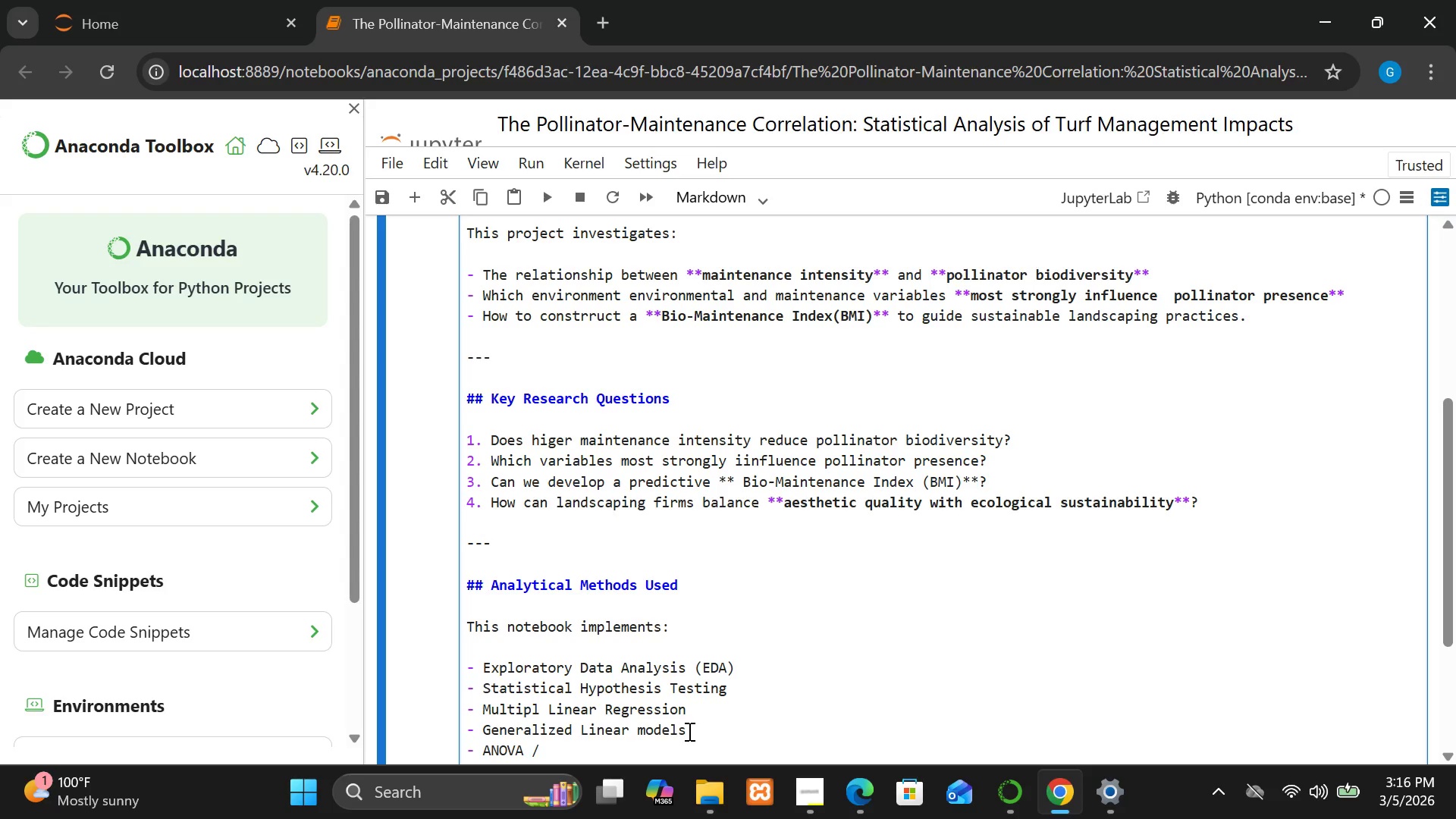 
type(Kruskal-Wallis Testiing )
 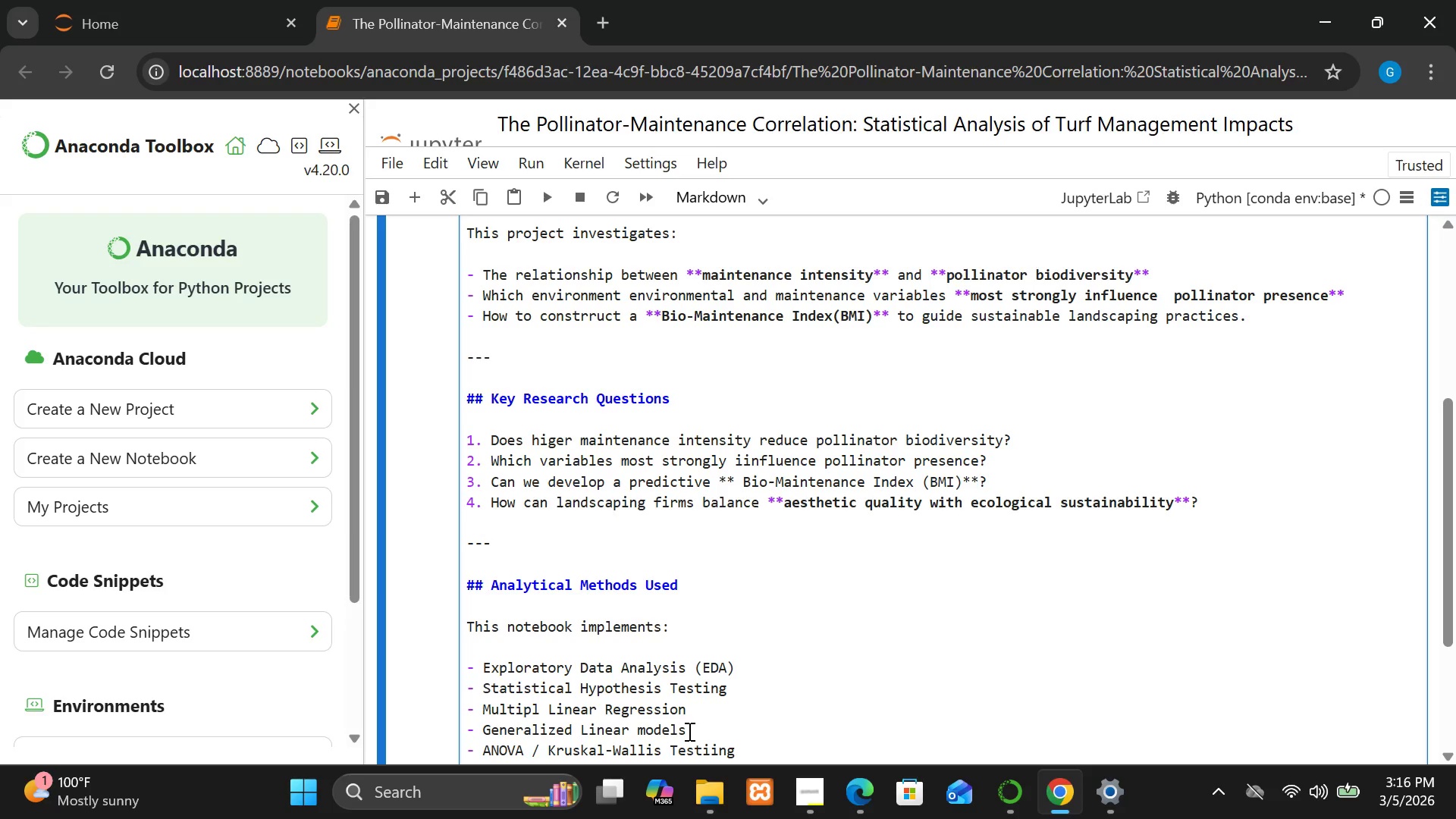 
key(Enter)
 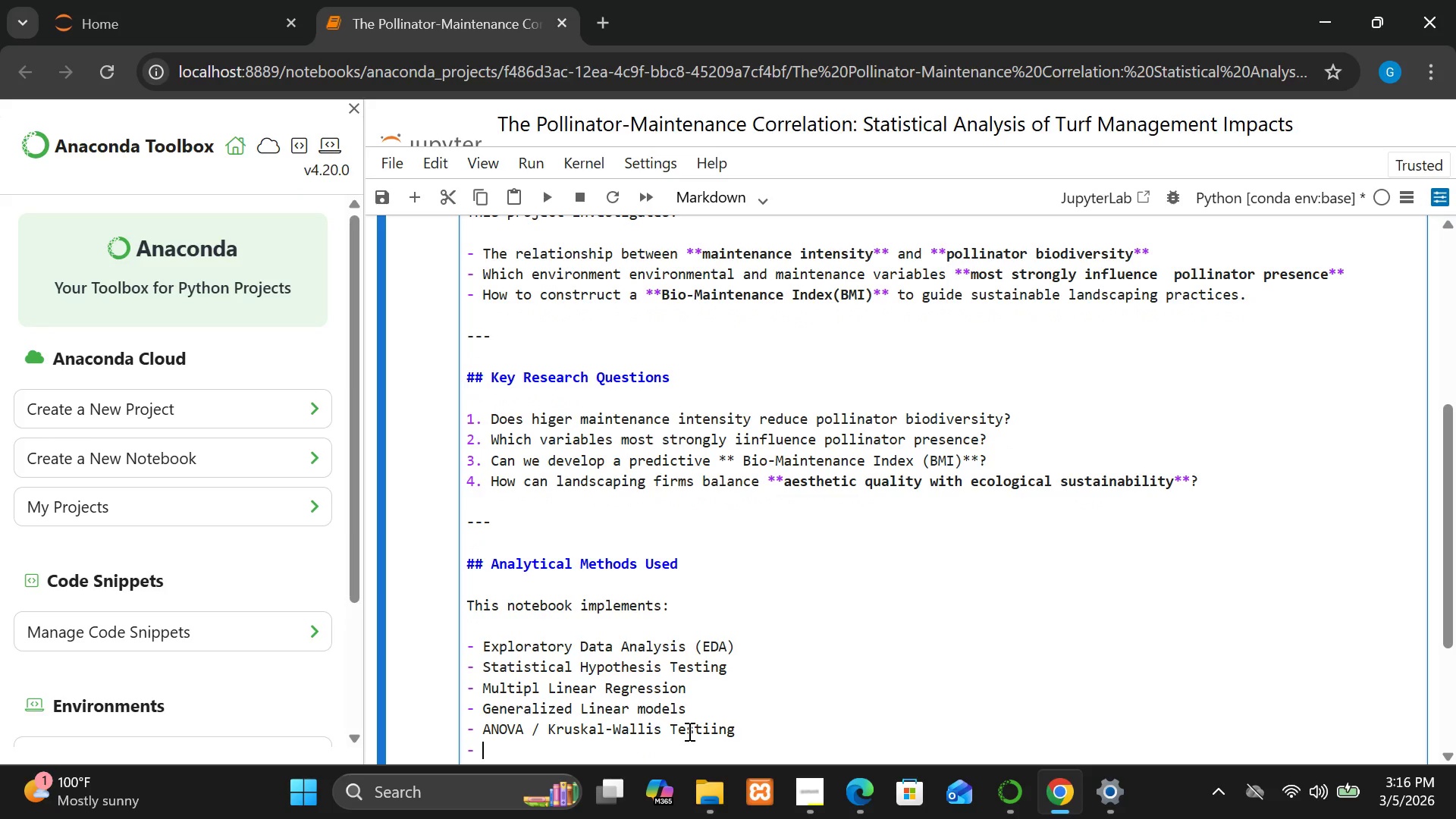 
type(Correc)
key(Backspace)
type(lattion Analysis)
 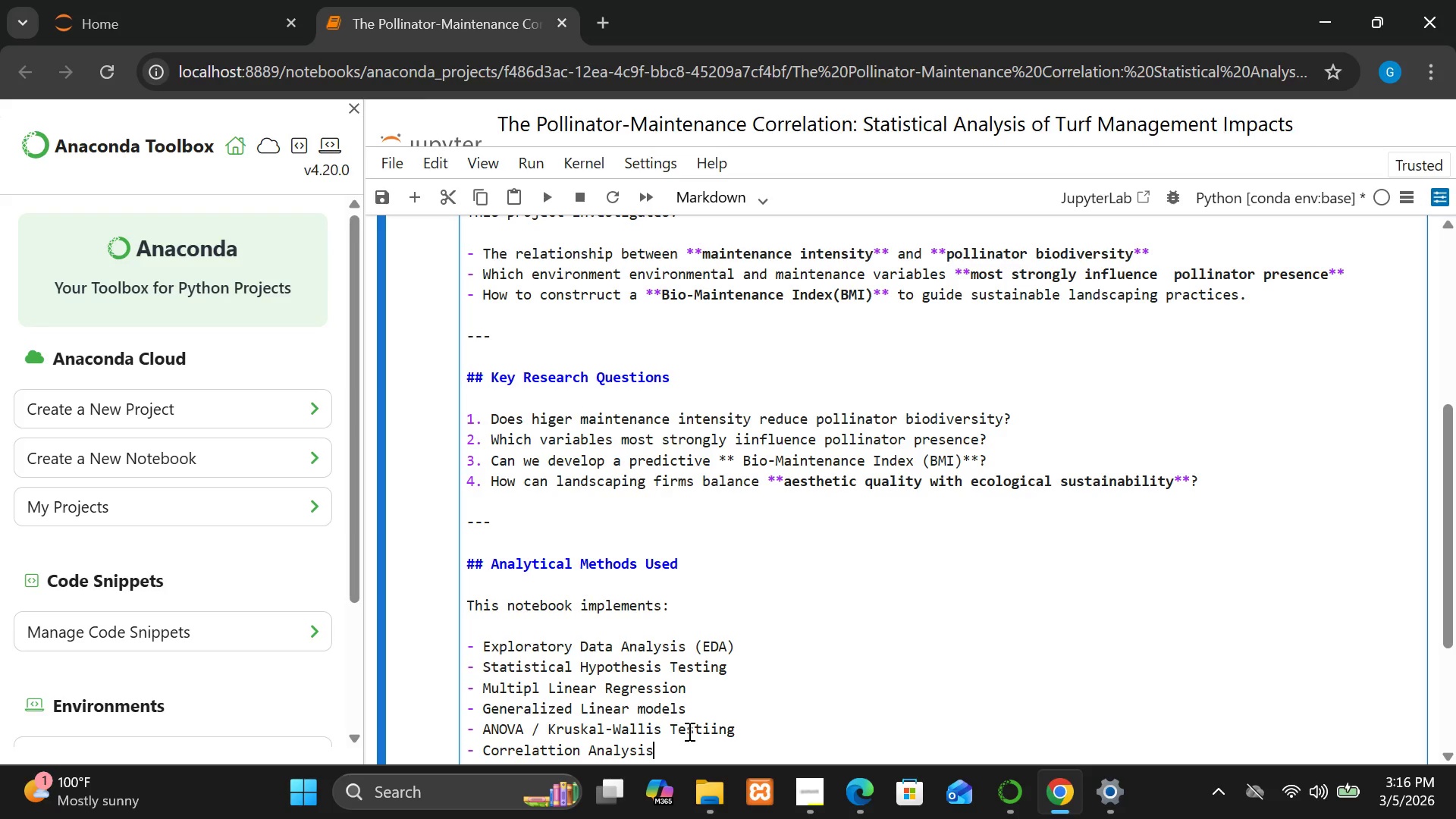 
key(Enter)
 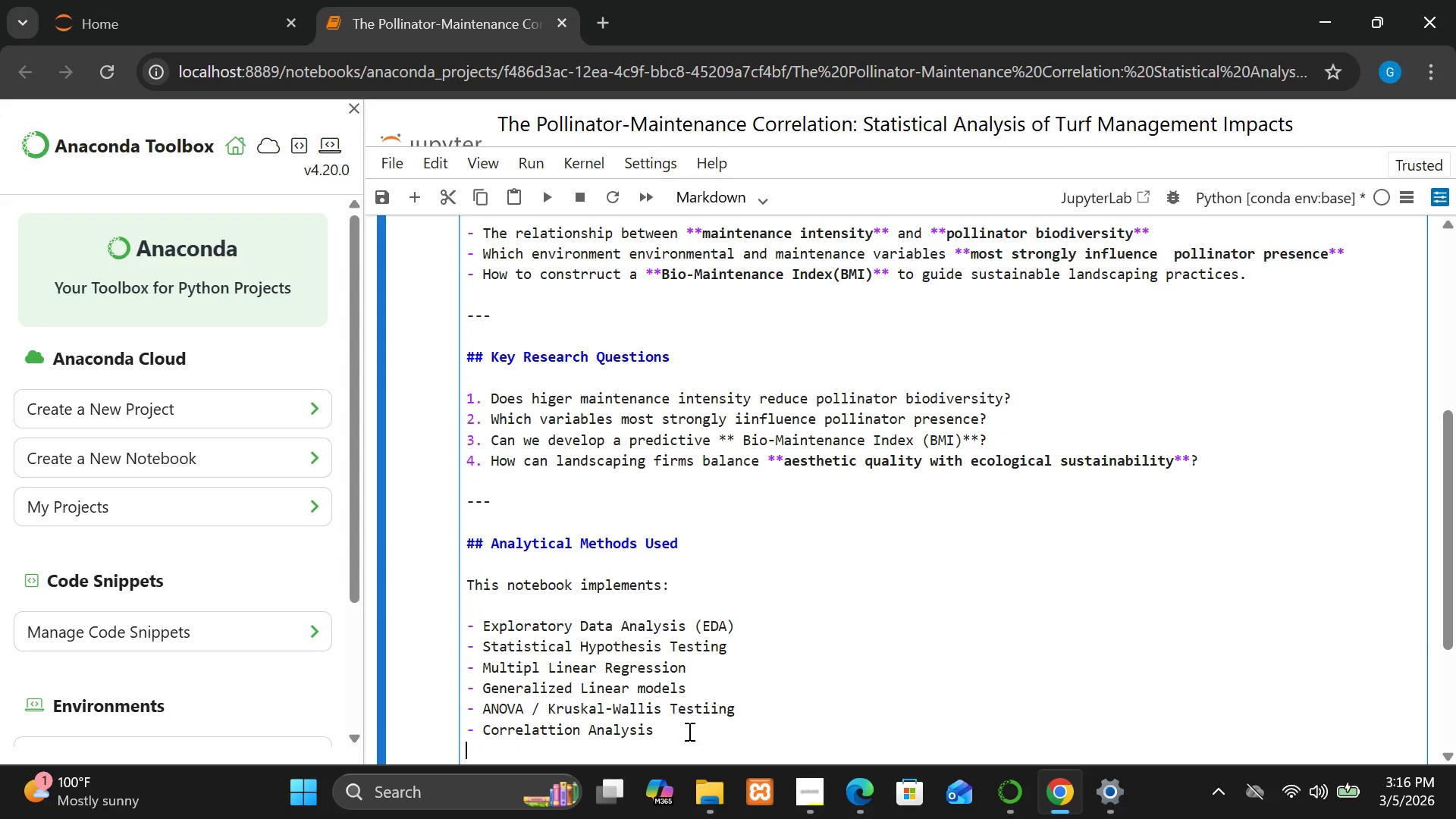 
key(Enter)
 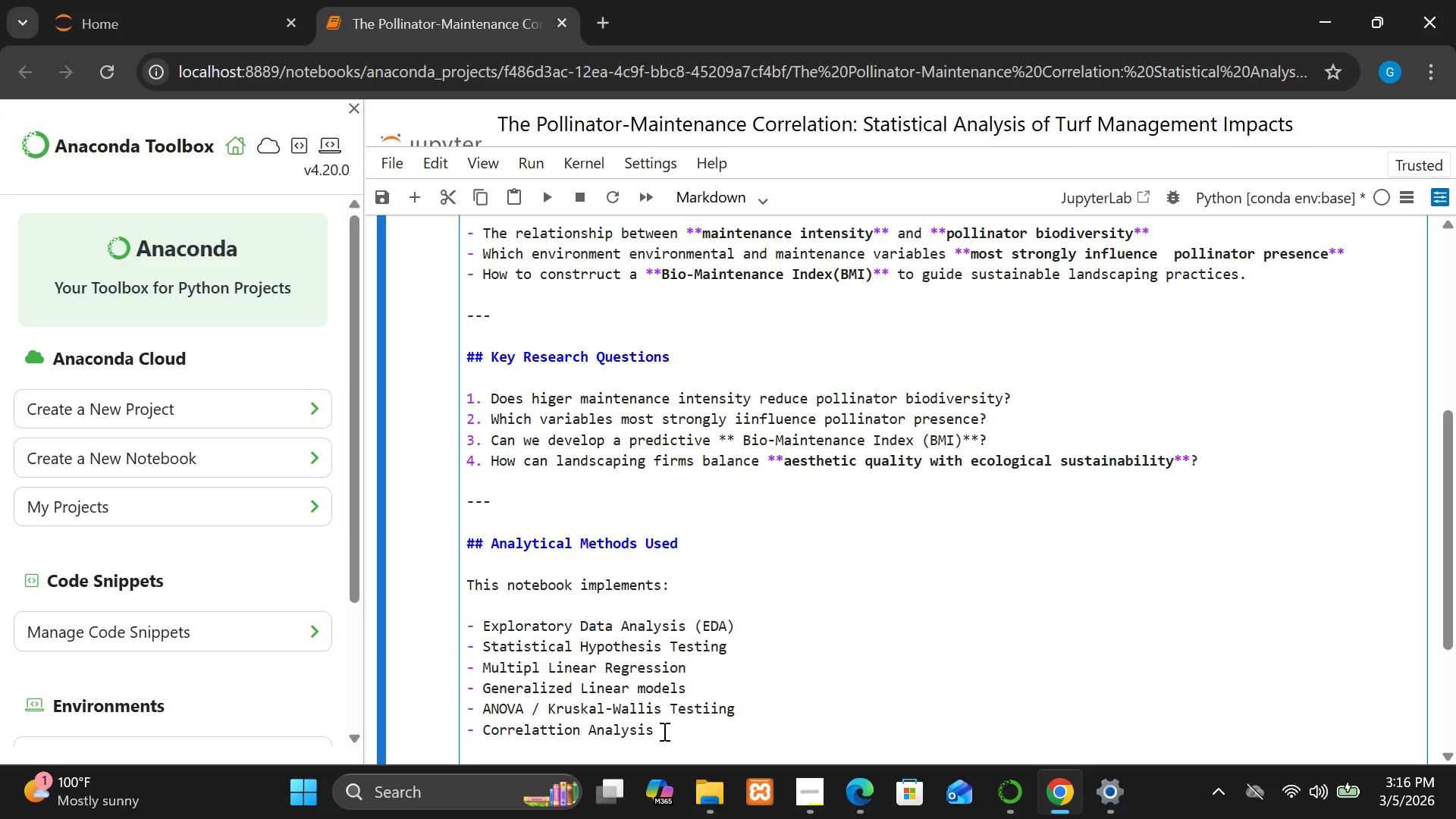 
left_click([651, 731])
 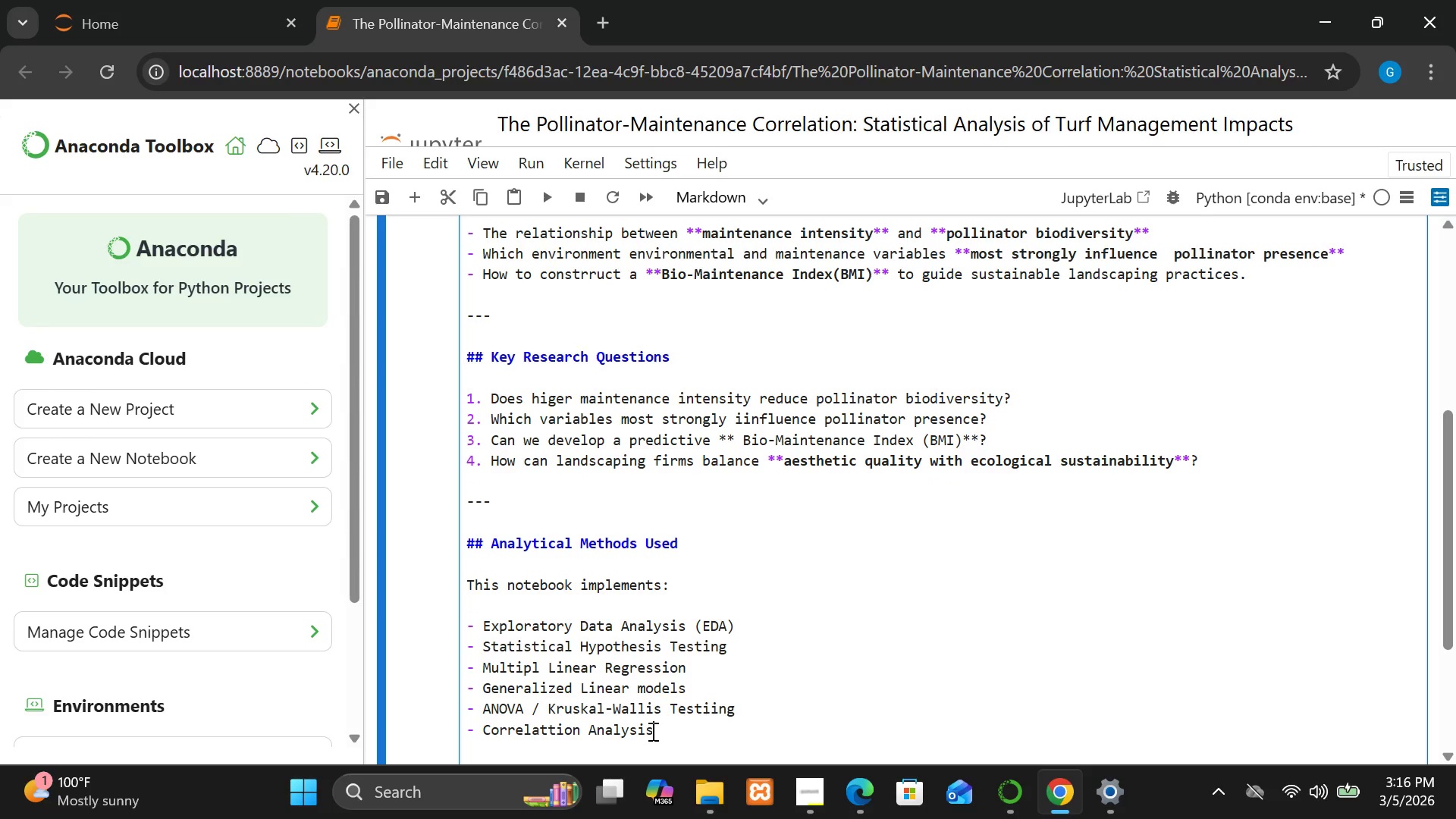 
key(Enter)
 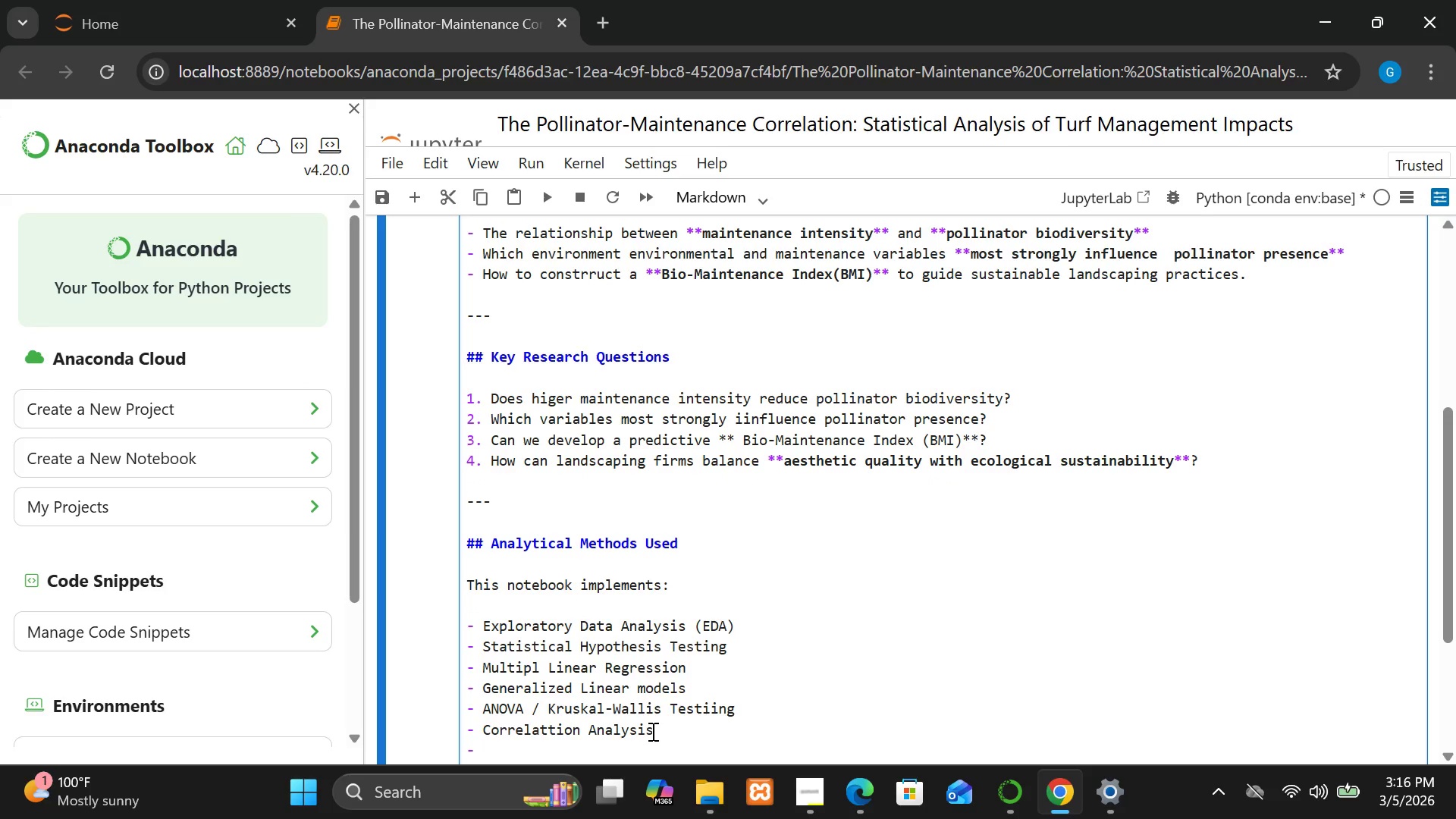 
type(Spatial Mapping )
 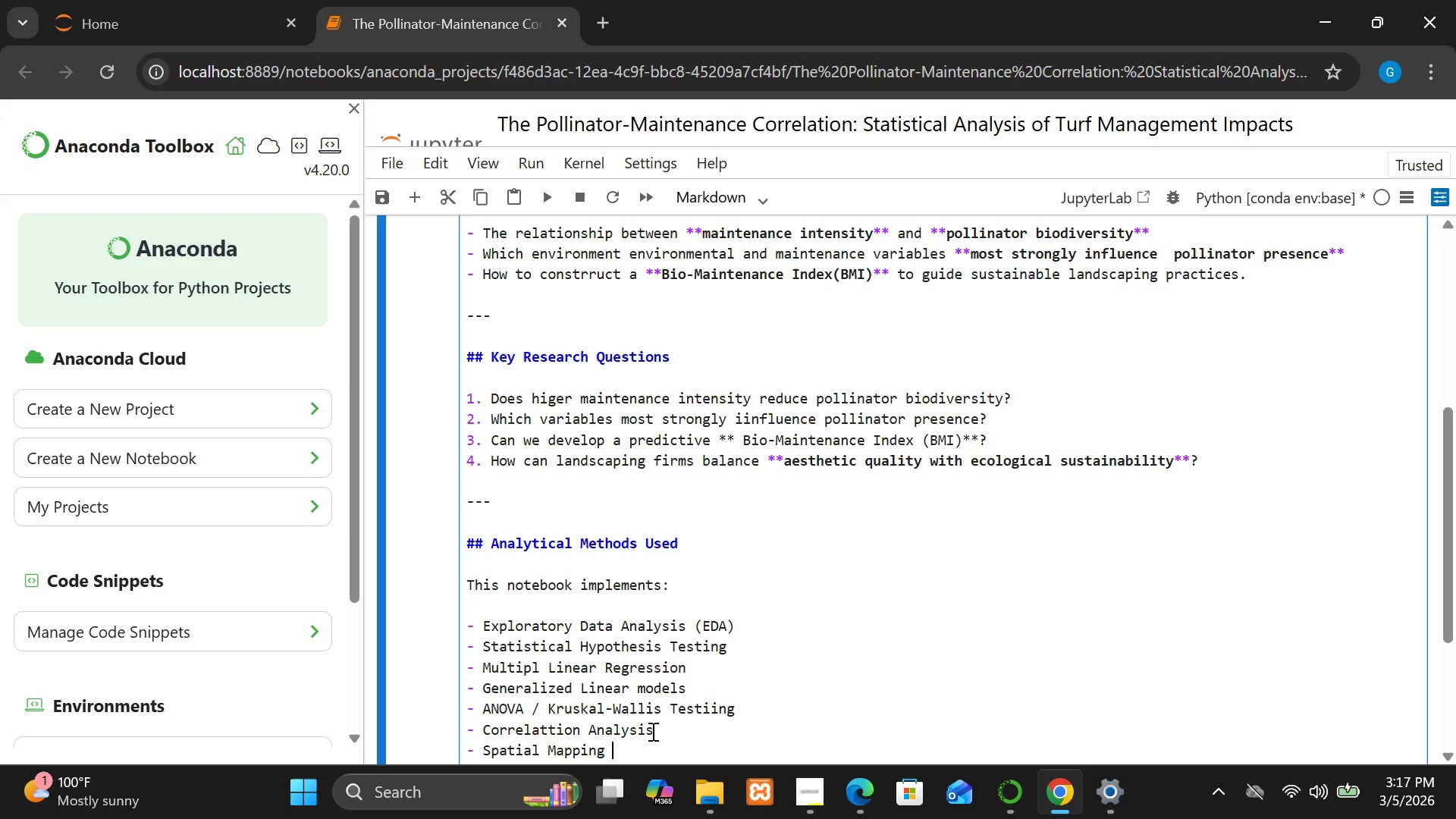 
key(Backspace)
 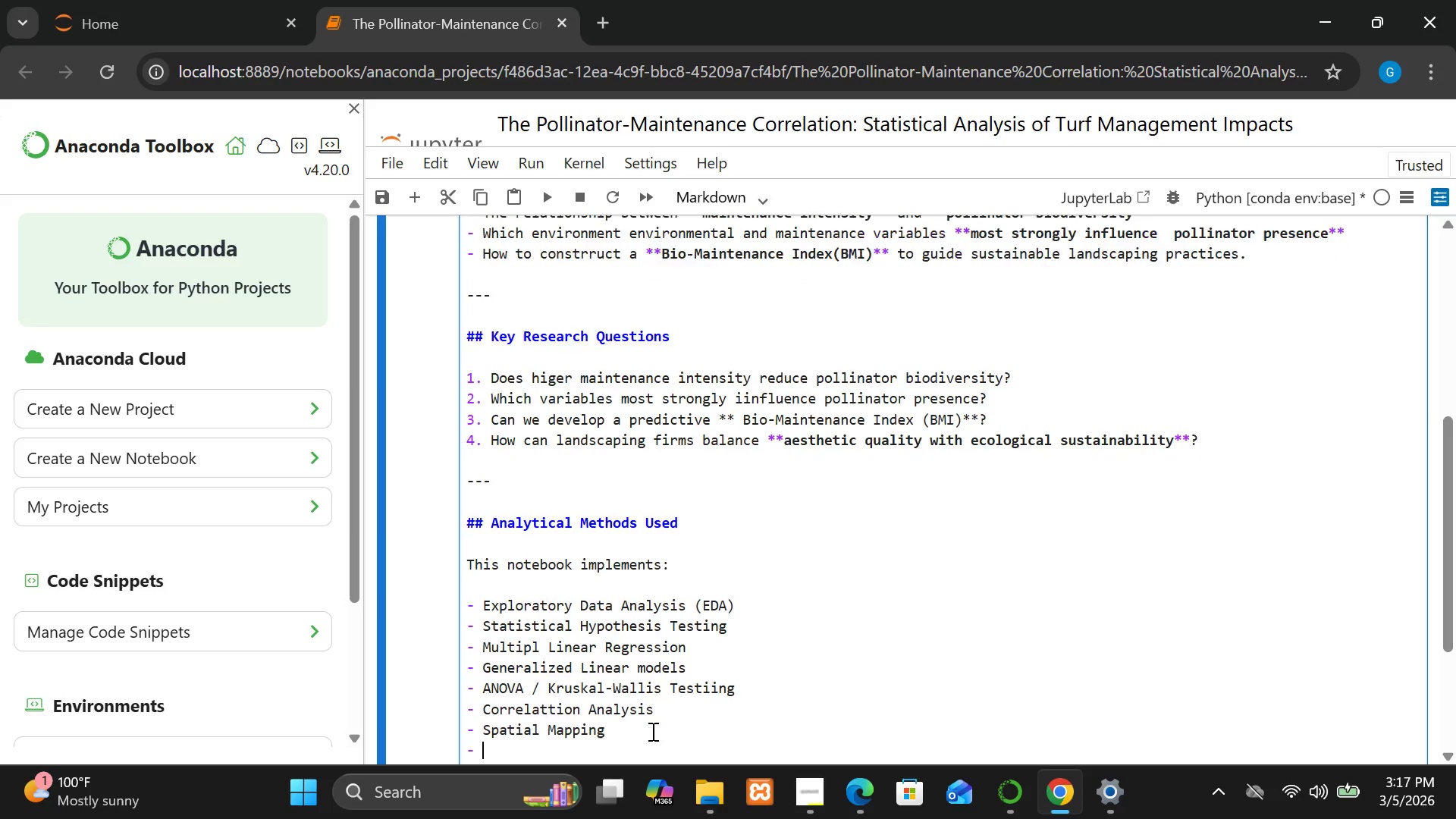 
key(Enter)
 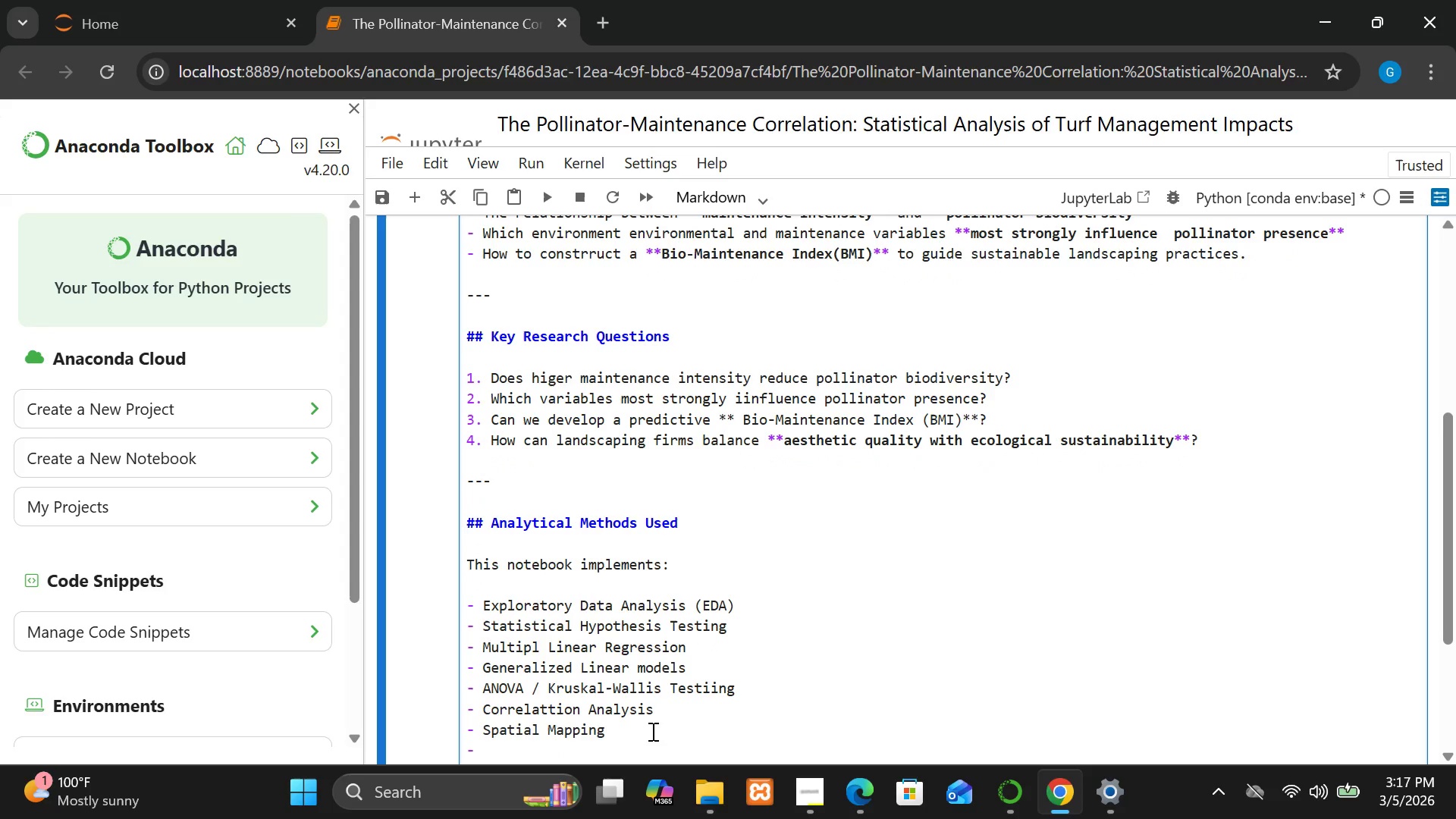 
type(Predictive modek)
key(Backspace)
type(ling)
 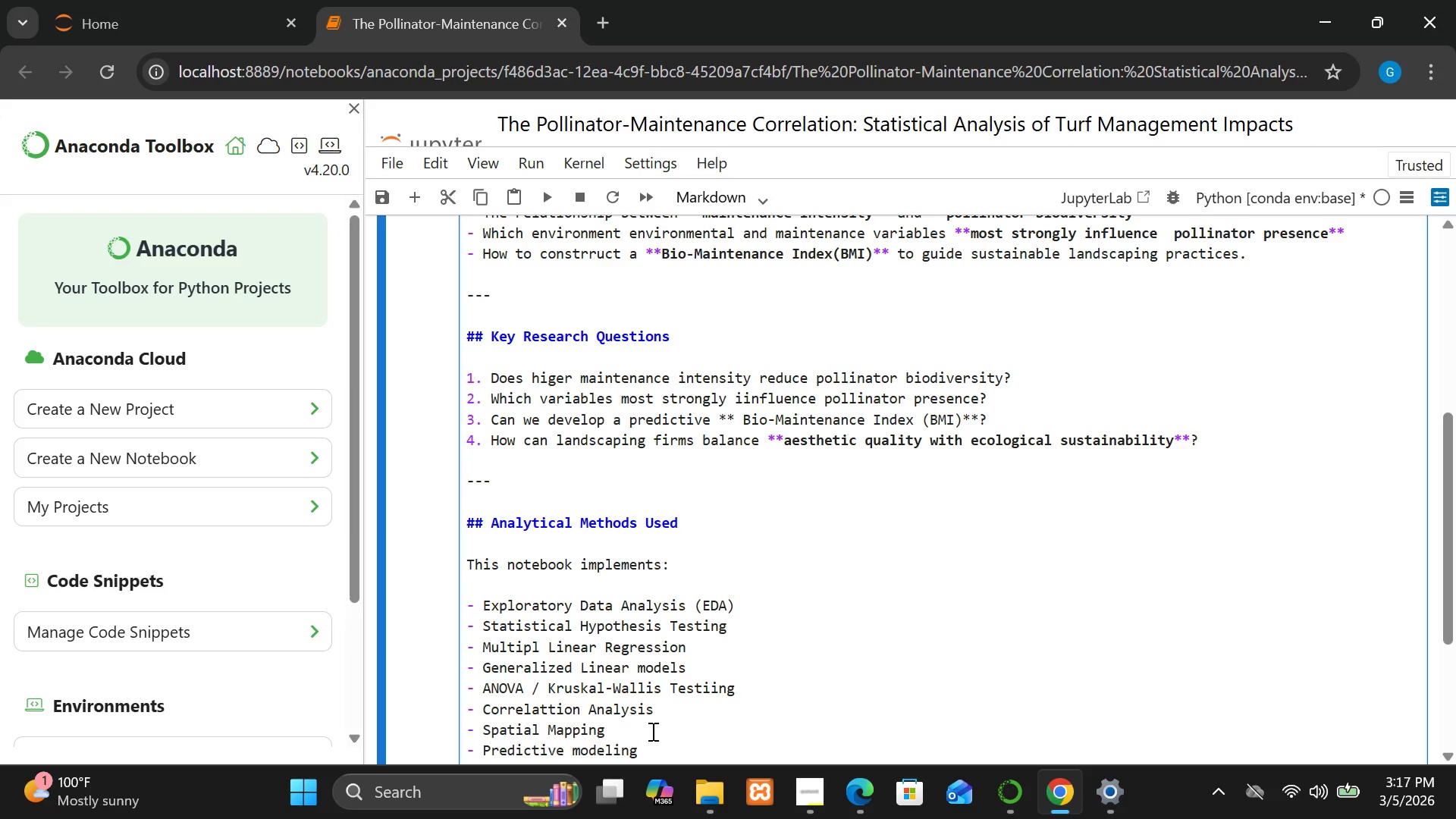 
key(Enter)
 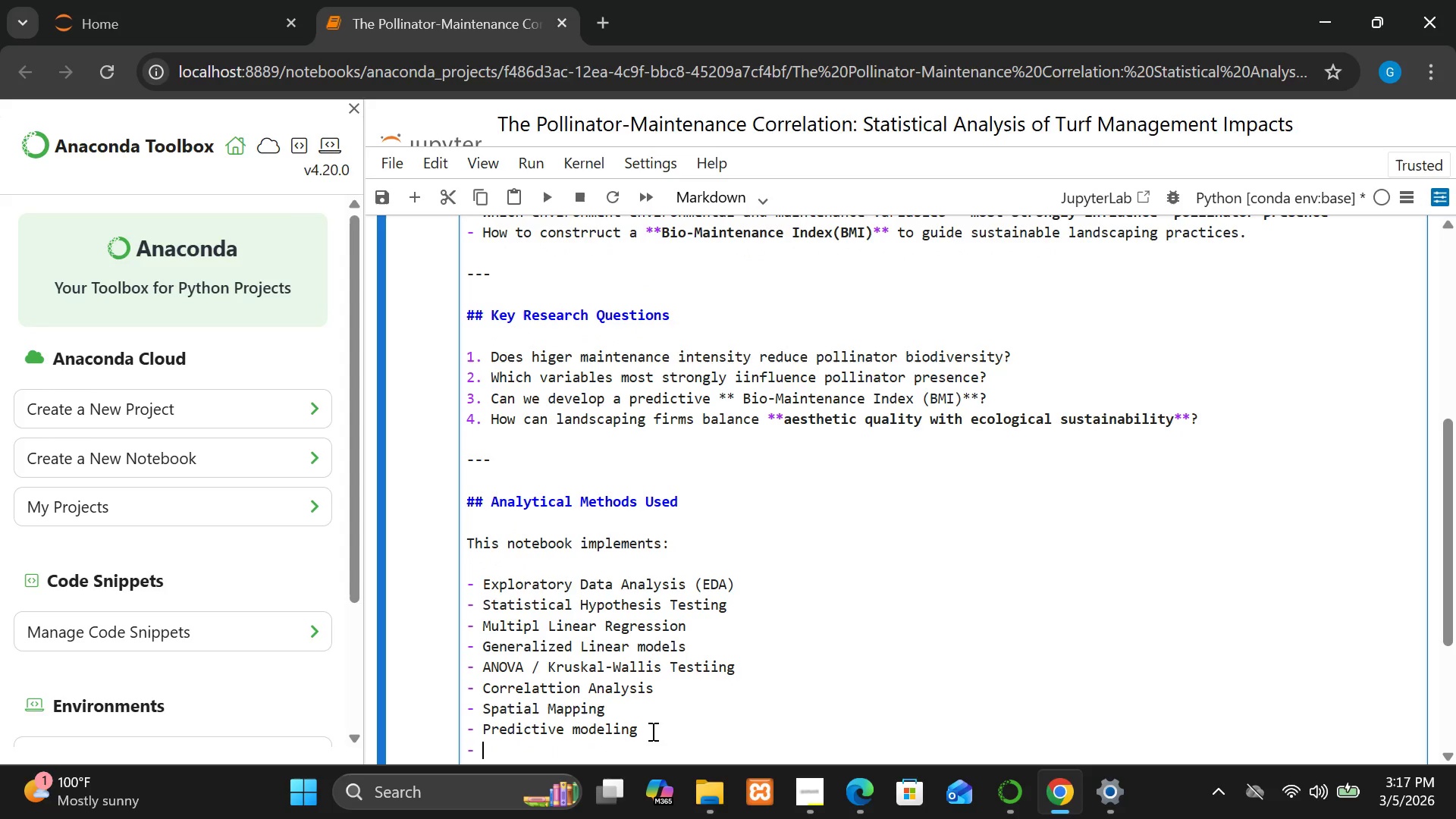 
type(Indez)
key(Backspace)
type(x Consr)
key(Backspace)
type(ttr)
 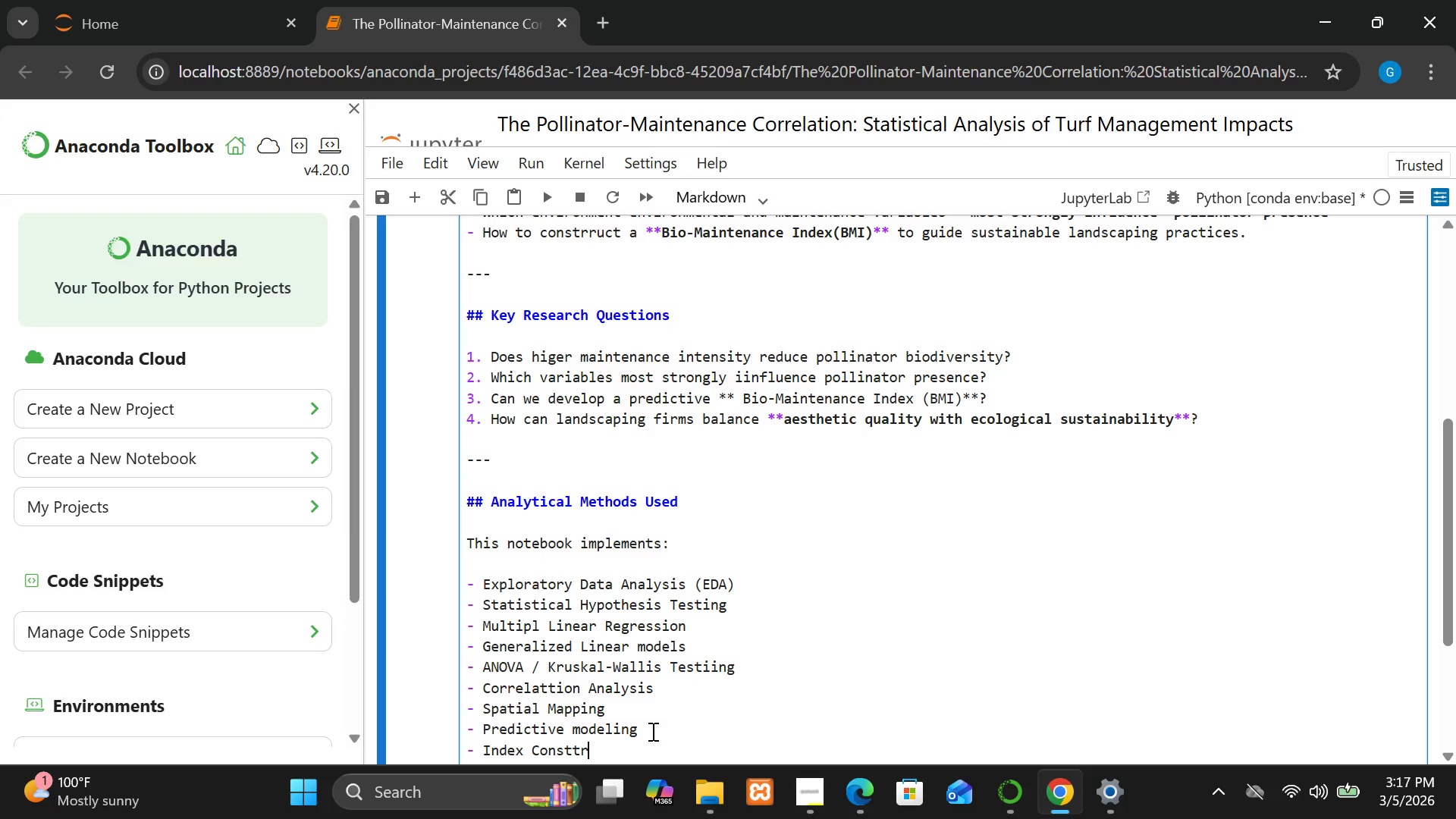 
key(Backspace)
key(Backspace)
type(ruction)
 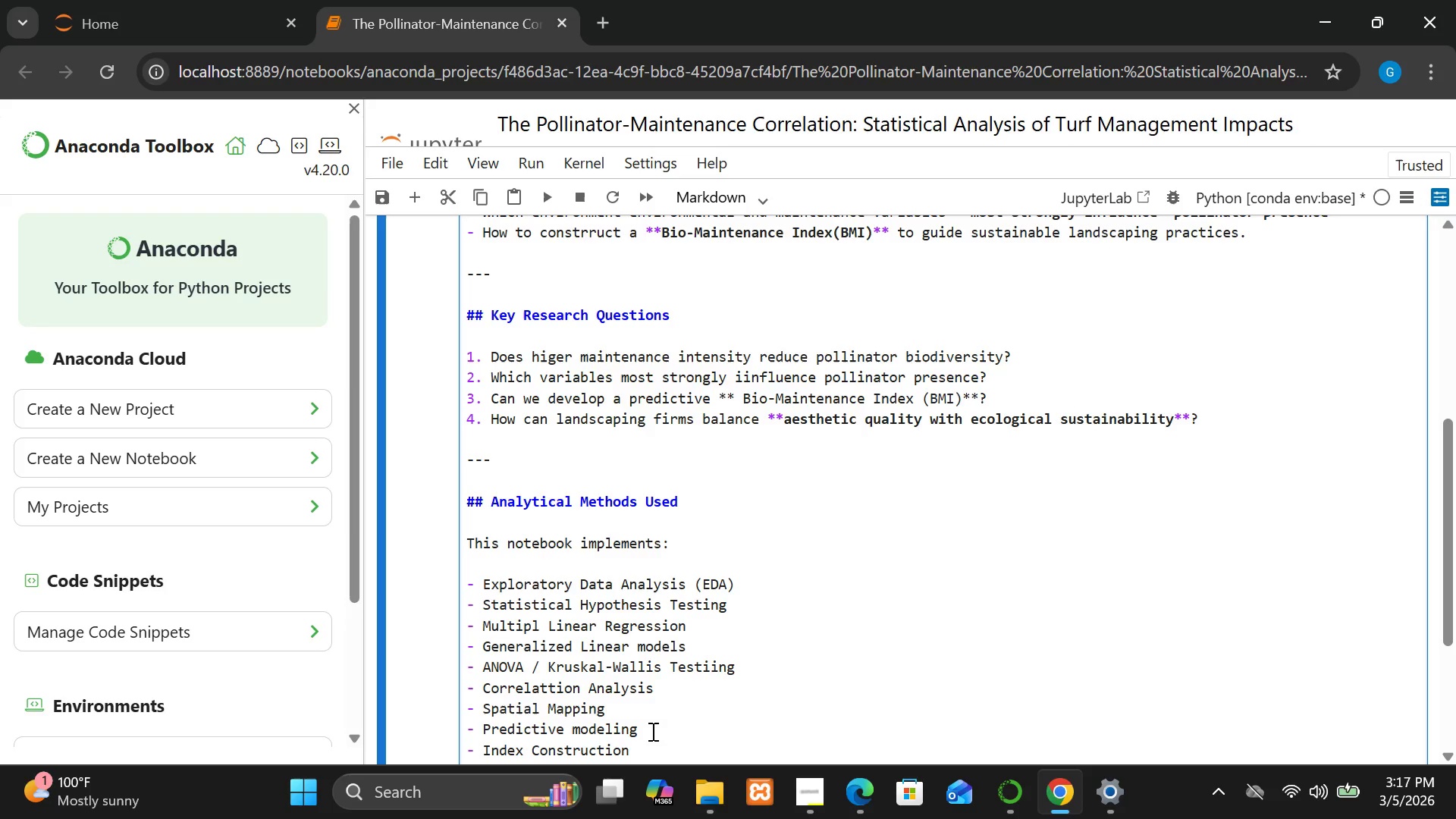 
type( (BMI))
 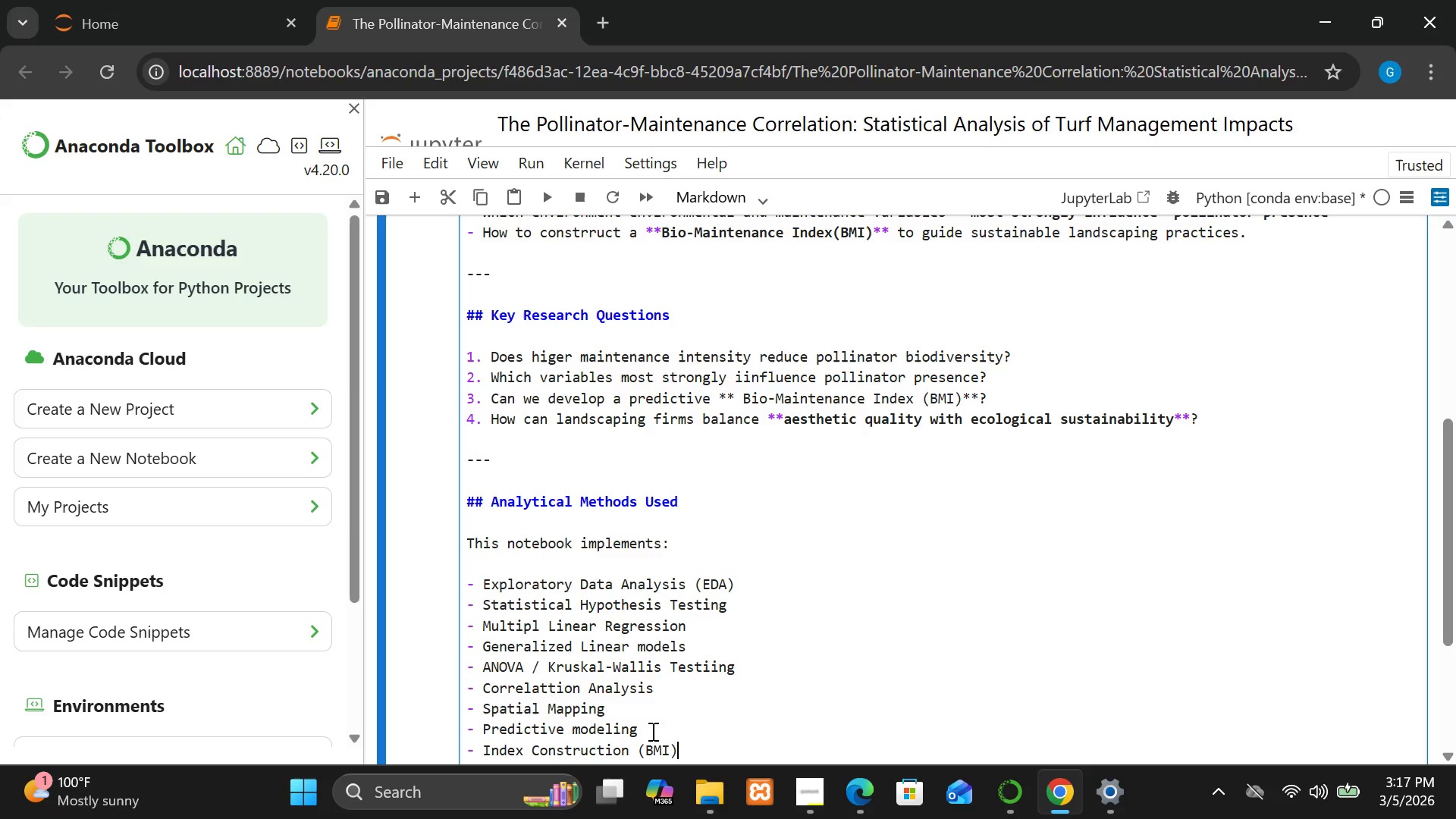 
key(Enter)
 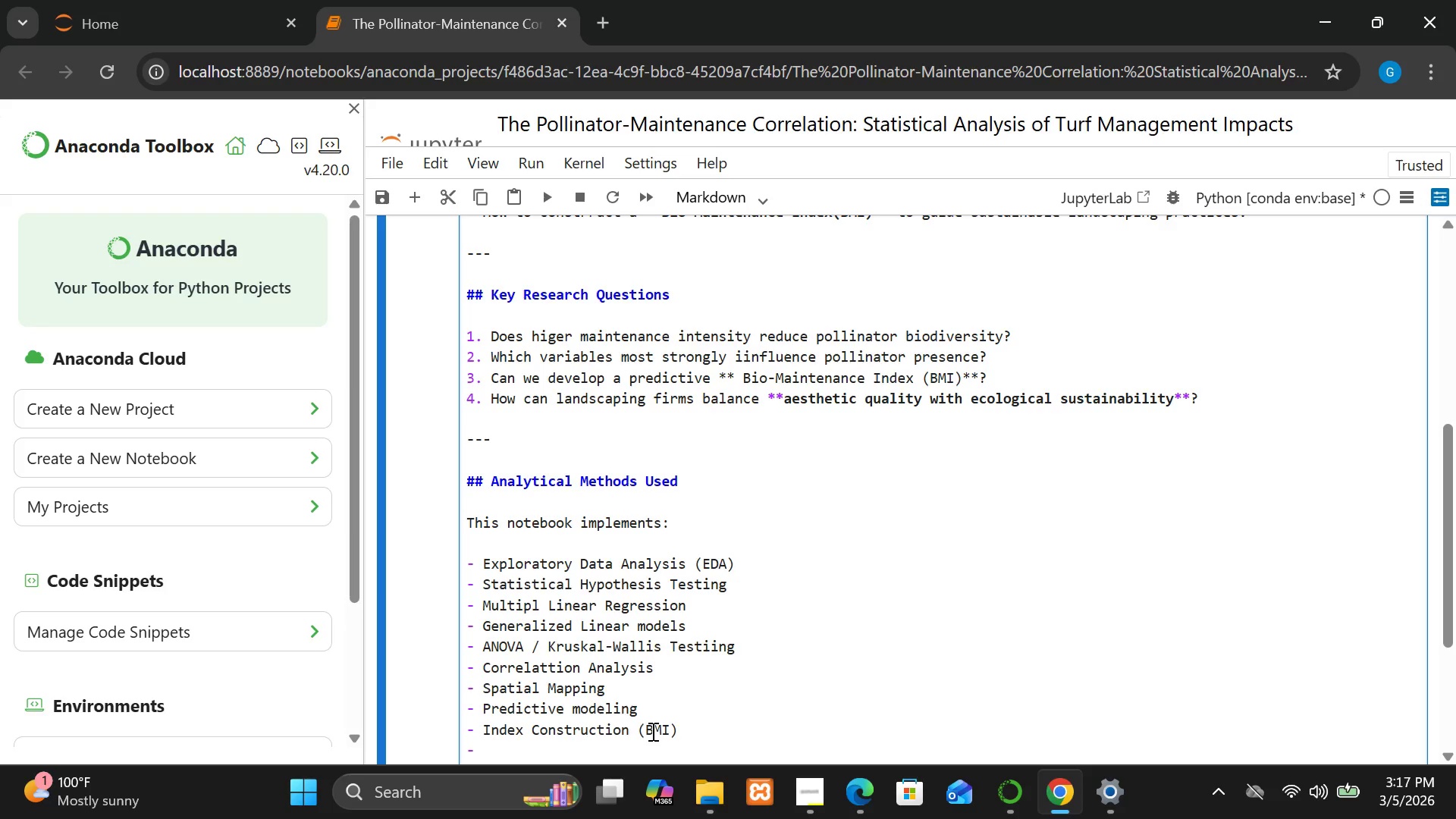 
key(Enter)
 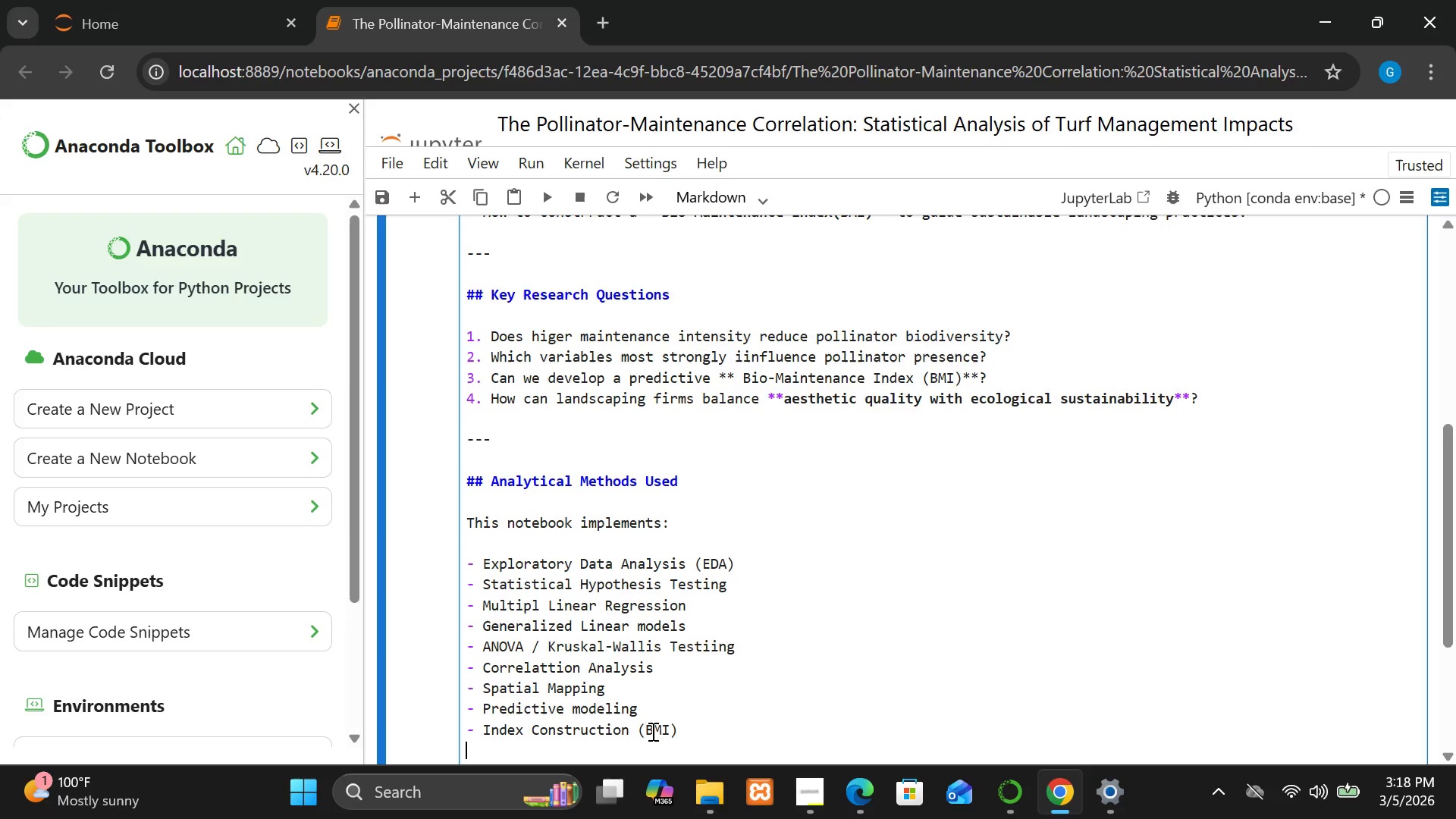 
key(Enter)
 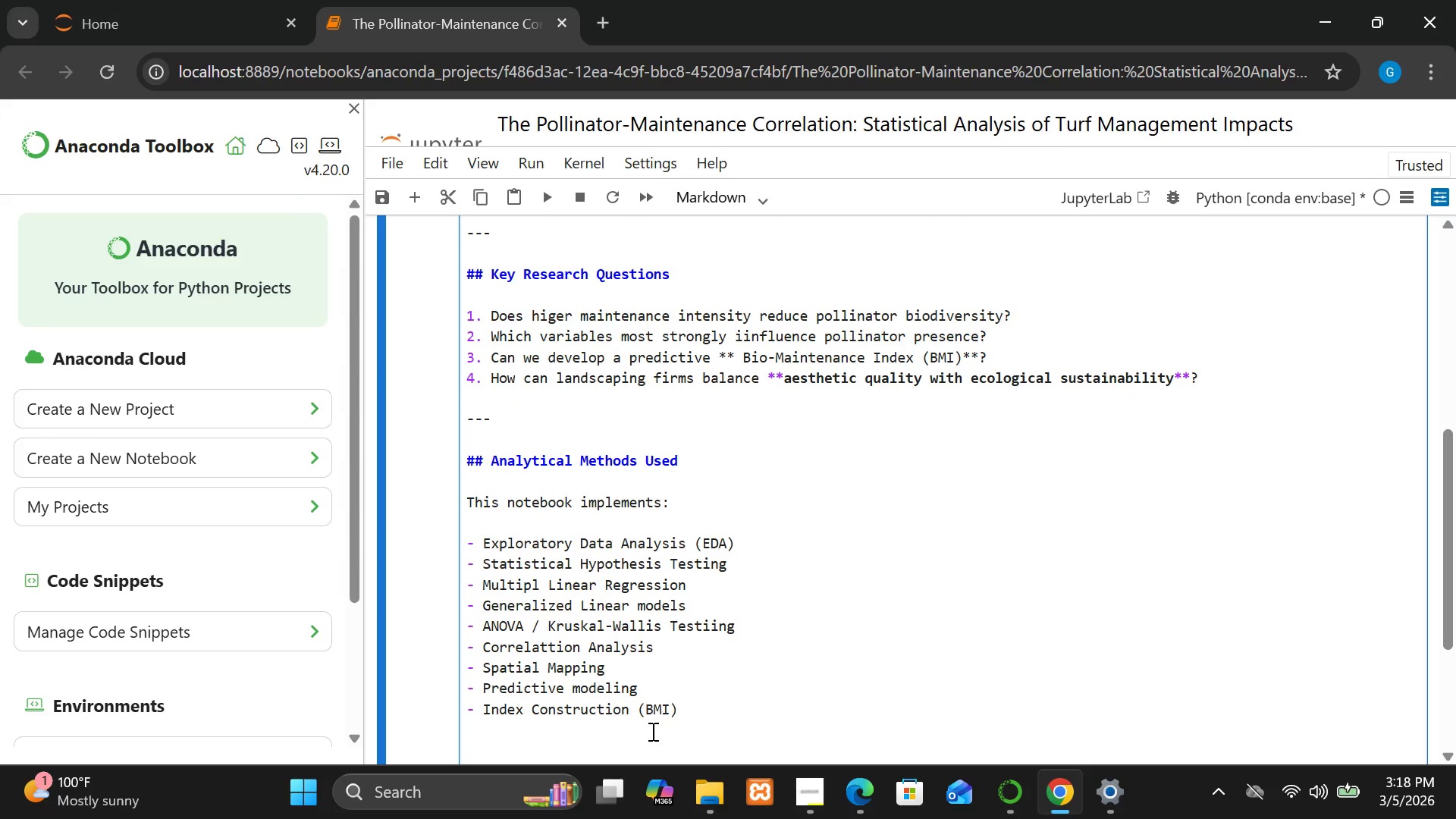 
key(Minus)
 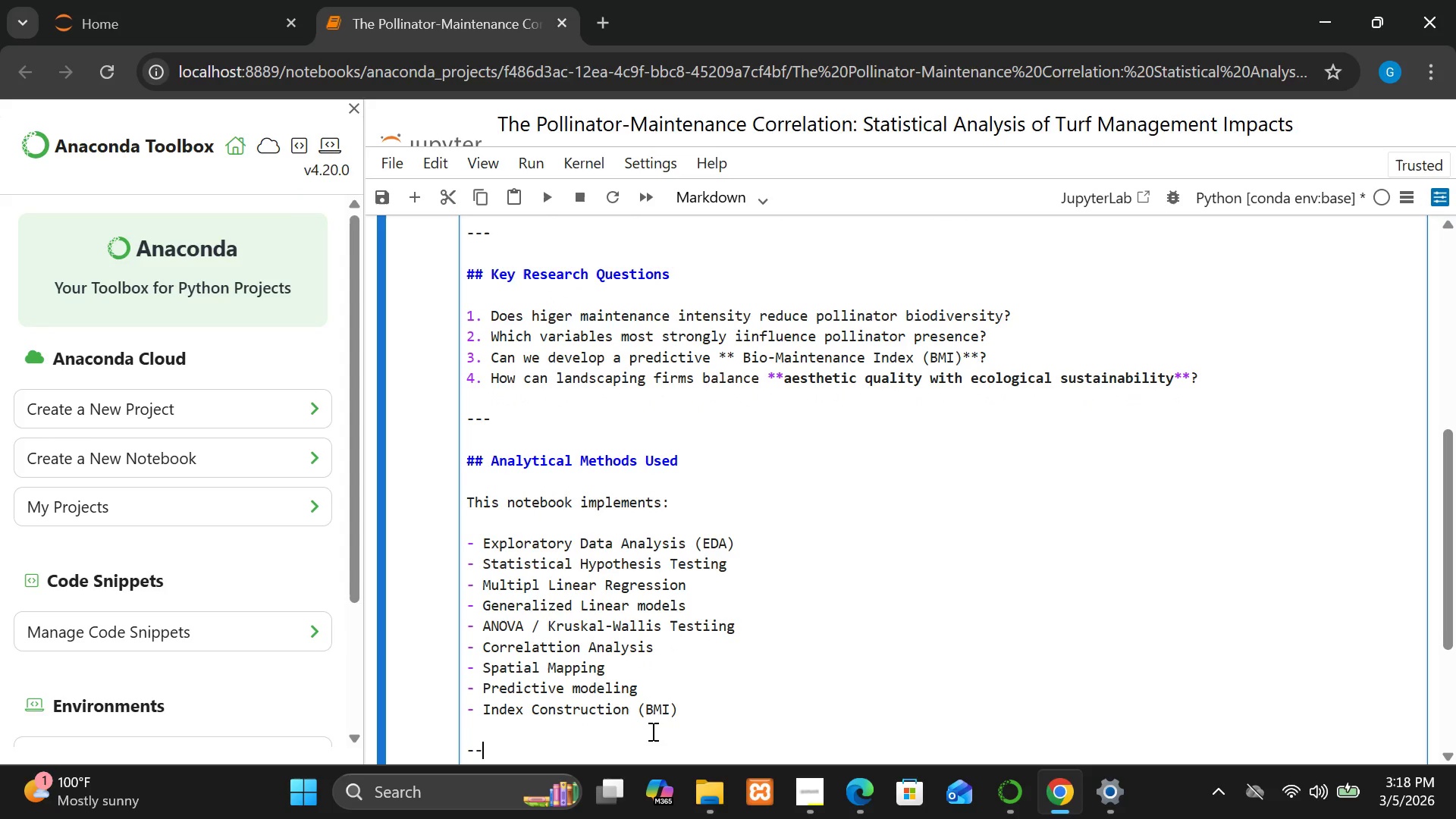 
key(Minus)
 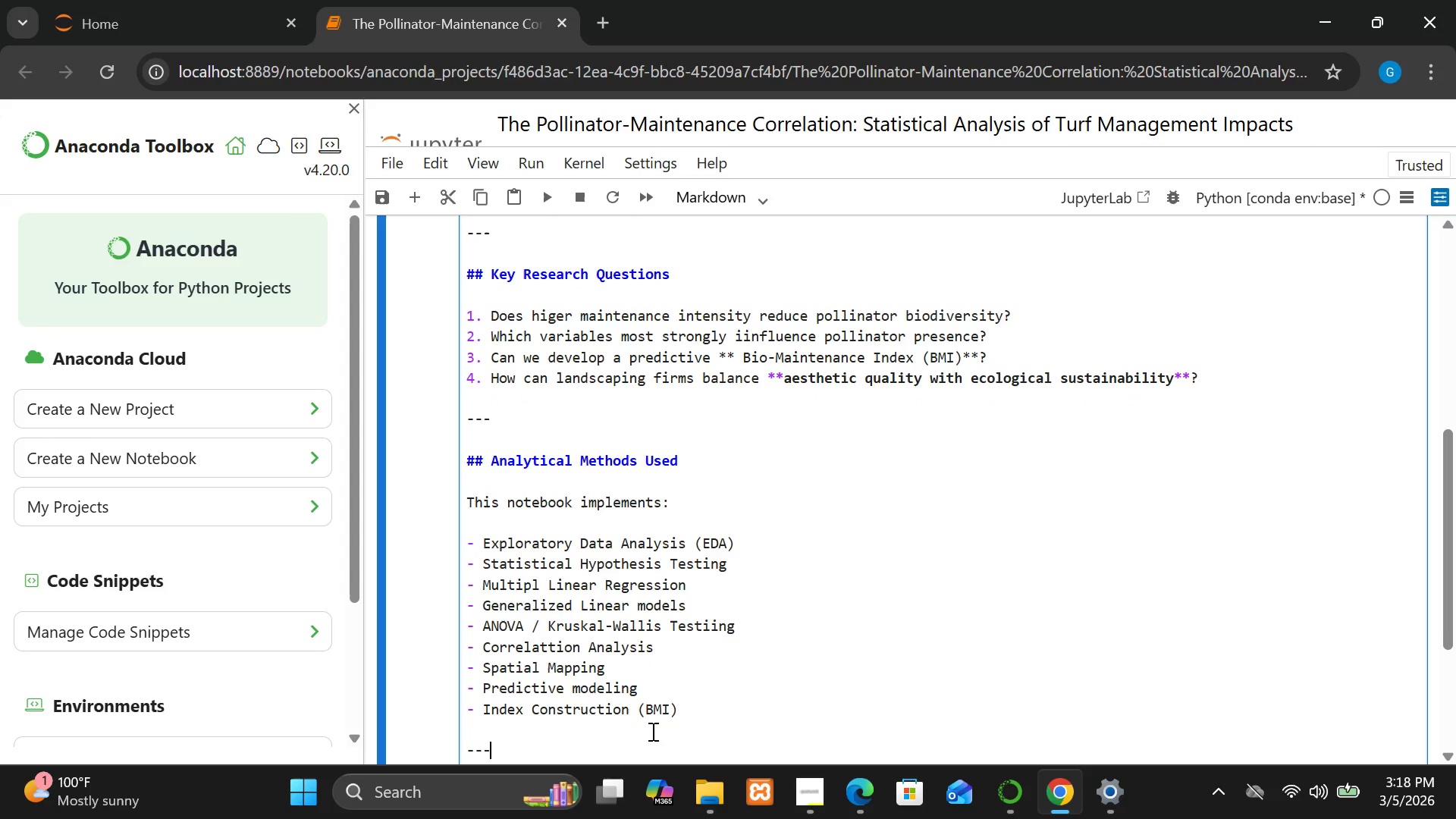 
key(Minus)
 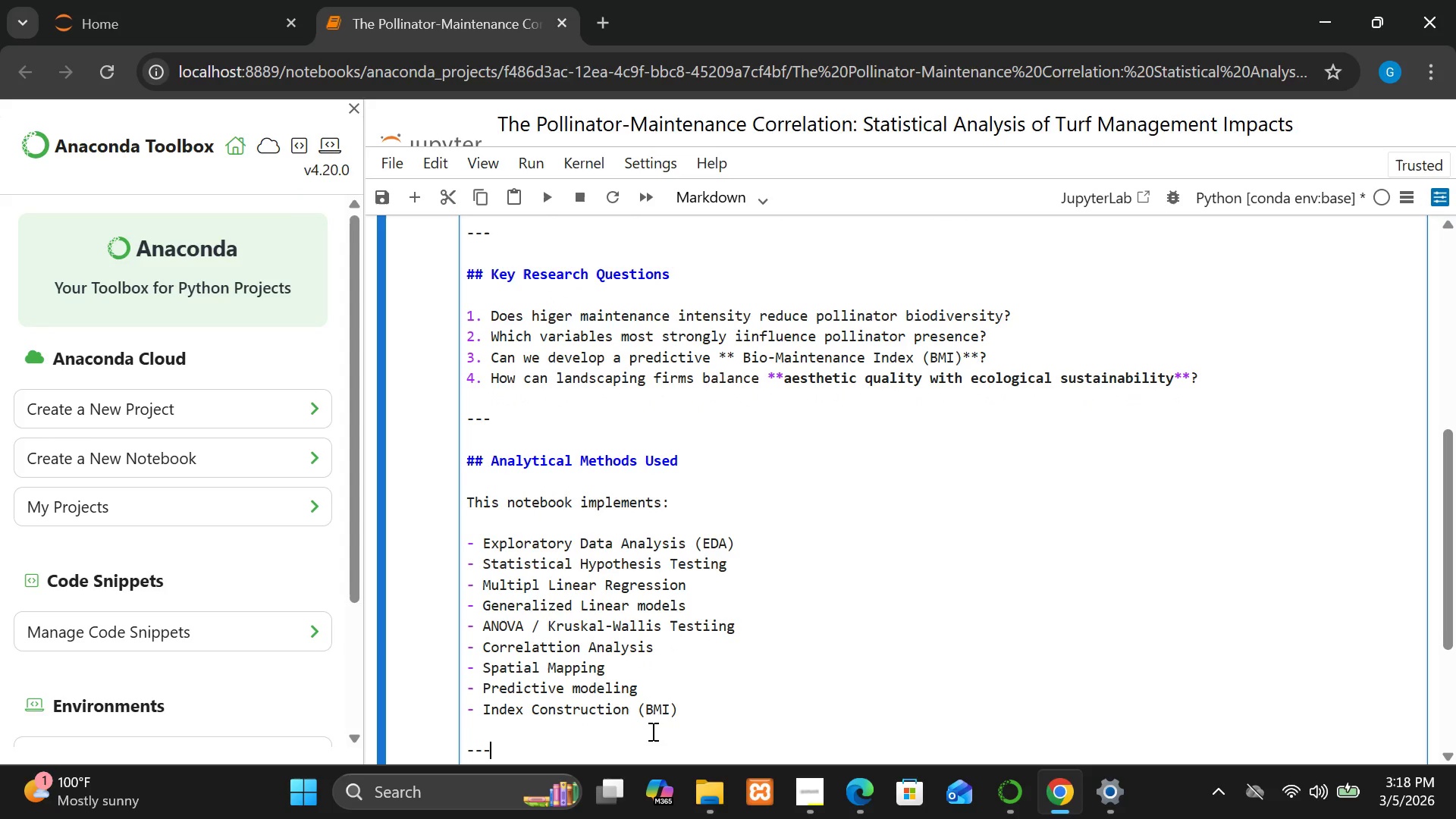 
key(Minus)
 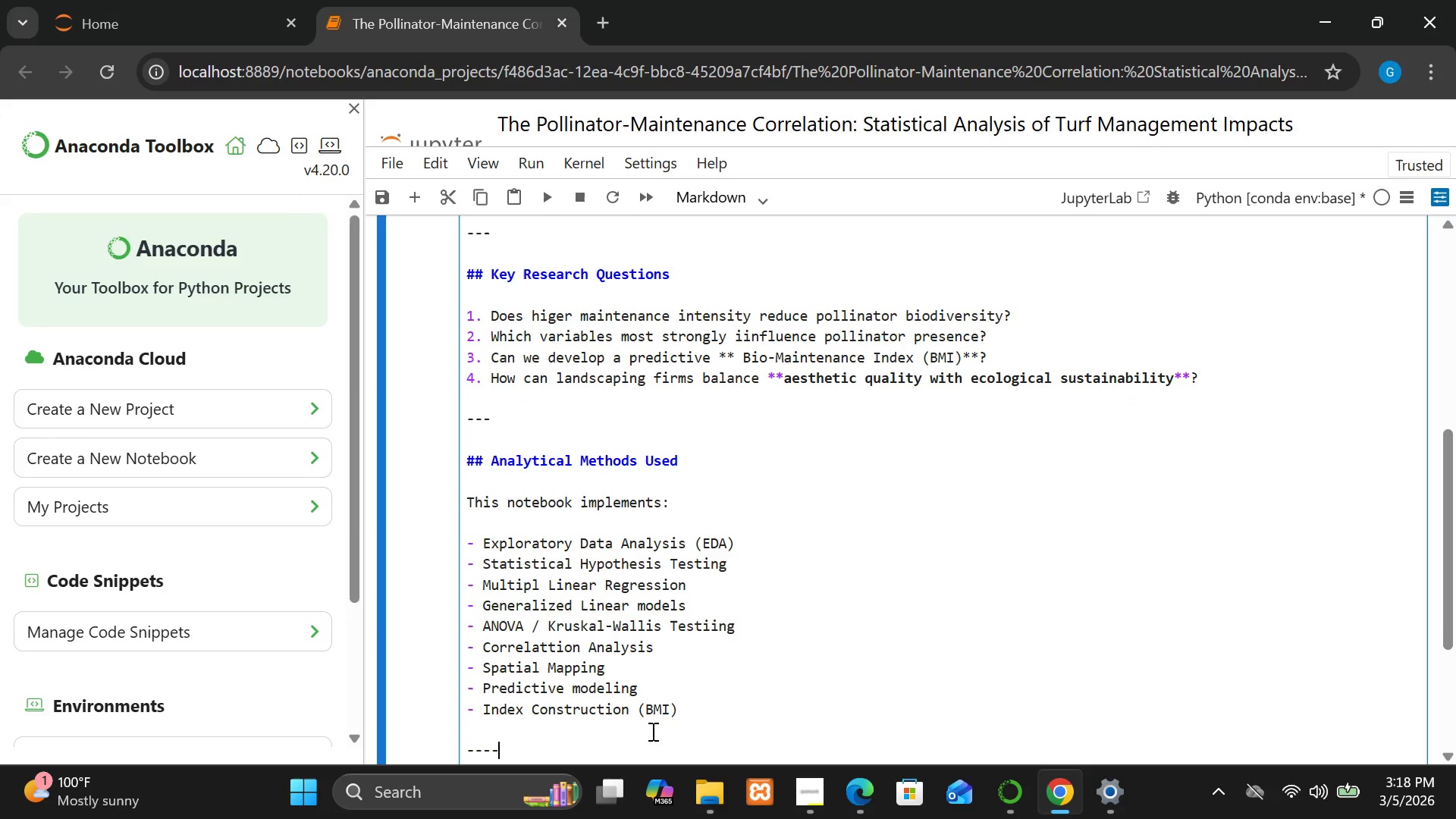 
key(Backspace)
 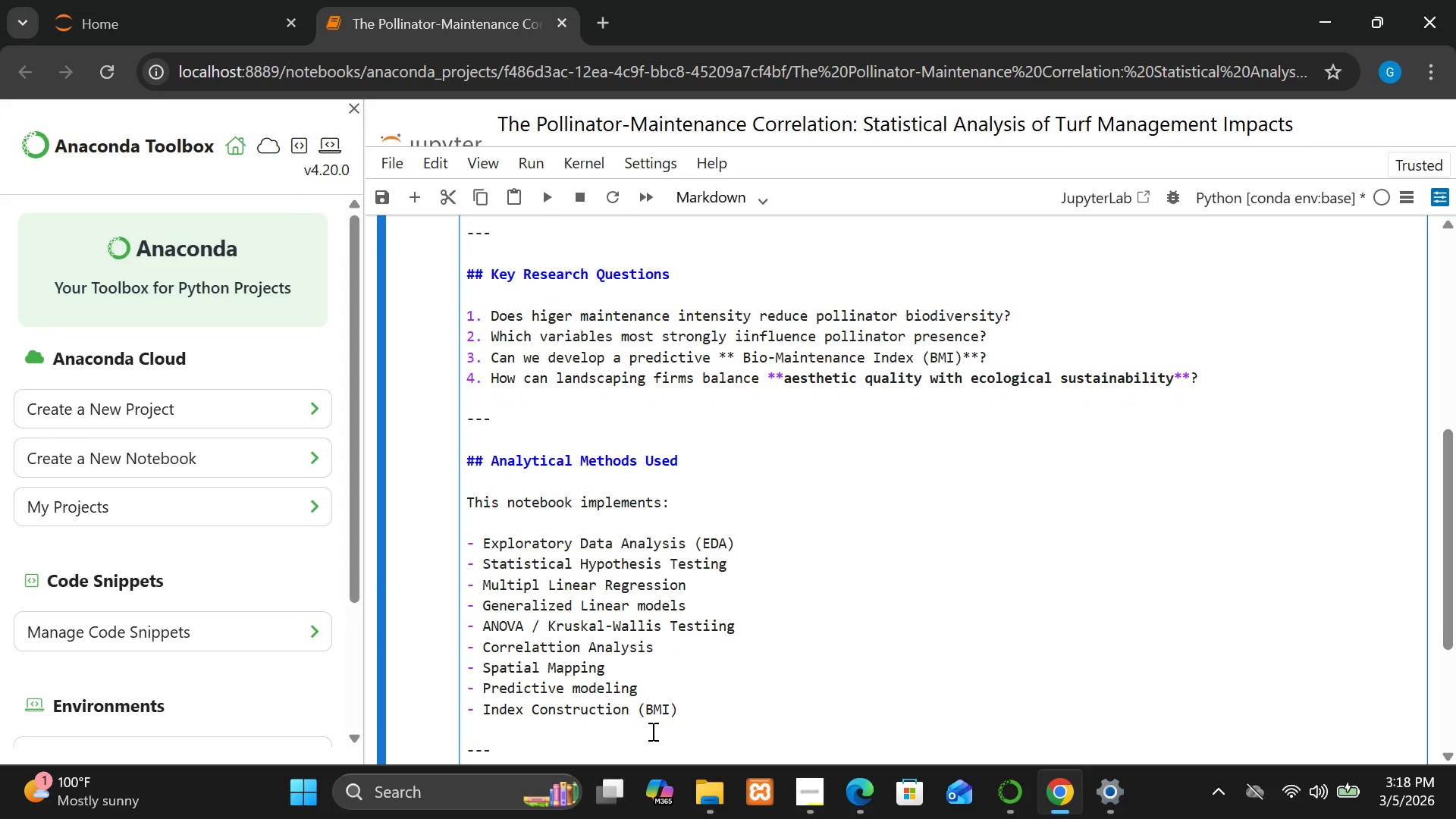 
key(Enter)
 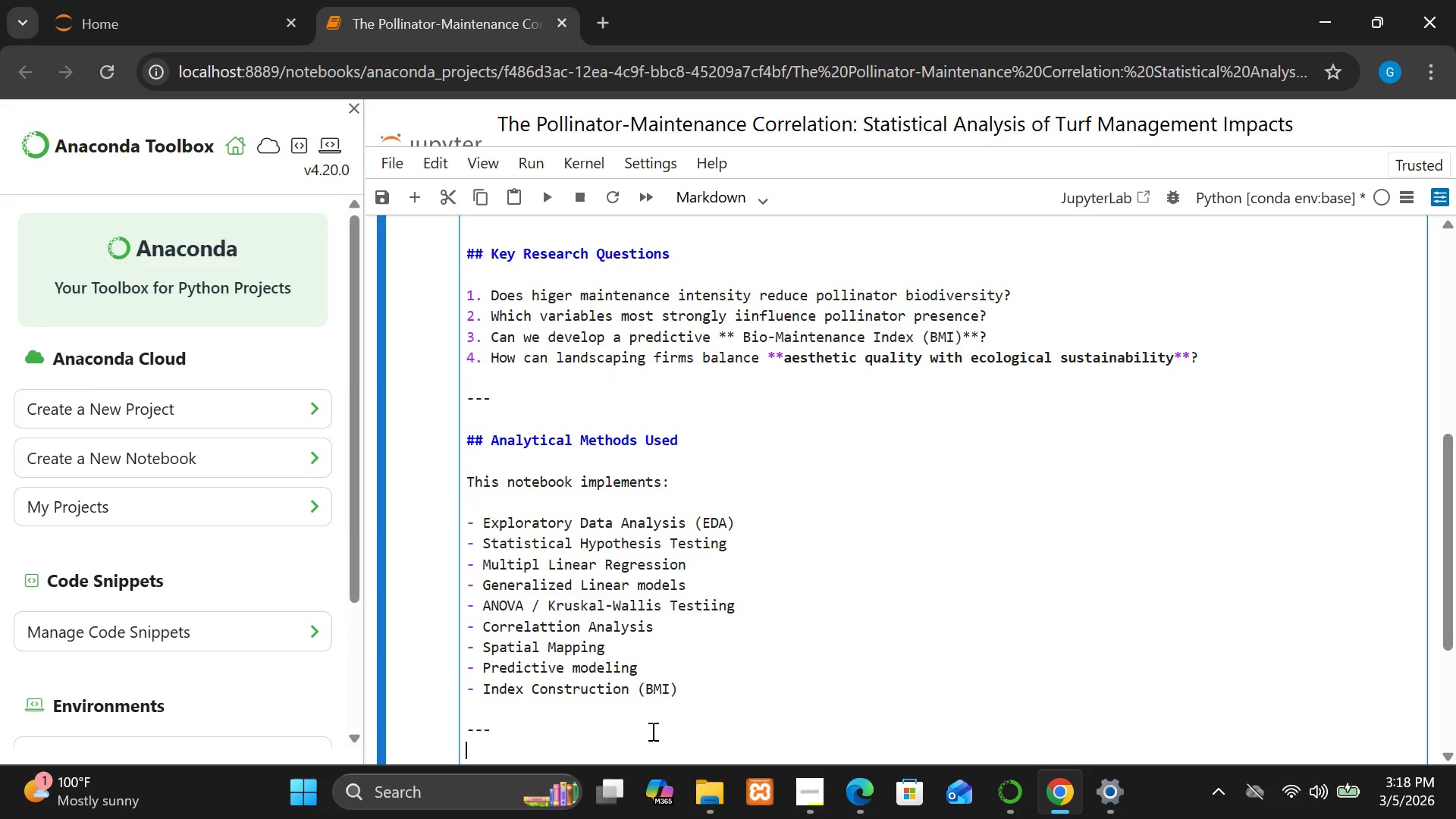 
key(Enter)
 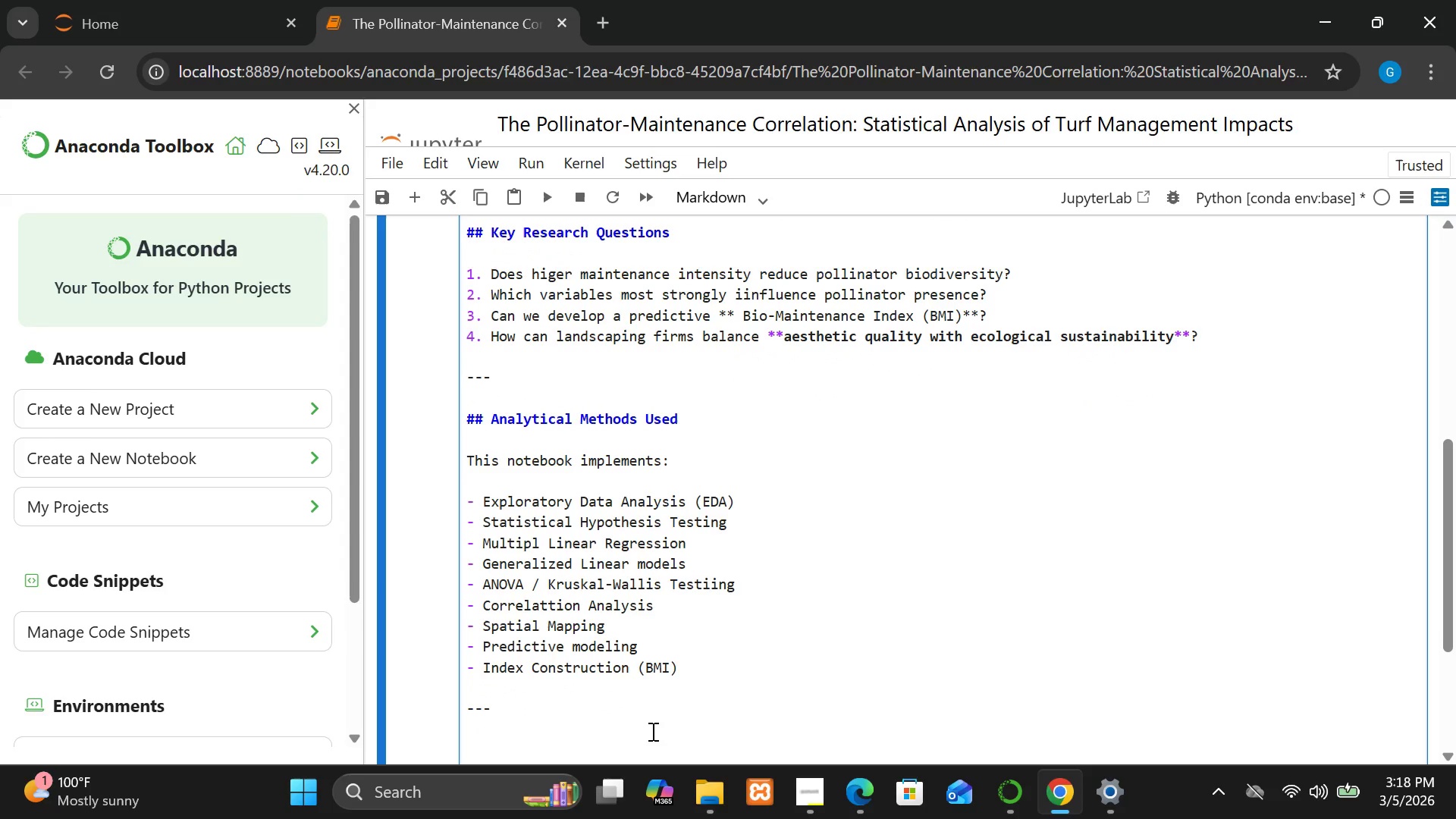 
key(1)
 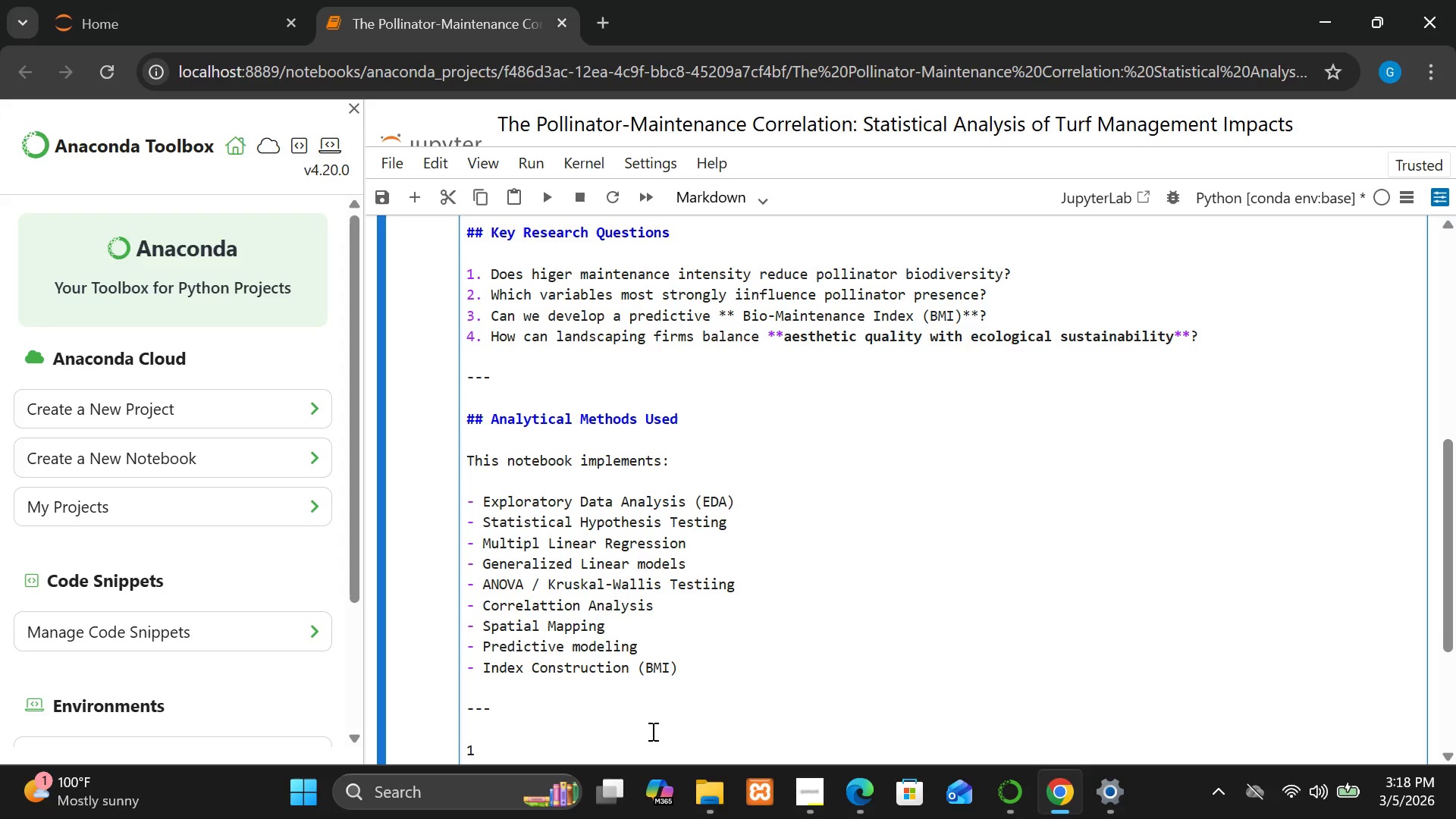 
type(. Statistical evidence linkib)
key(Backspace)
type(m)
key(Backspace)
type(ng turf management to biodiversity)
 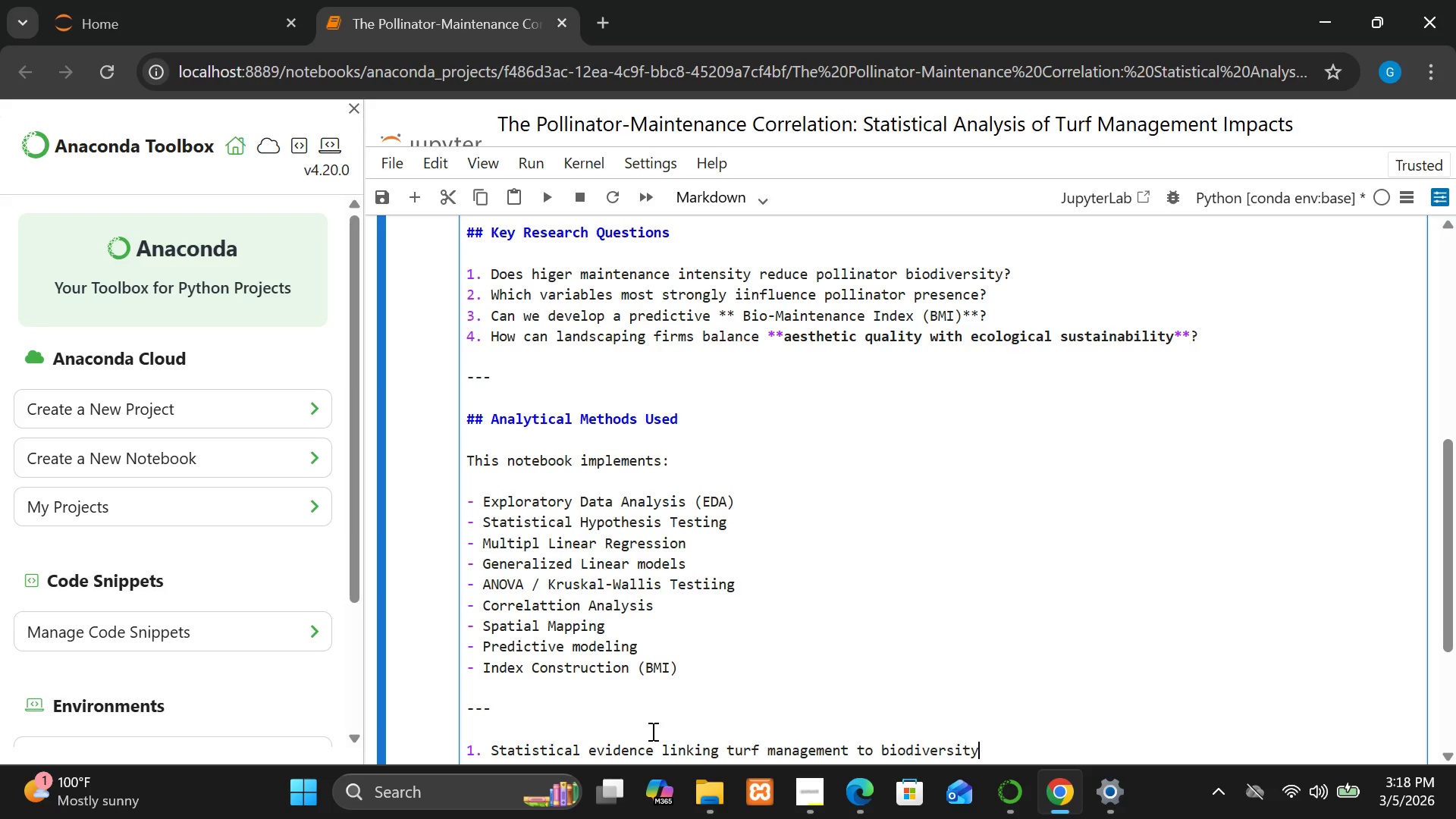 
key(Enter)
 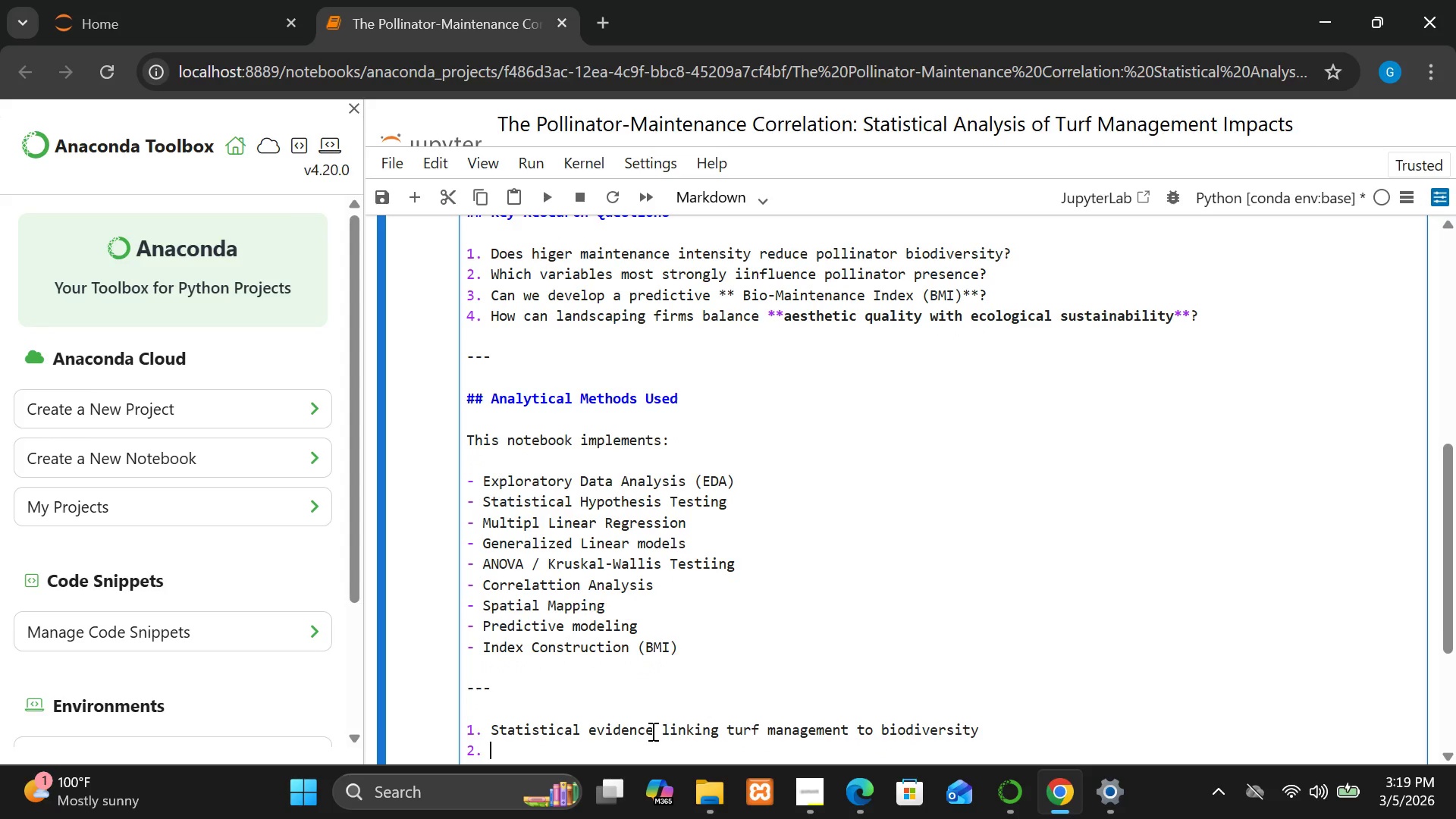 
type(A predictive )
 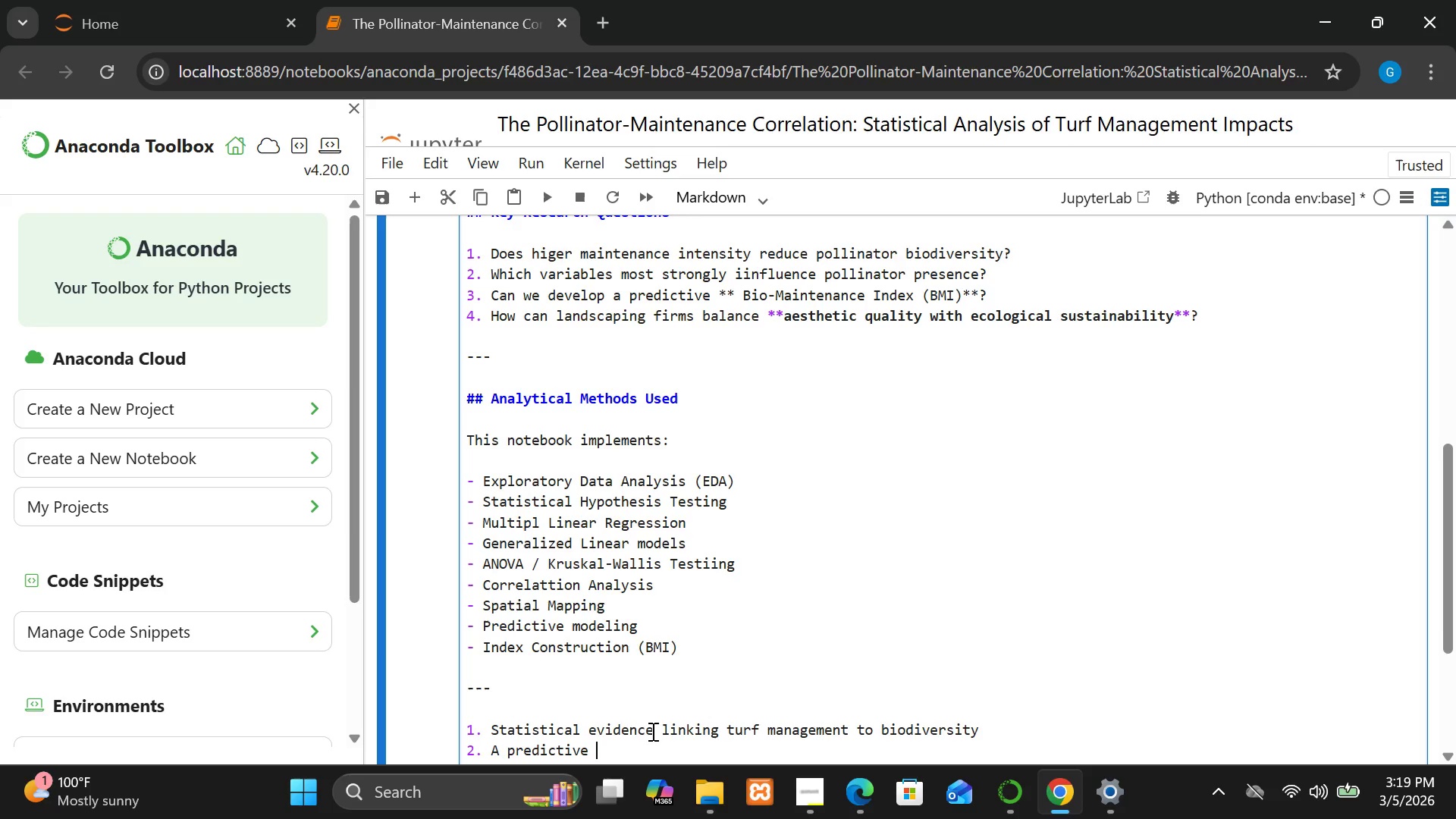 
hold_key(key=ShiftLeft, duration=1.5)
 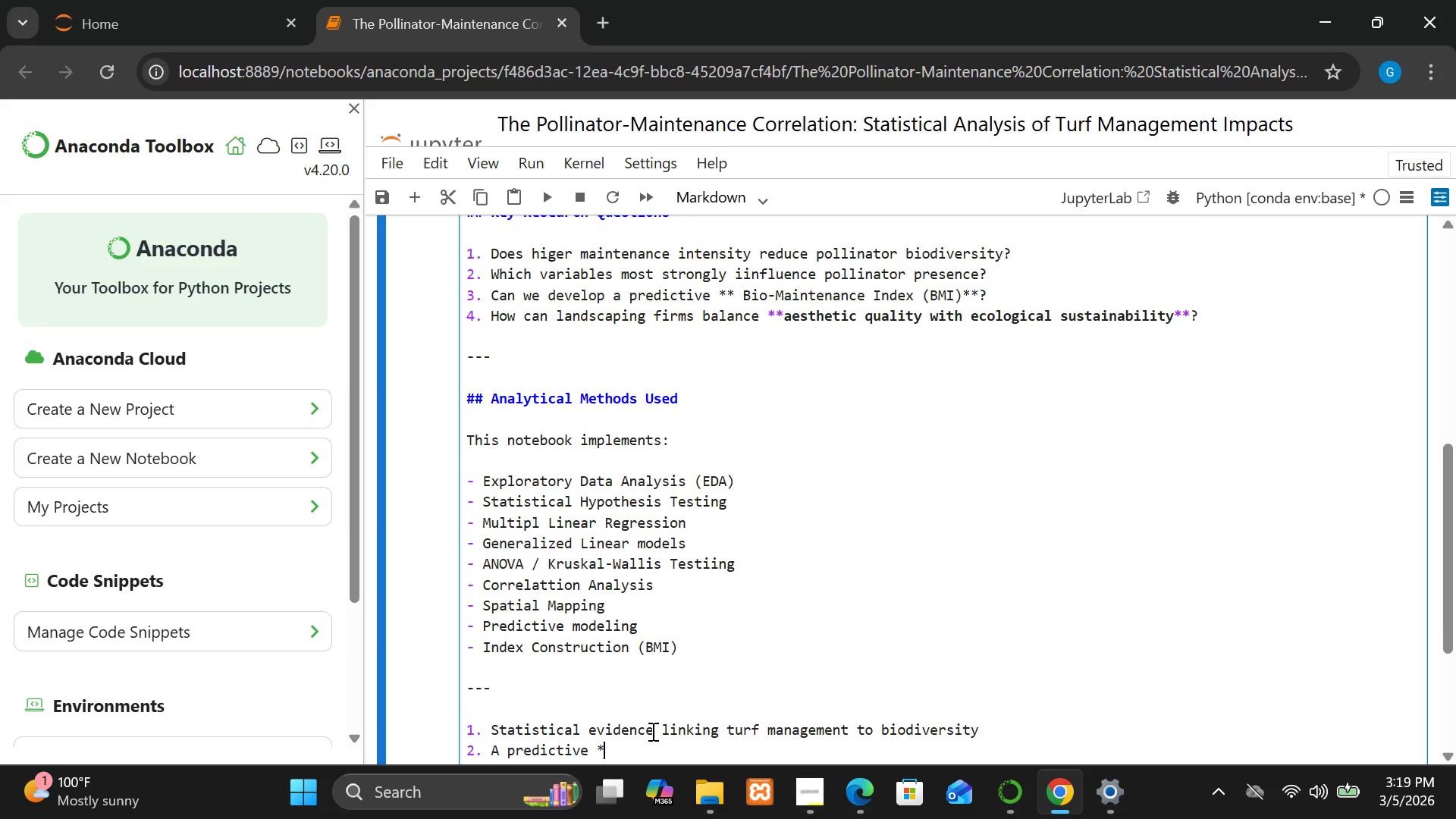 
type(**)
 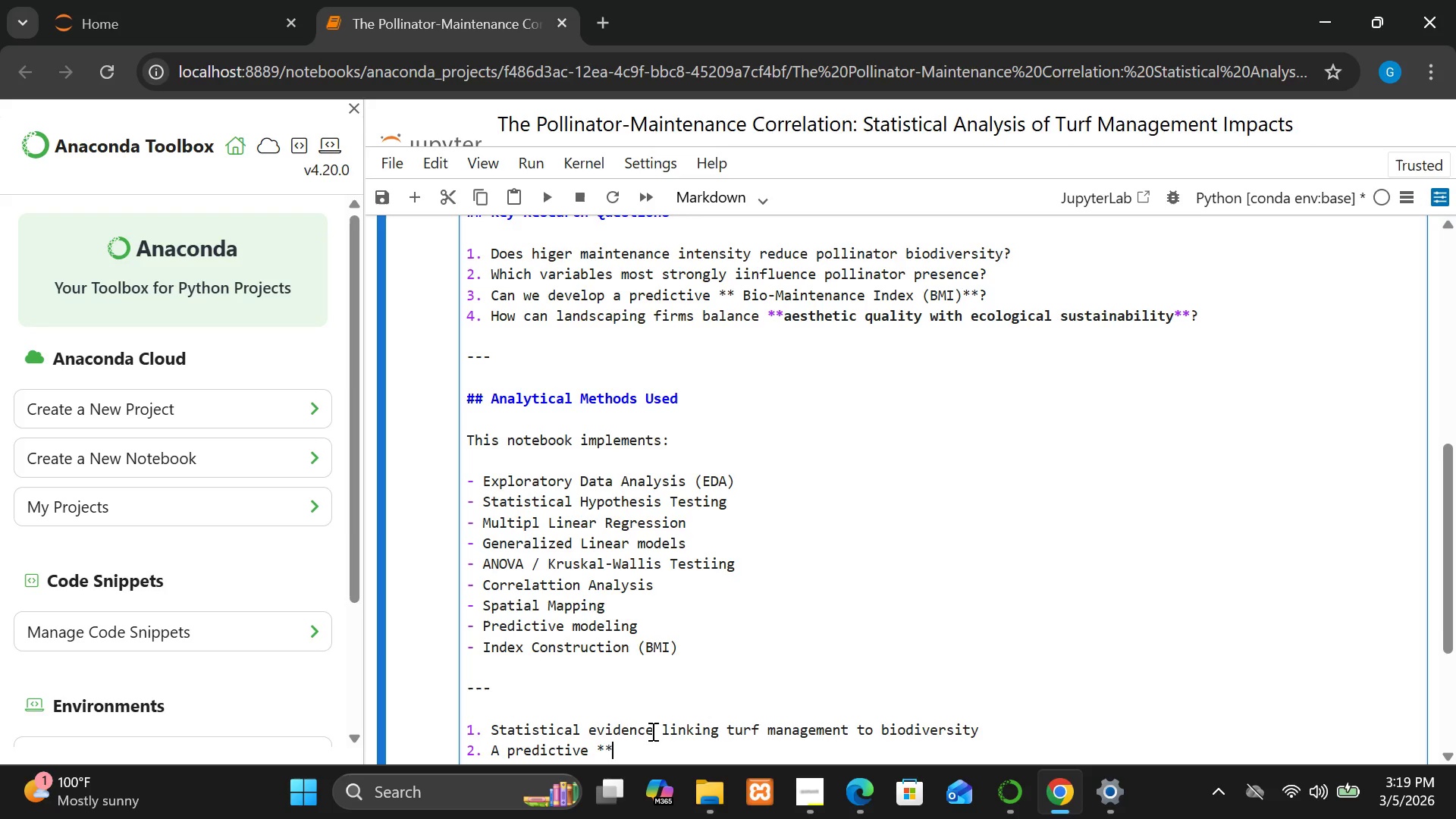 
hold_key(key=ShiftLeft, duration=1.53)
 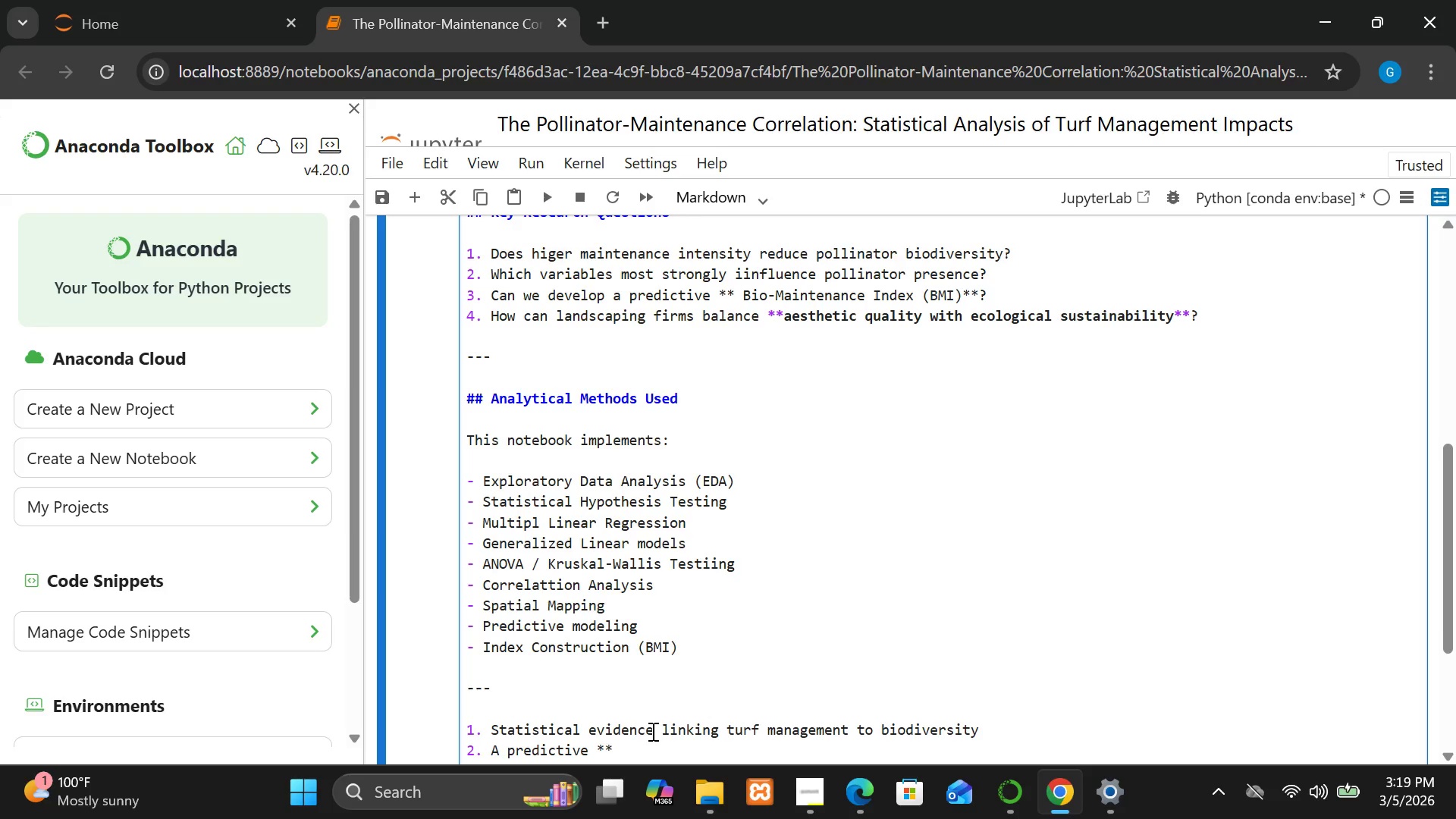 
type(Bio-Maintenance)
 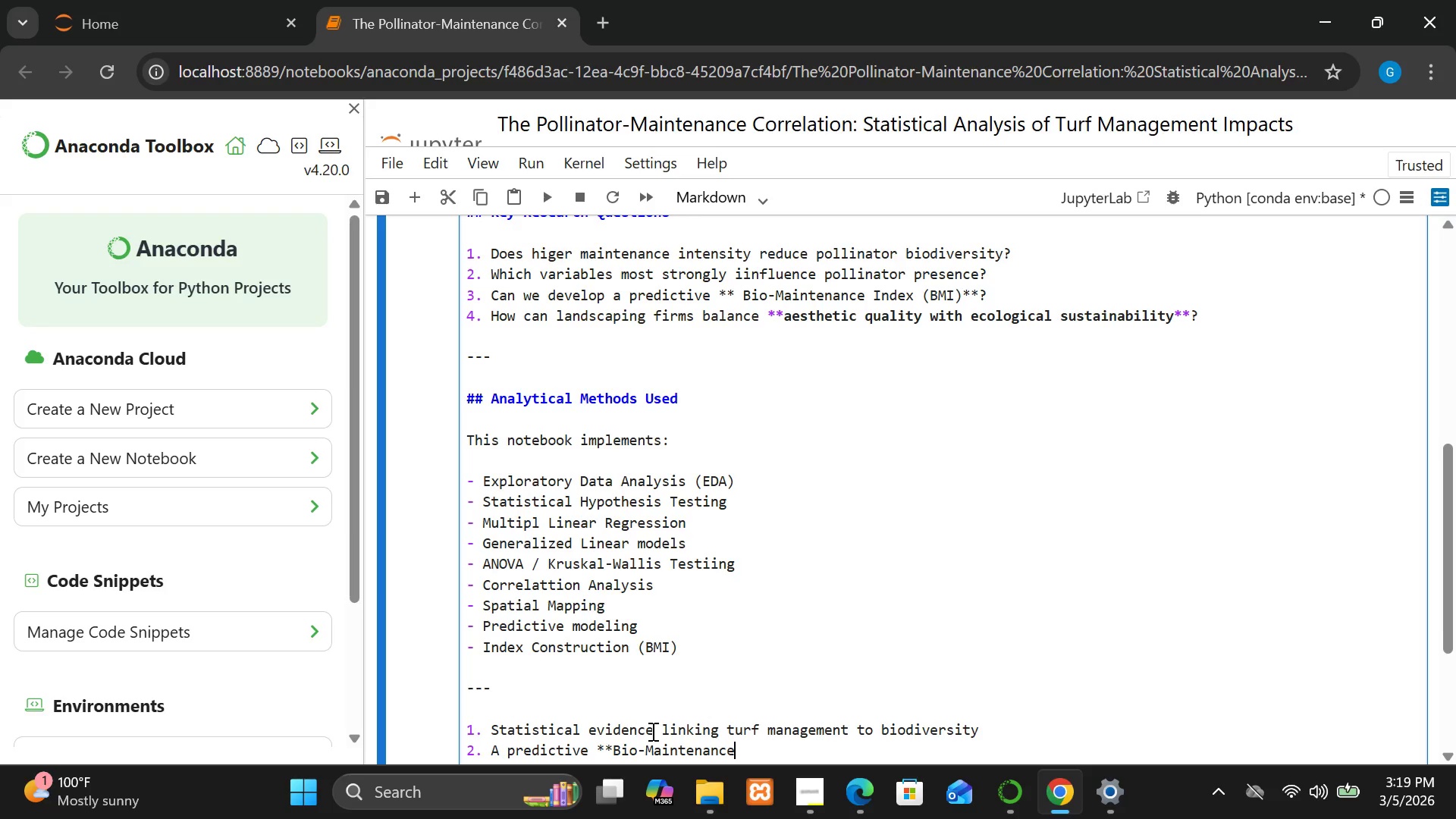 
key(Unknown)
 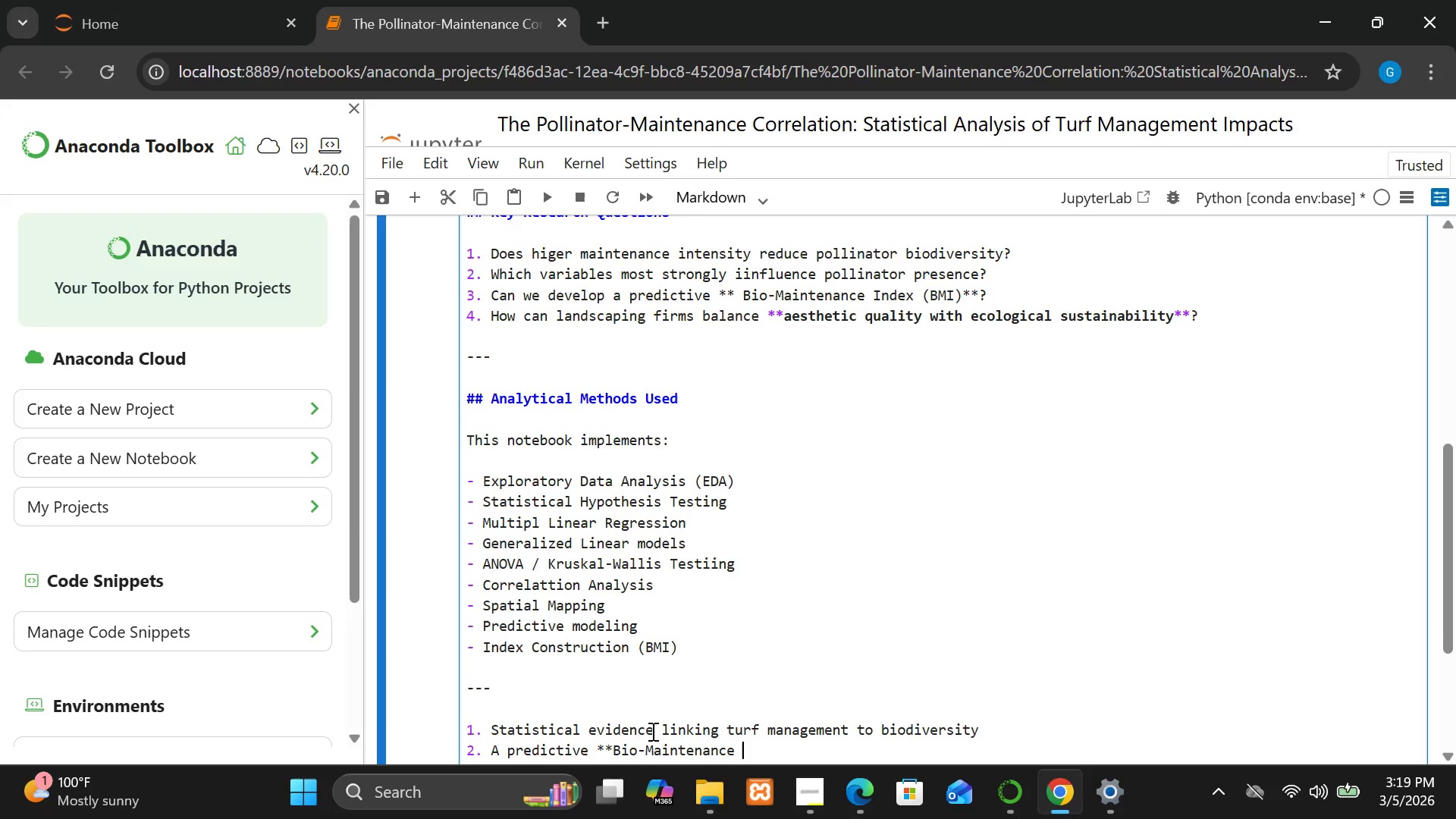 
type( Index)
 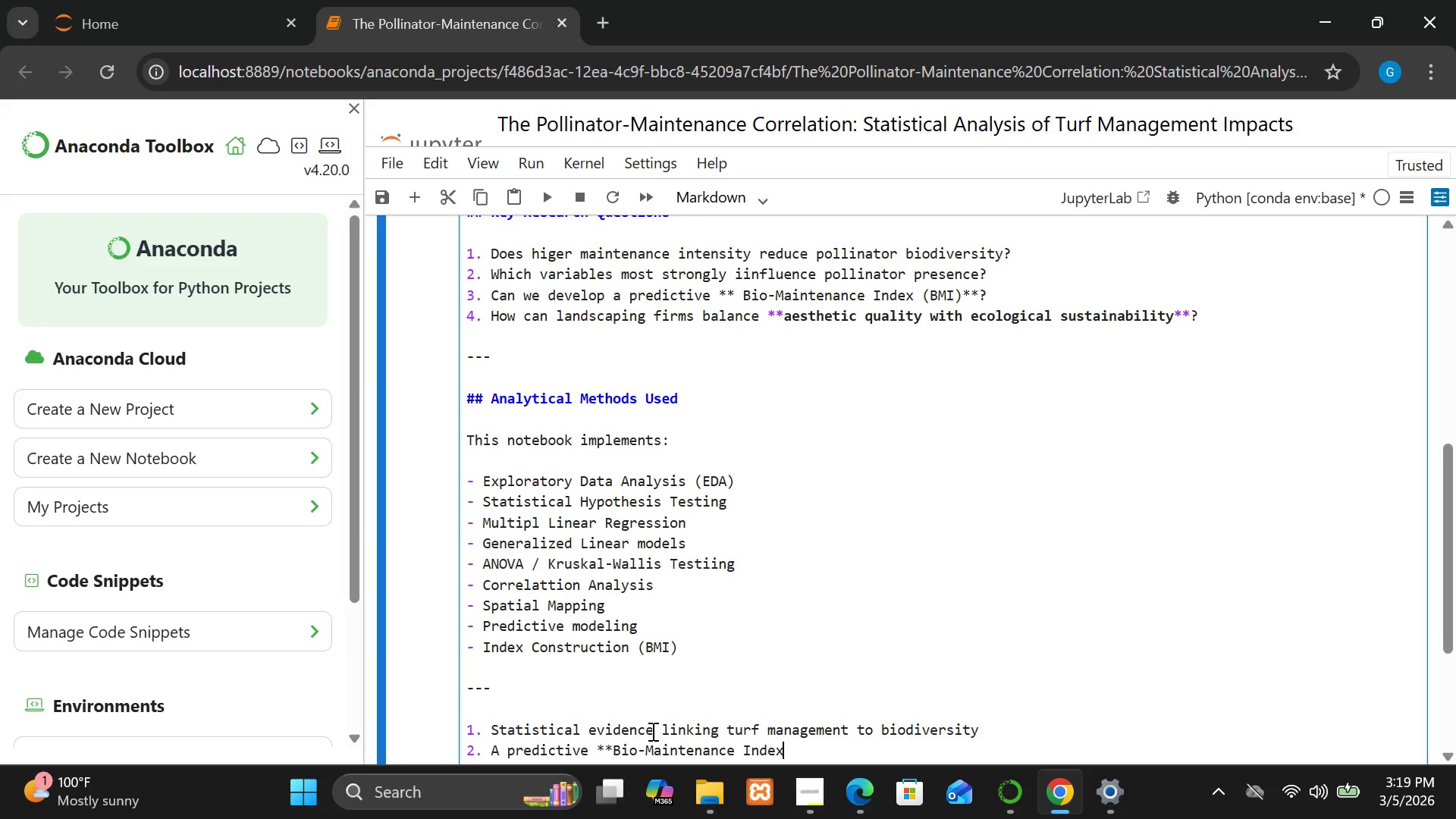 
type(**  )
key(Backspace)
key(Backspace)
key(Backspace)
 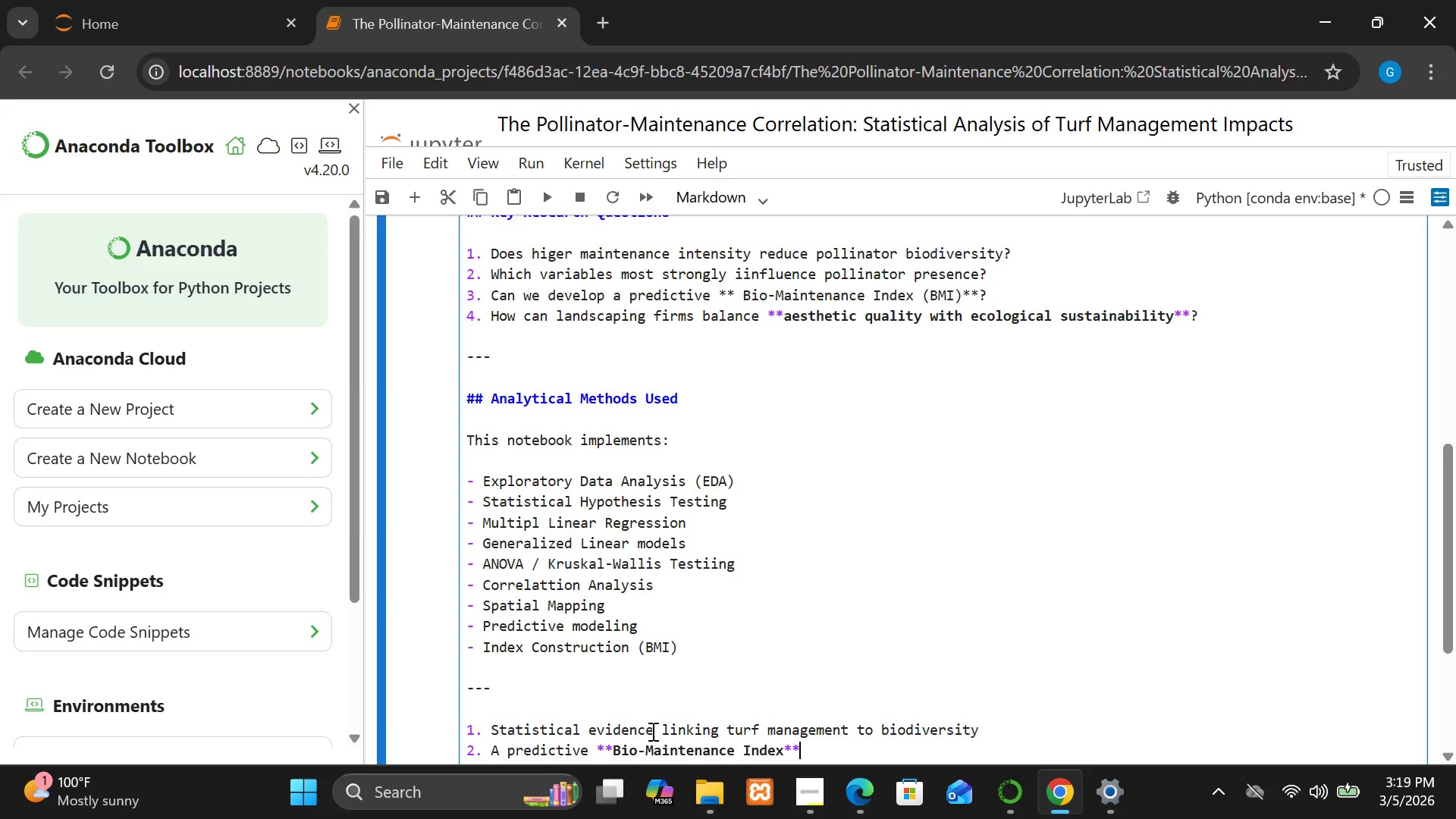 
hold_key(key=Space, duration=18.31)
 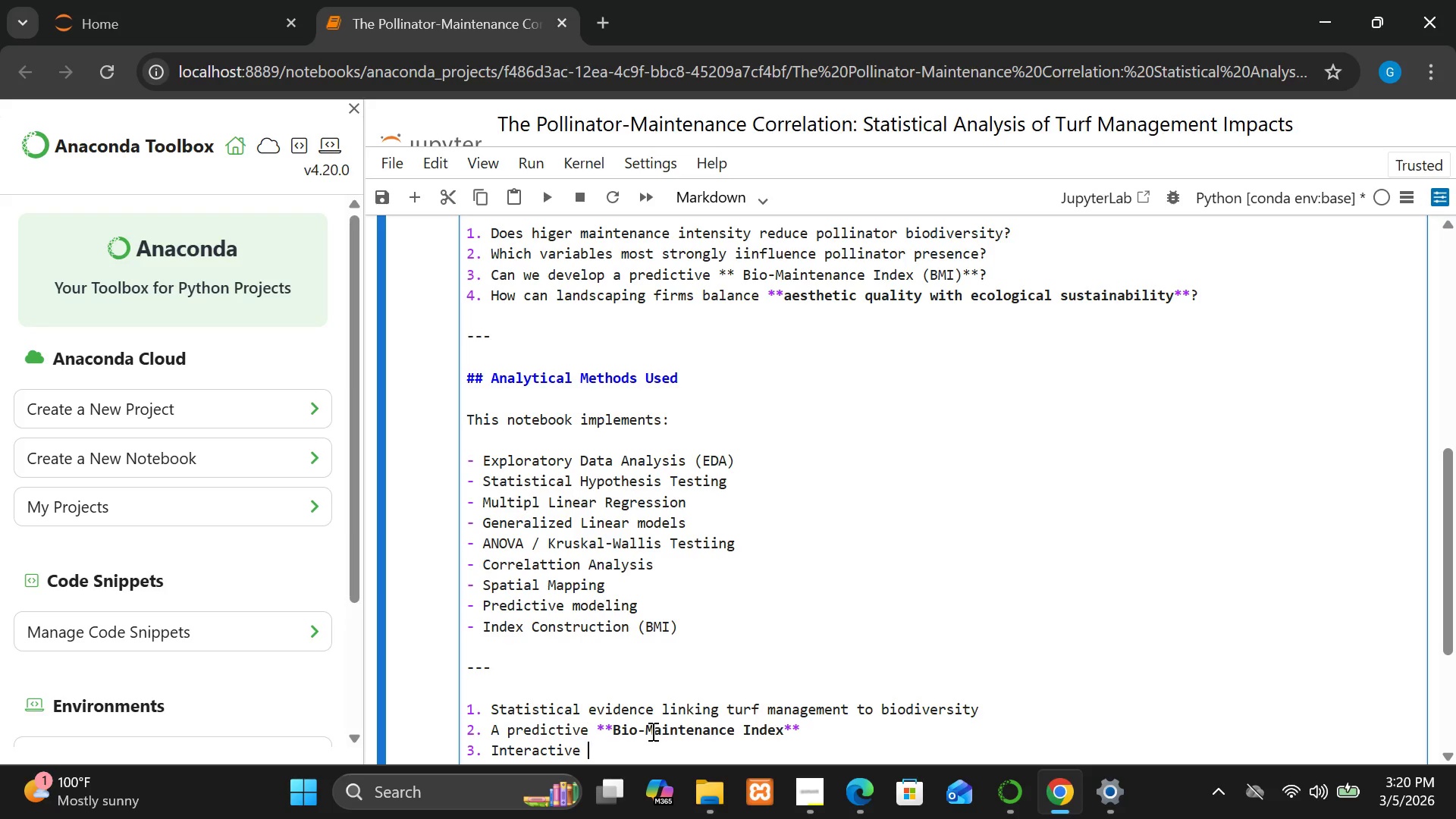 
key(Enter)
 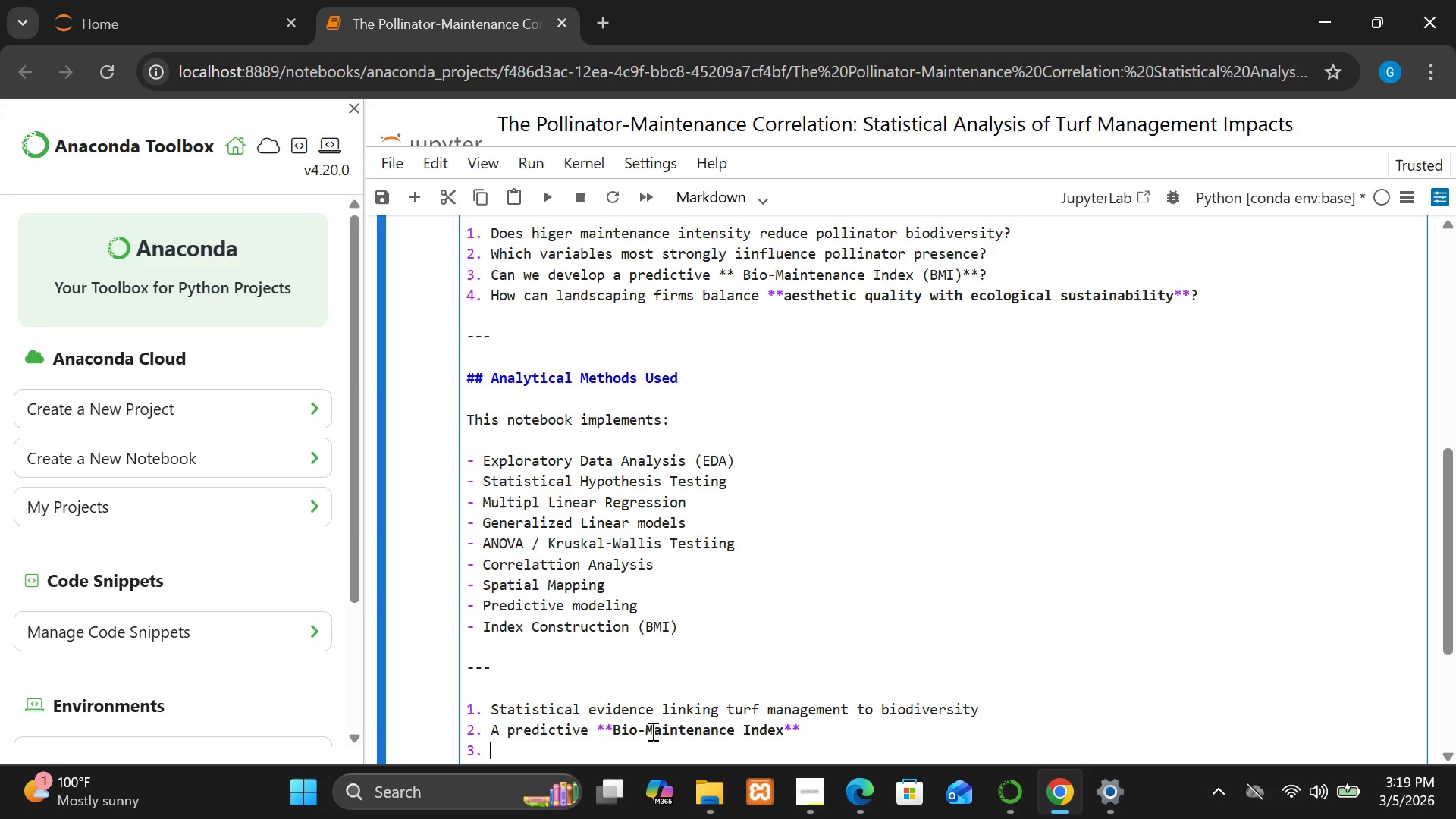 
hold_key(key=ShiftLeft, duration=1.5)
 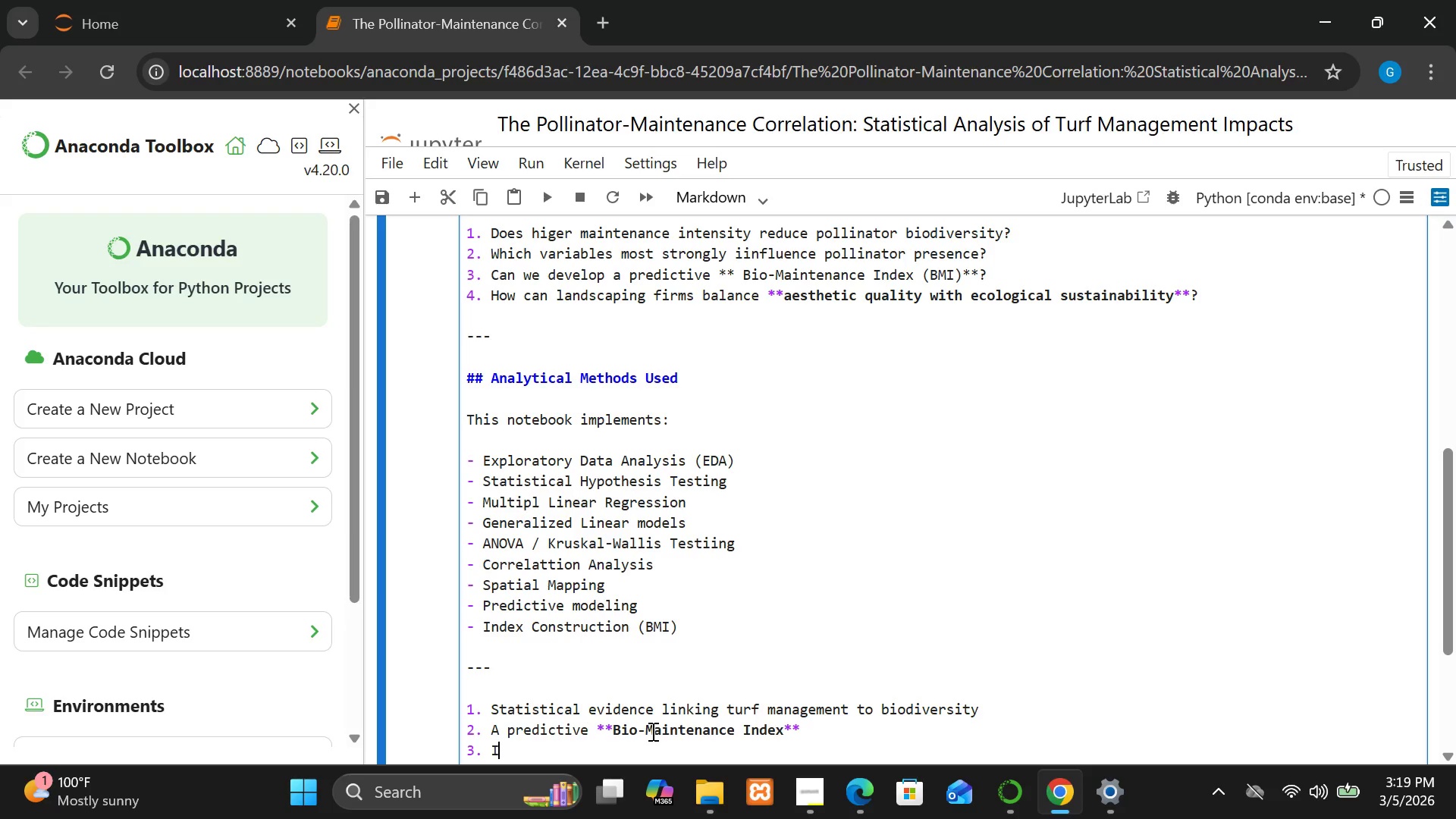 
type(Interactib)
key(Backspace)
type(ve)
 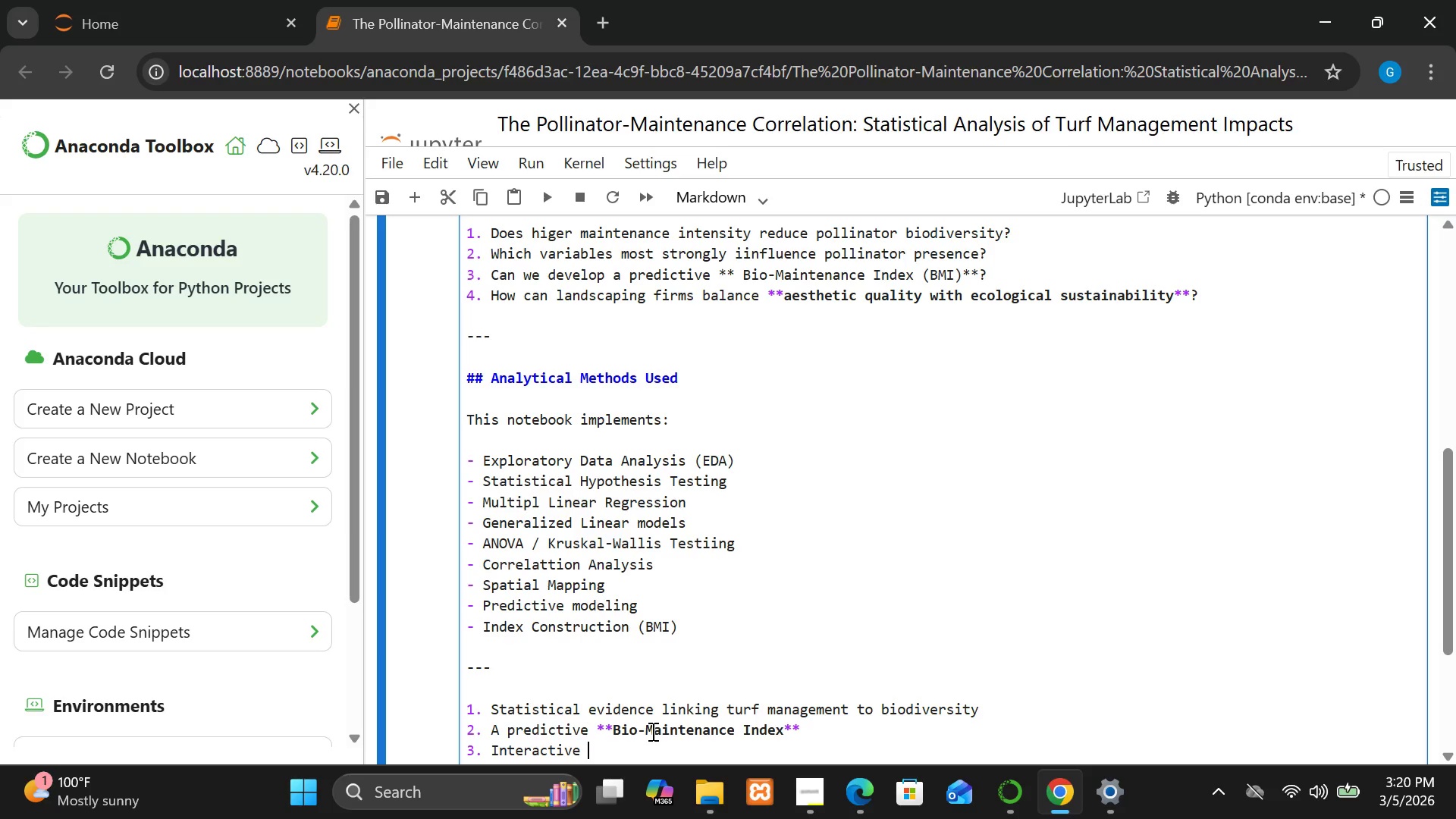 
type(vu)
key(Backspace)
type(isualizations)
 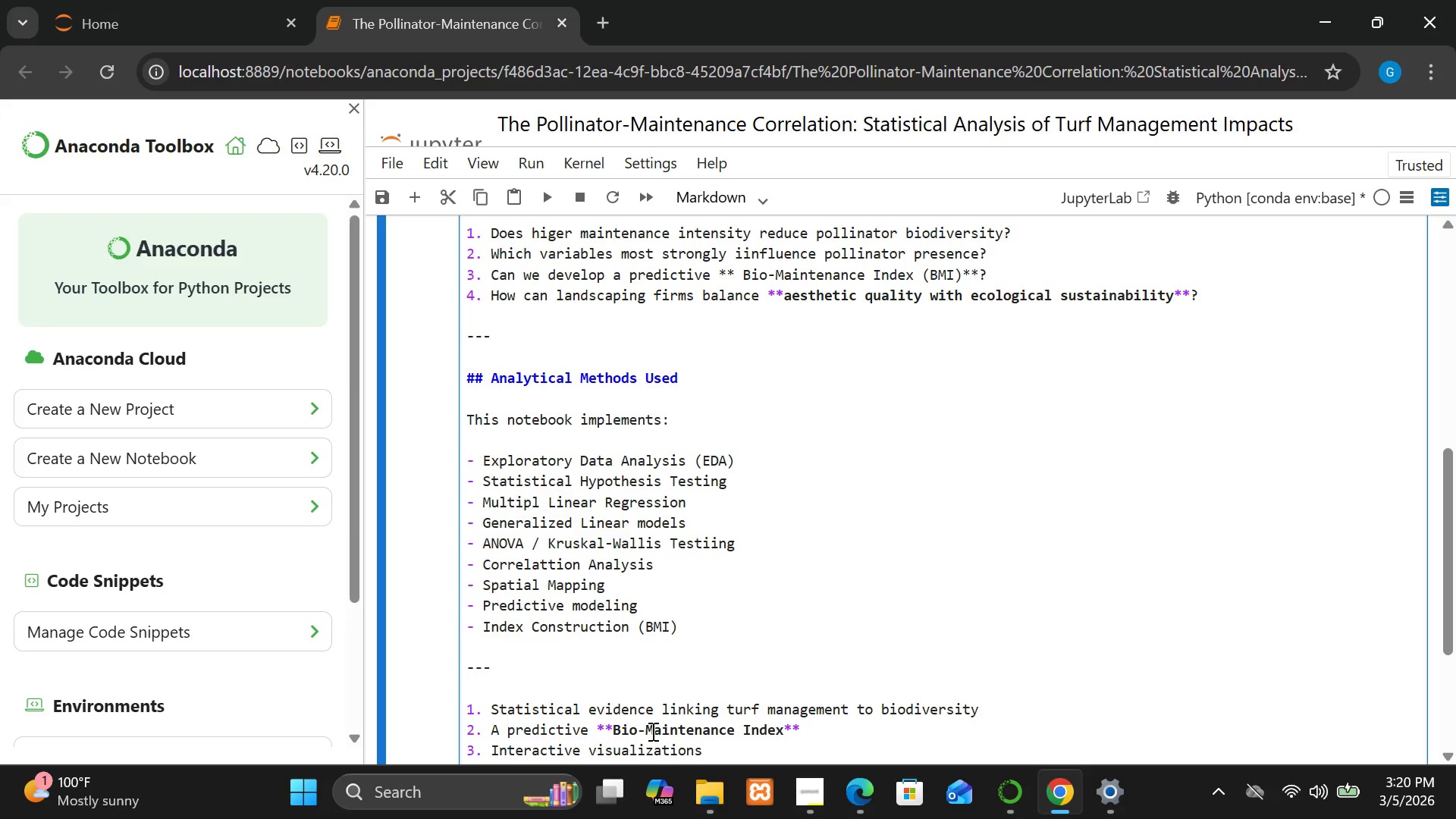 
key(Enter)
 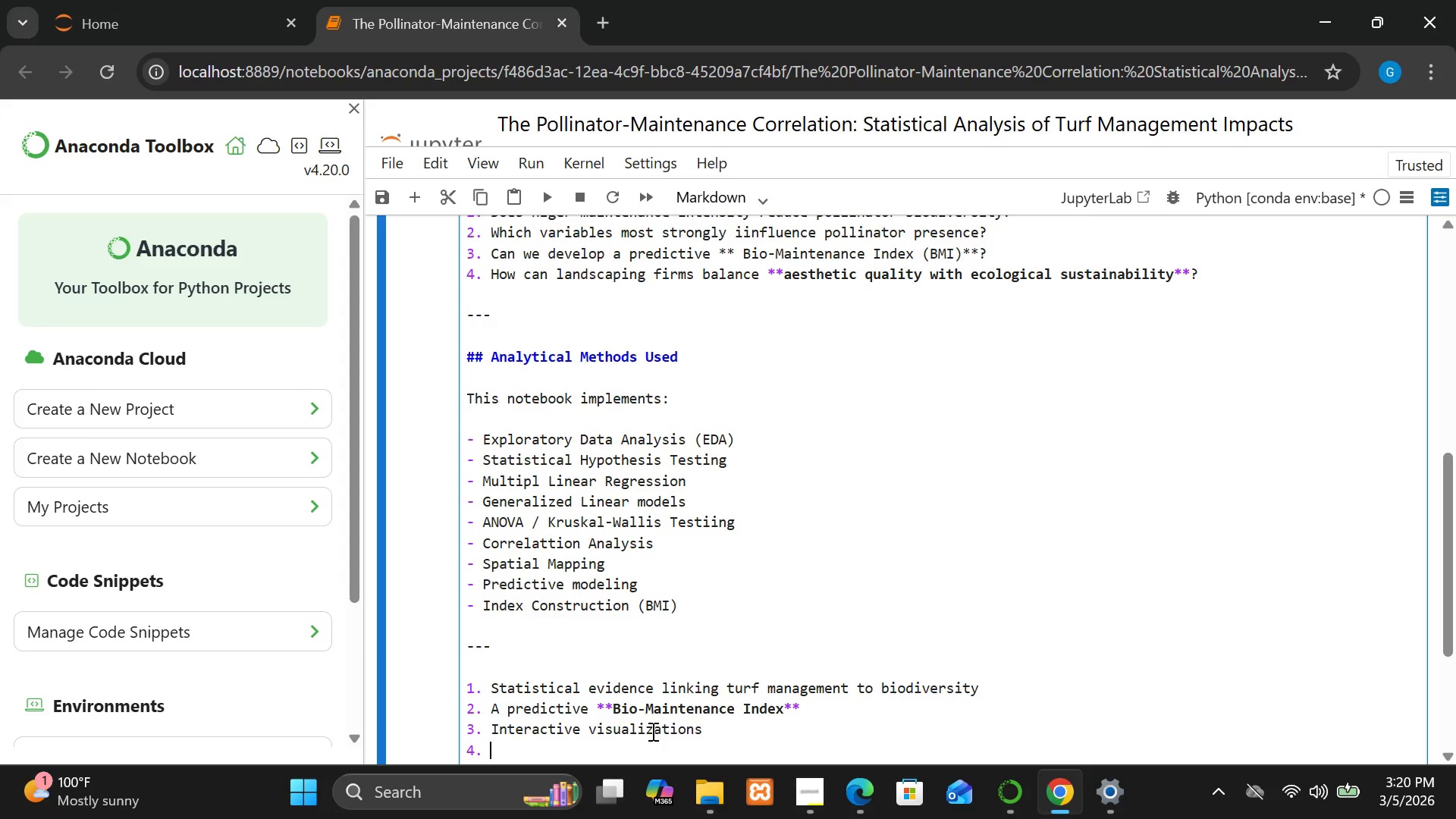 
type(Decision-making tools fp)
key(Backspace)
type(or landscaping firms)
 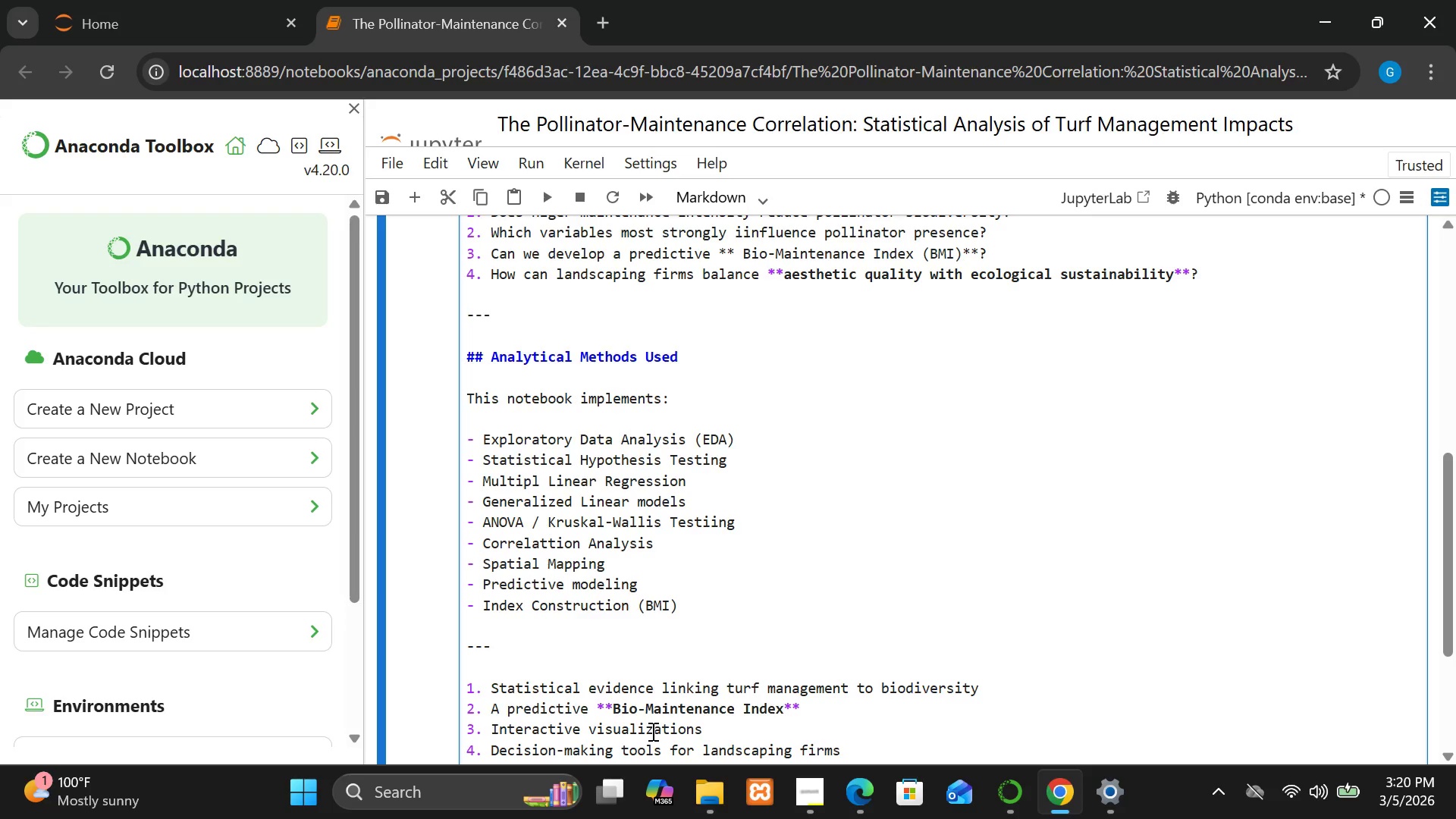 
key(Shift+Enter)
 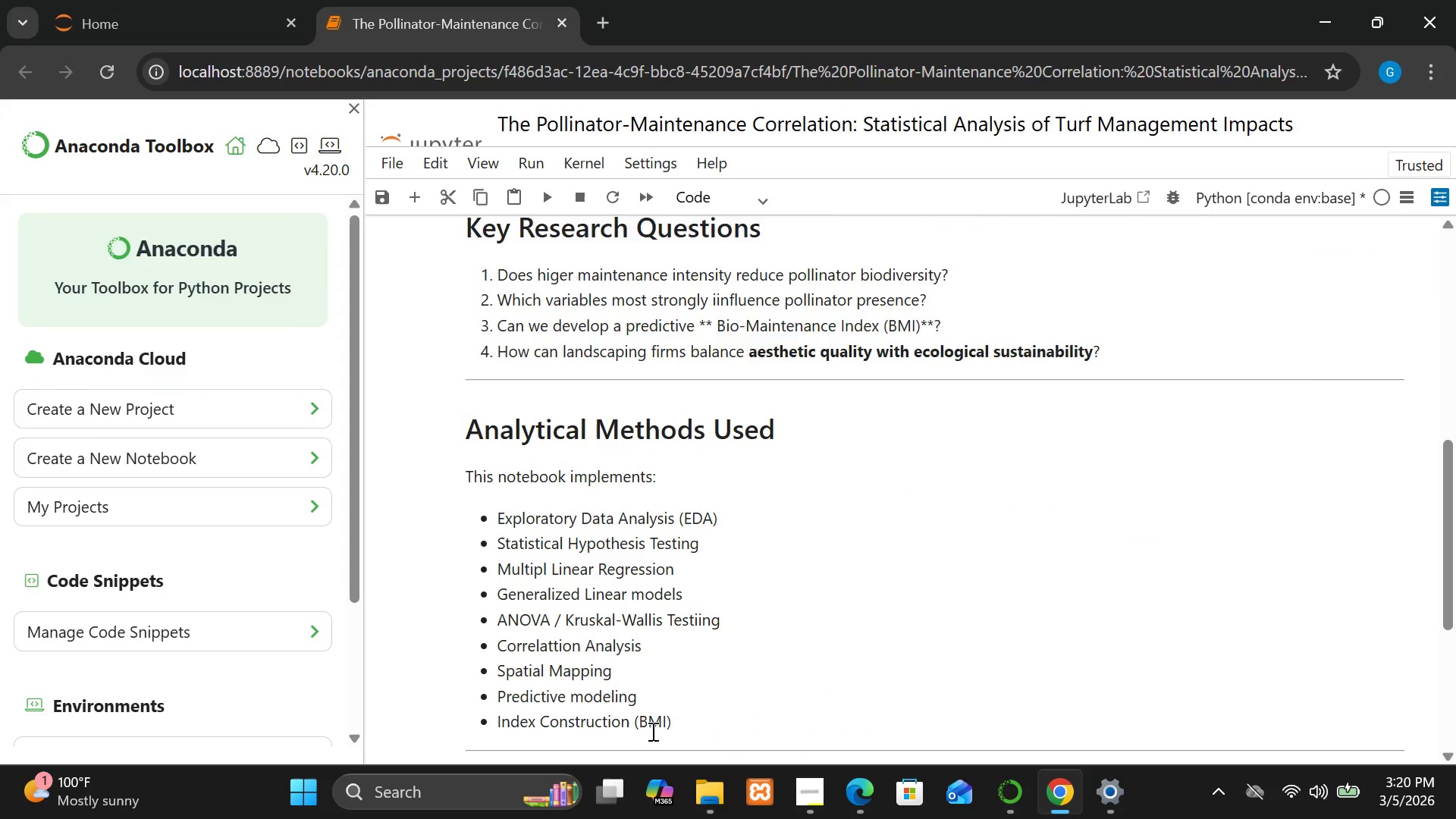 
wait(7.14)
 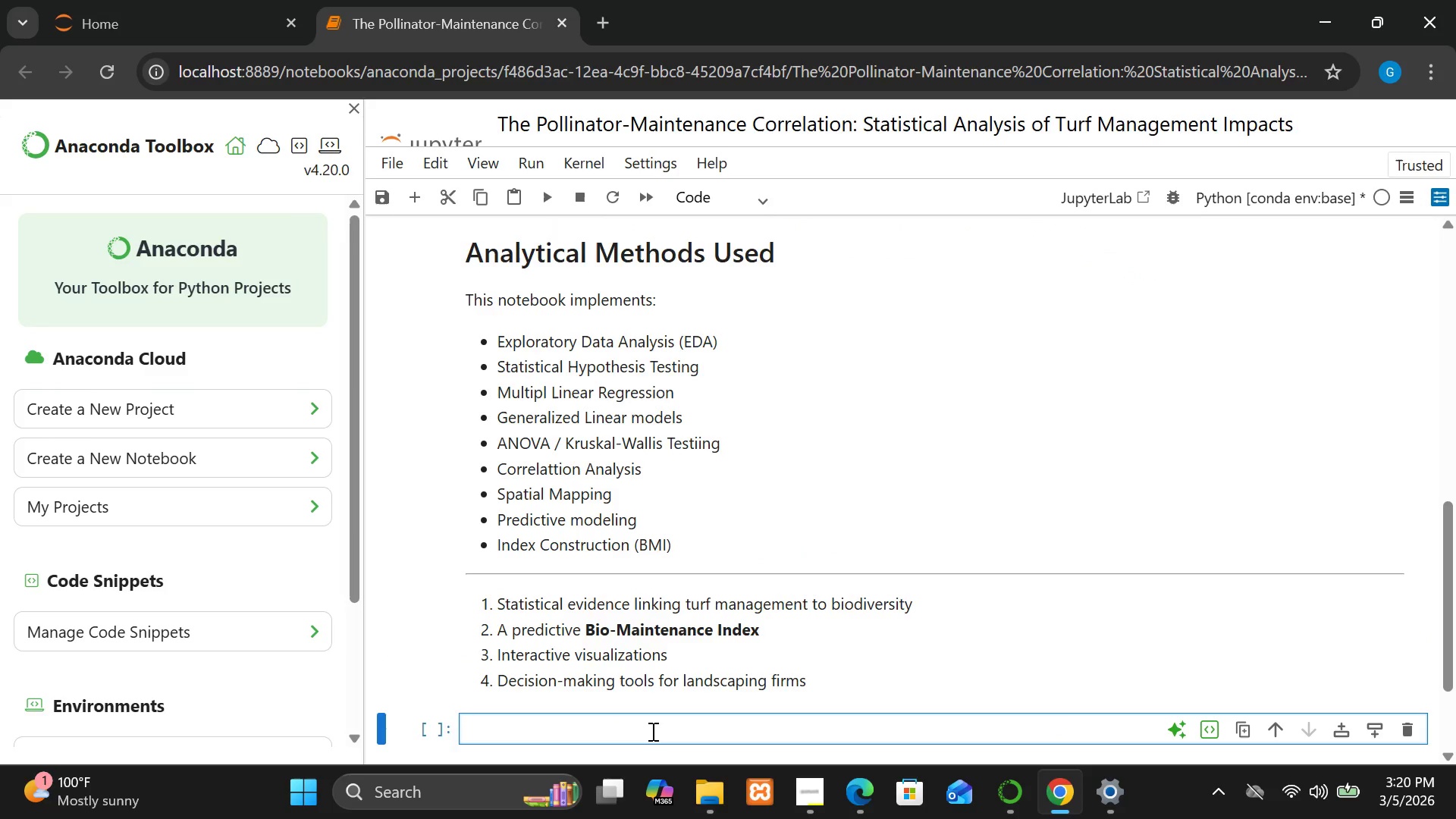 
left_click([613, 587])
 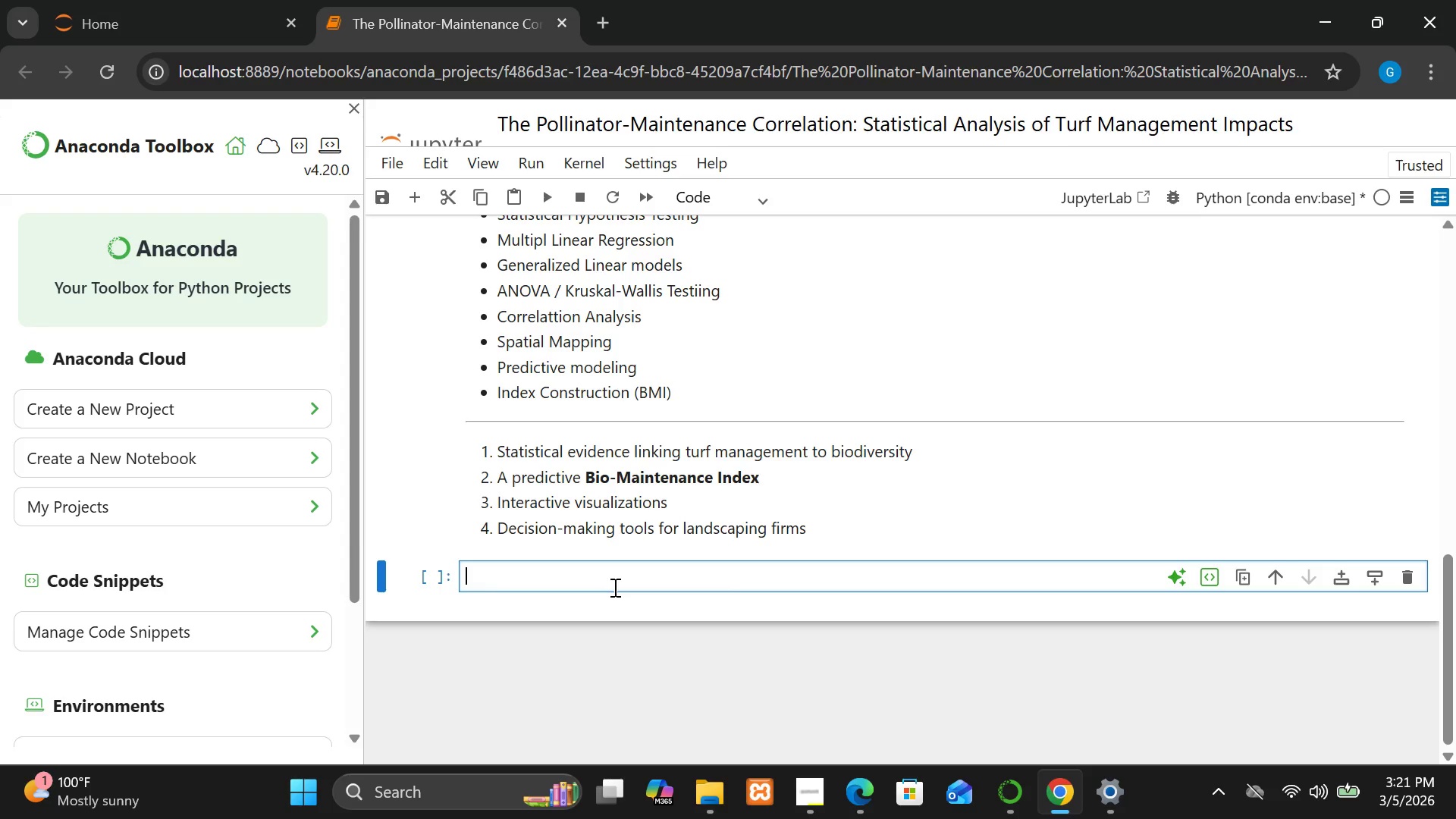 
wait(9.12)
 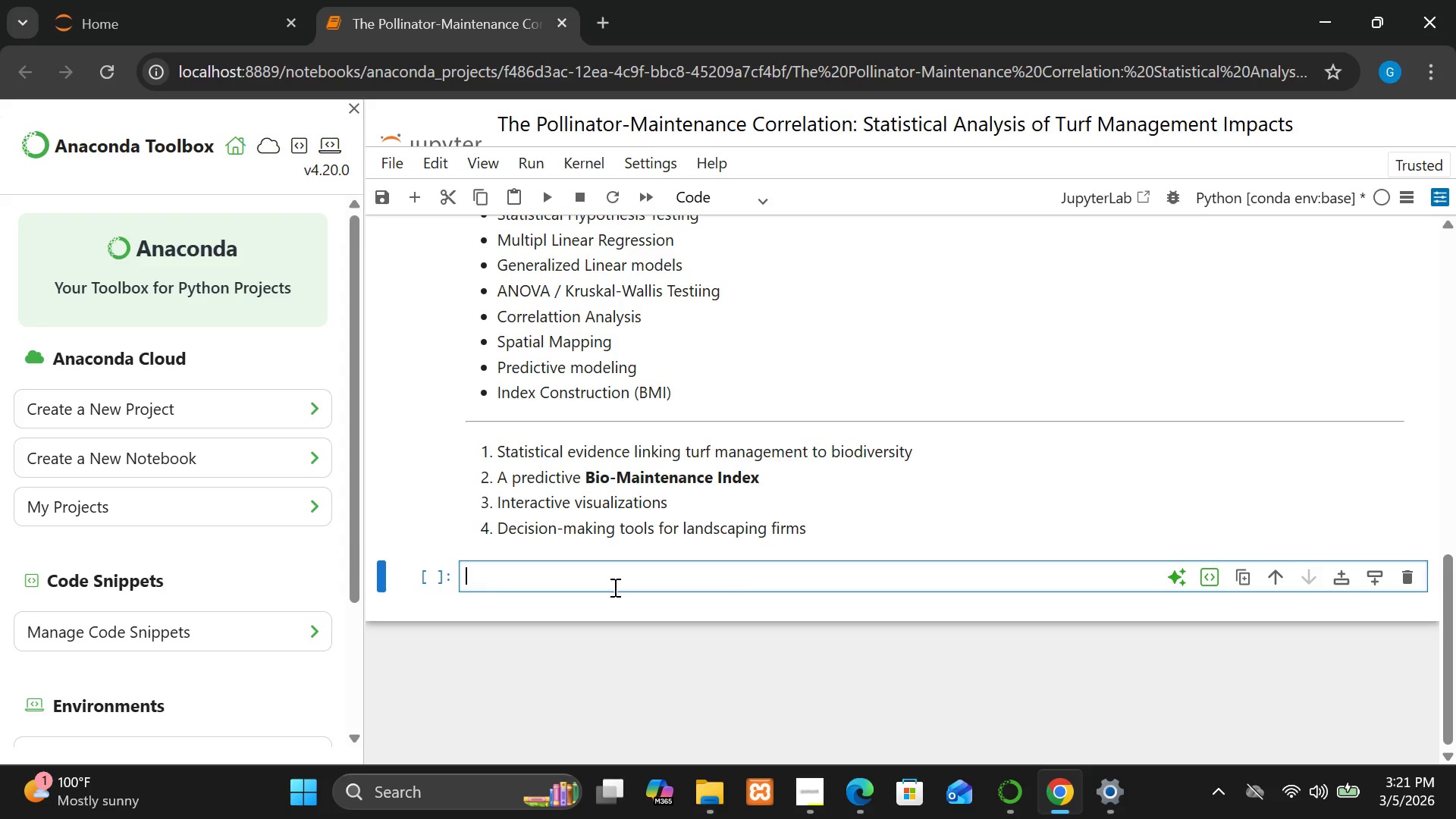 
left_click([604, 626])
 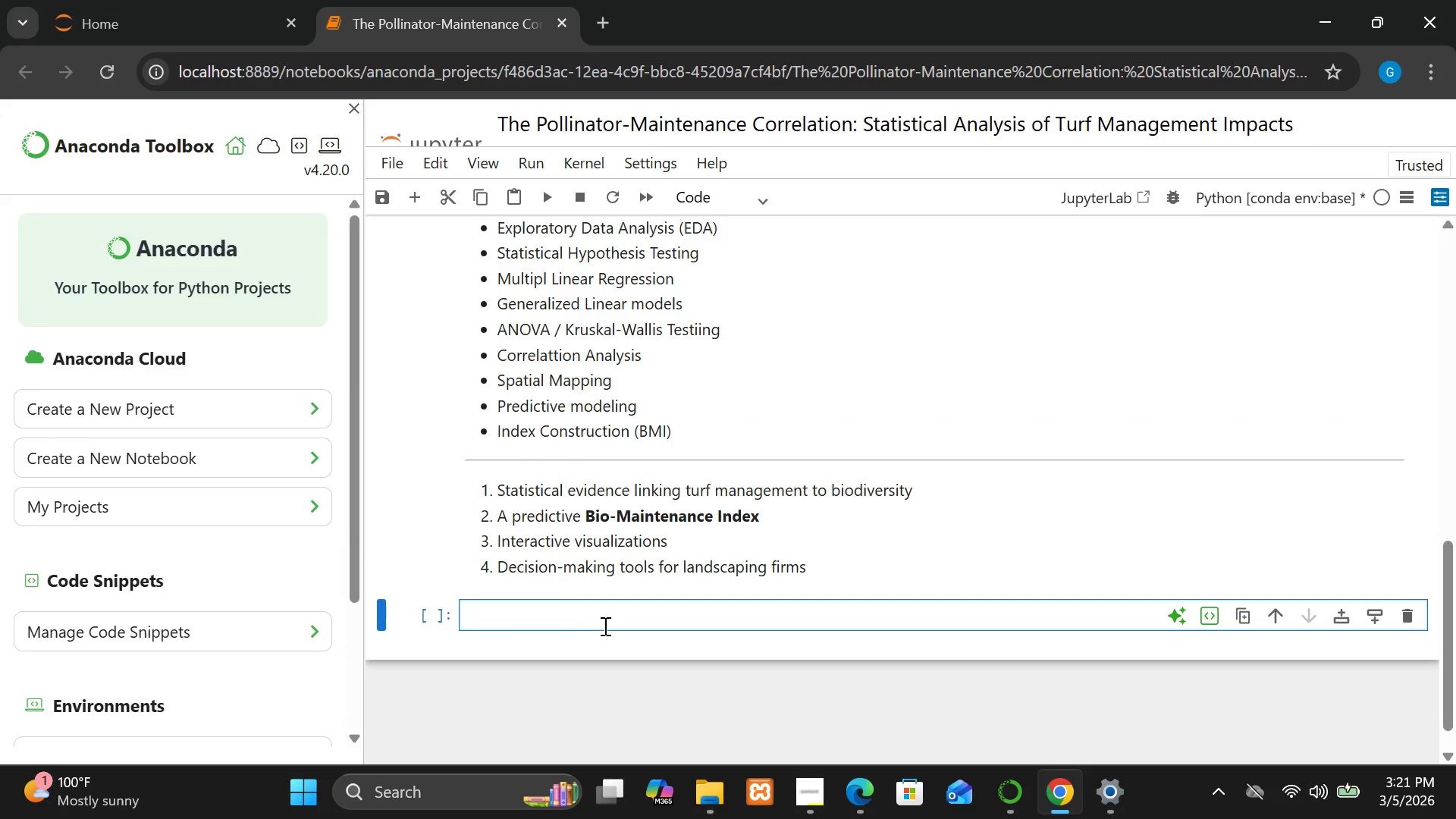 
hold_key(key=ShiftLeft, duration=1.5)
 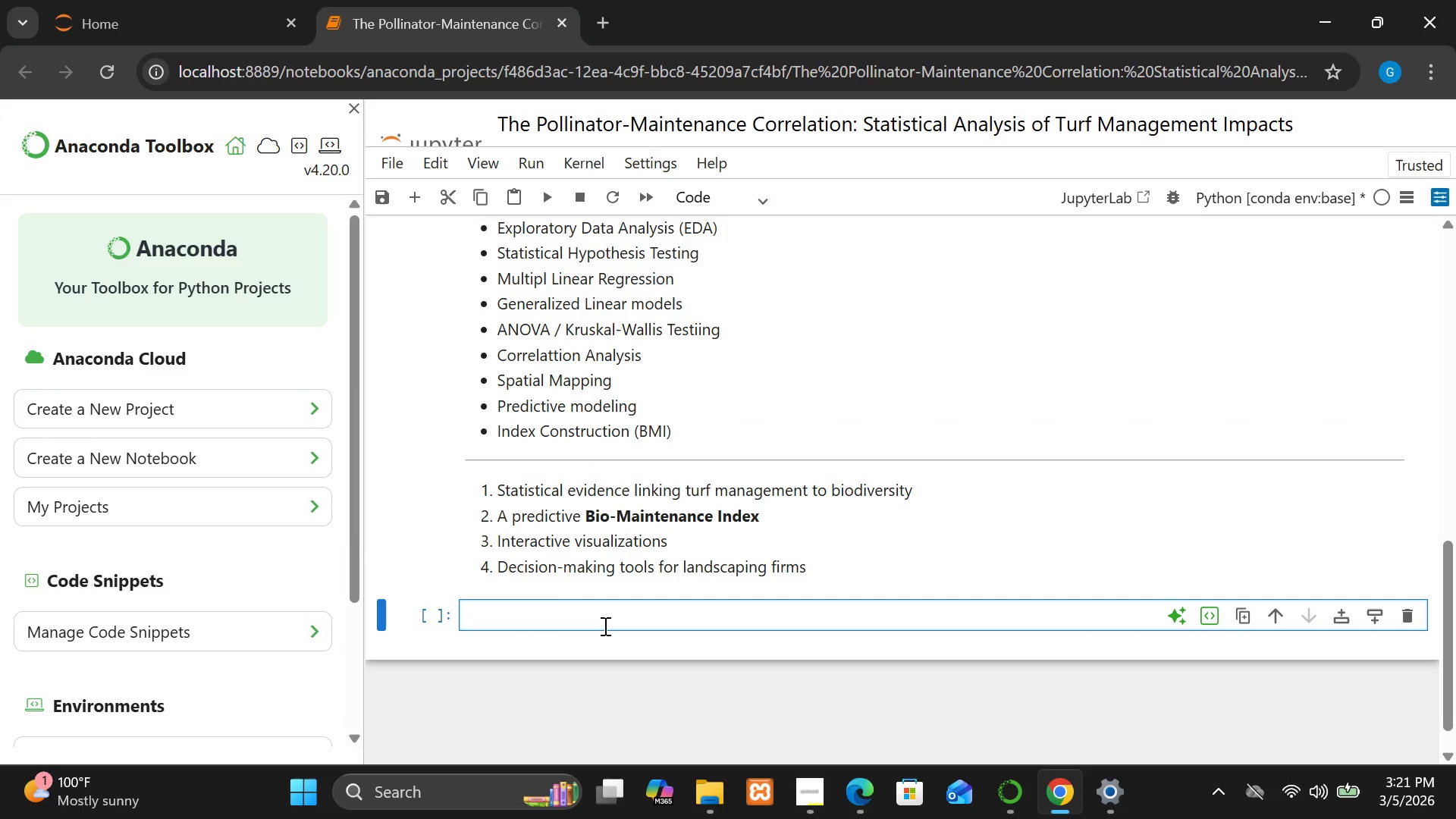 
hold_key(key=ShiftLeft, duration=1.53)
 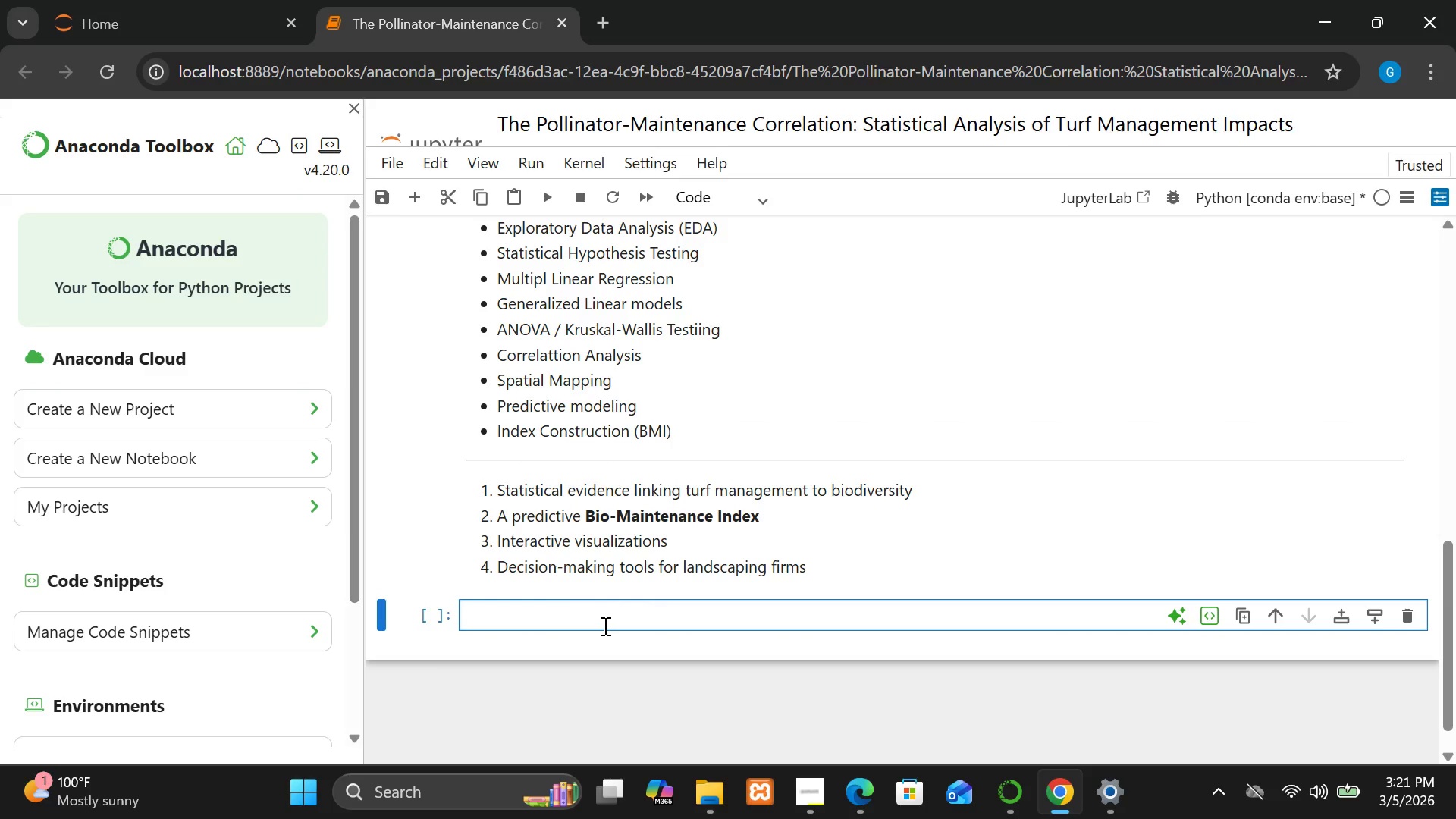 
type(##)
key(Backspace)
type( 1.)
 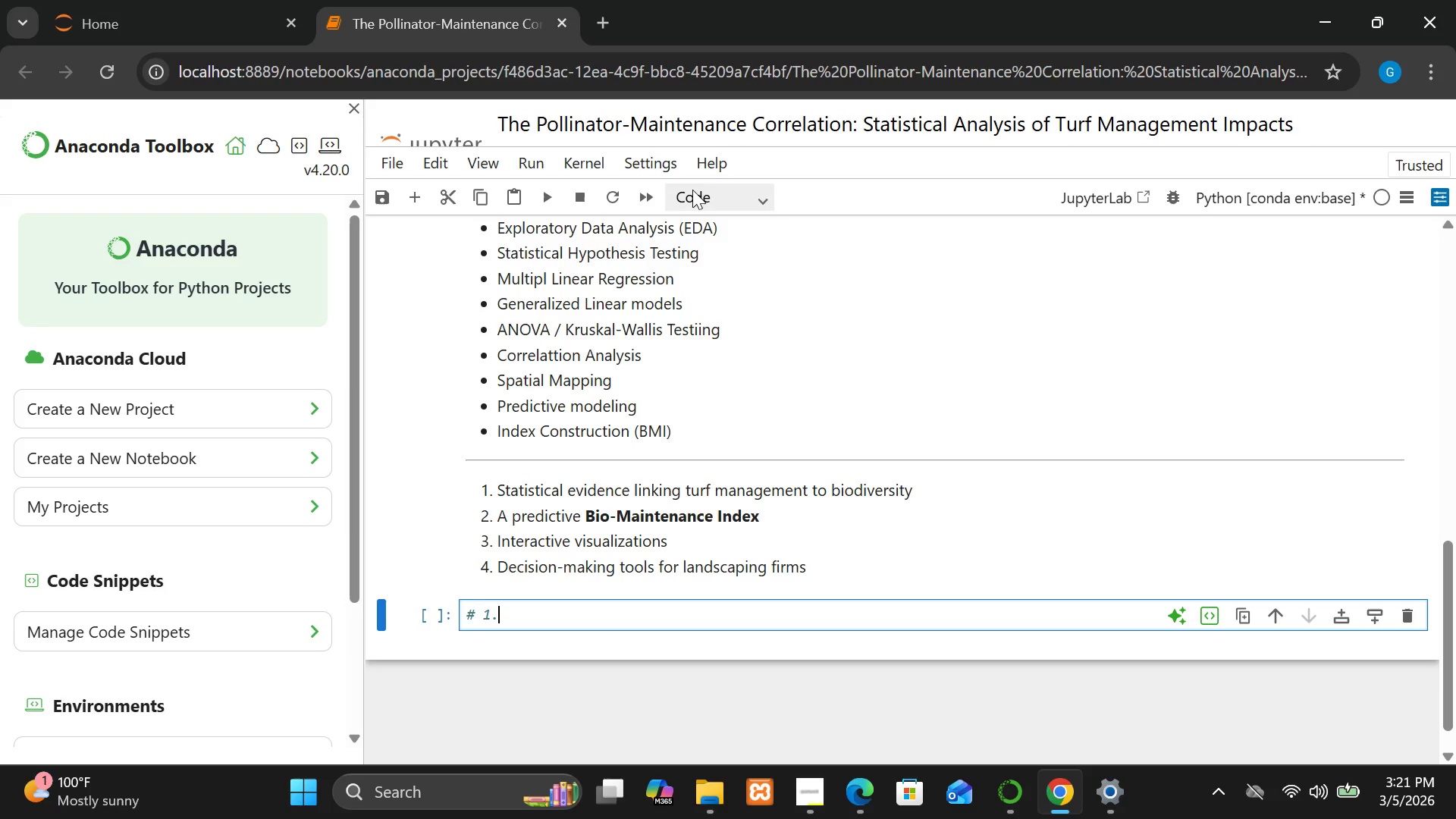 
left_click([709, 161])
 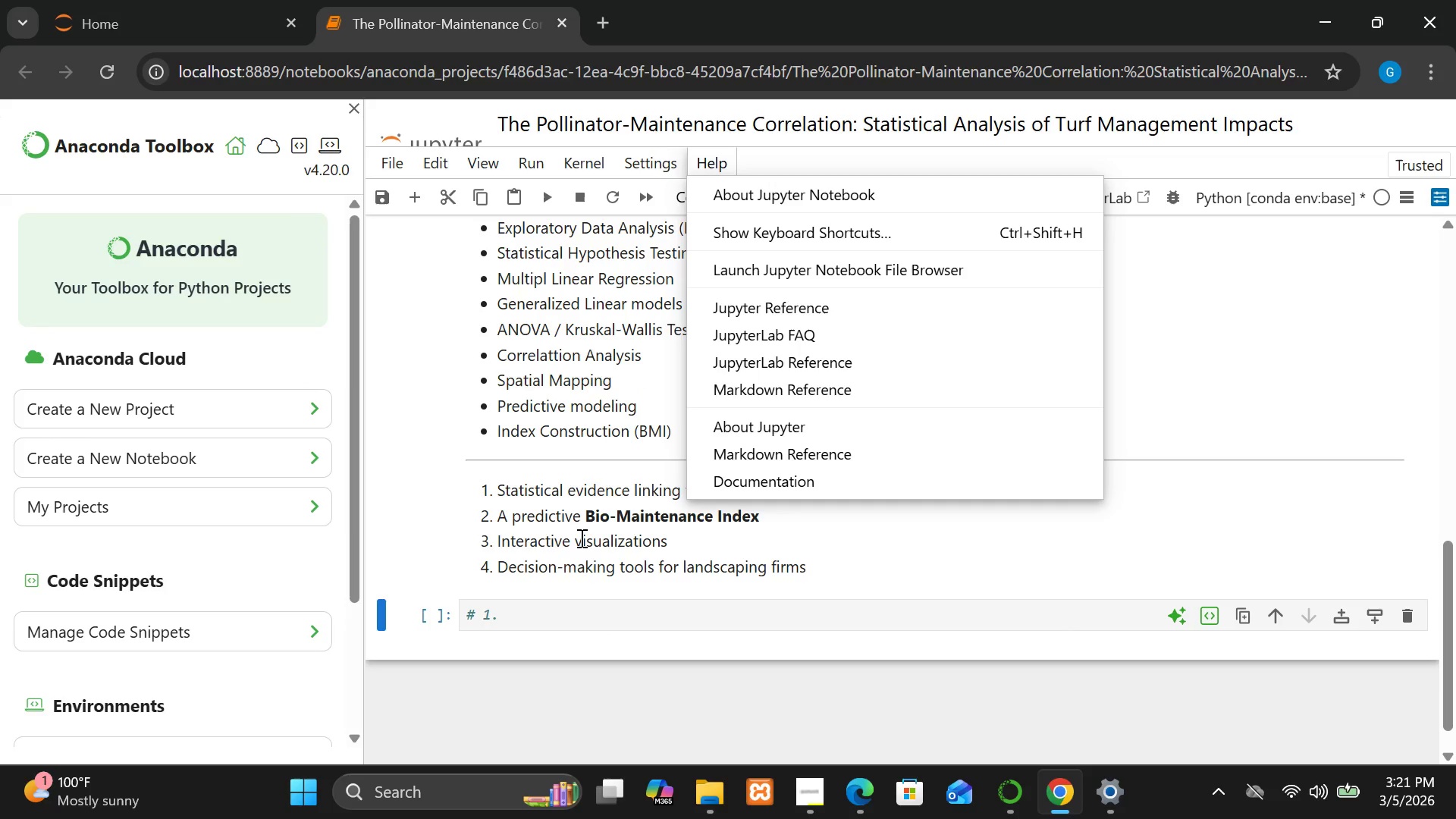 
left_click([570, 623])
 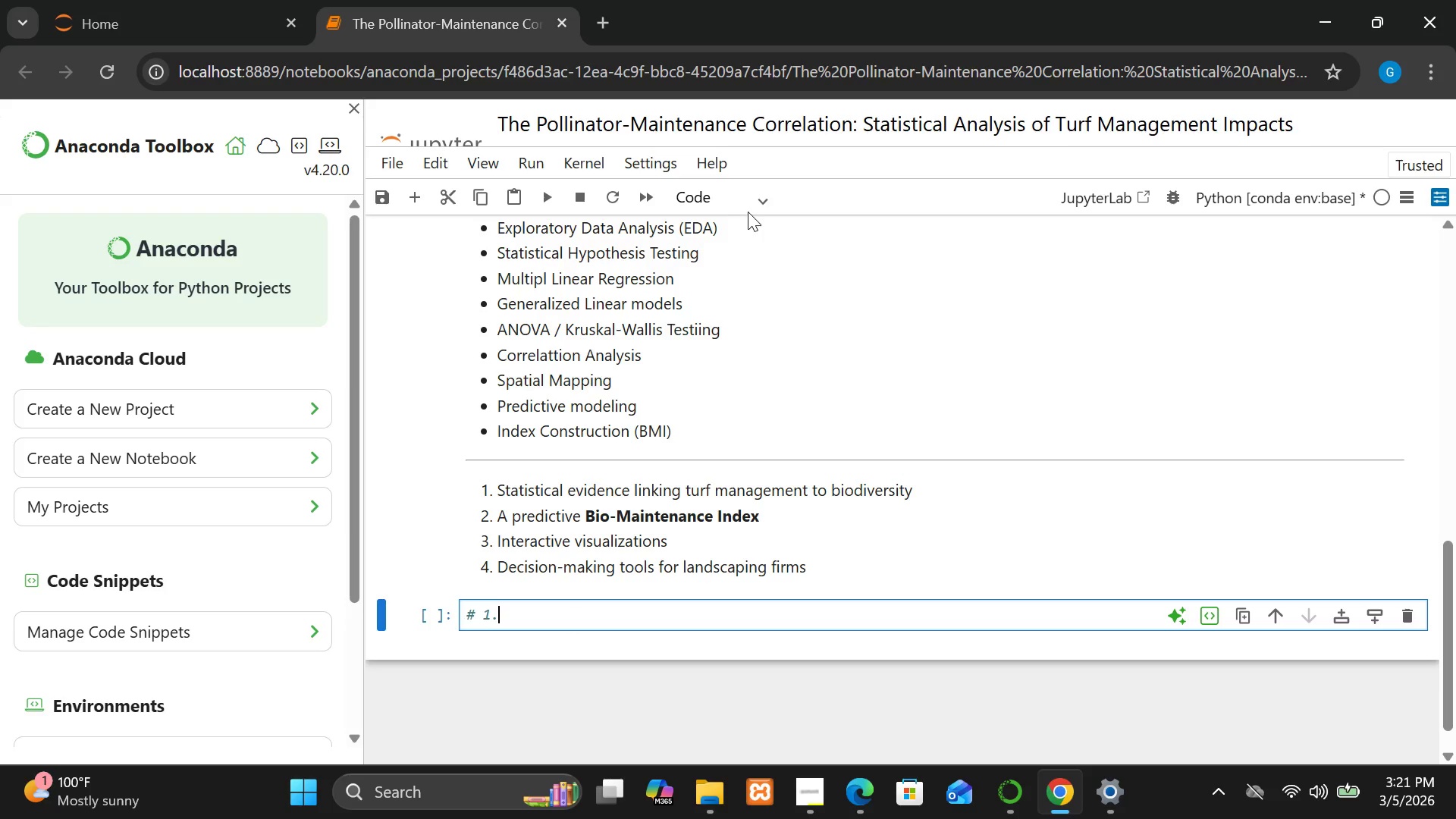 
left_click([755, 208])
 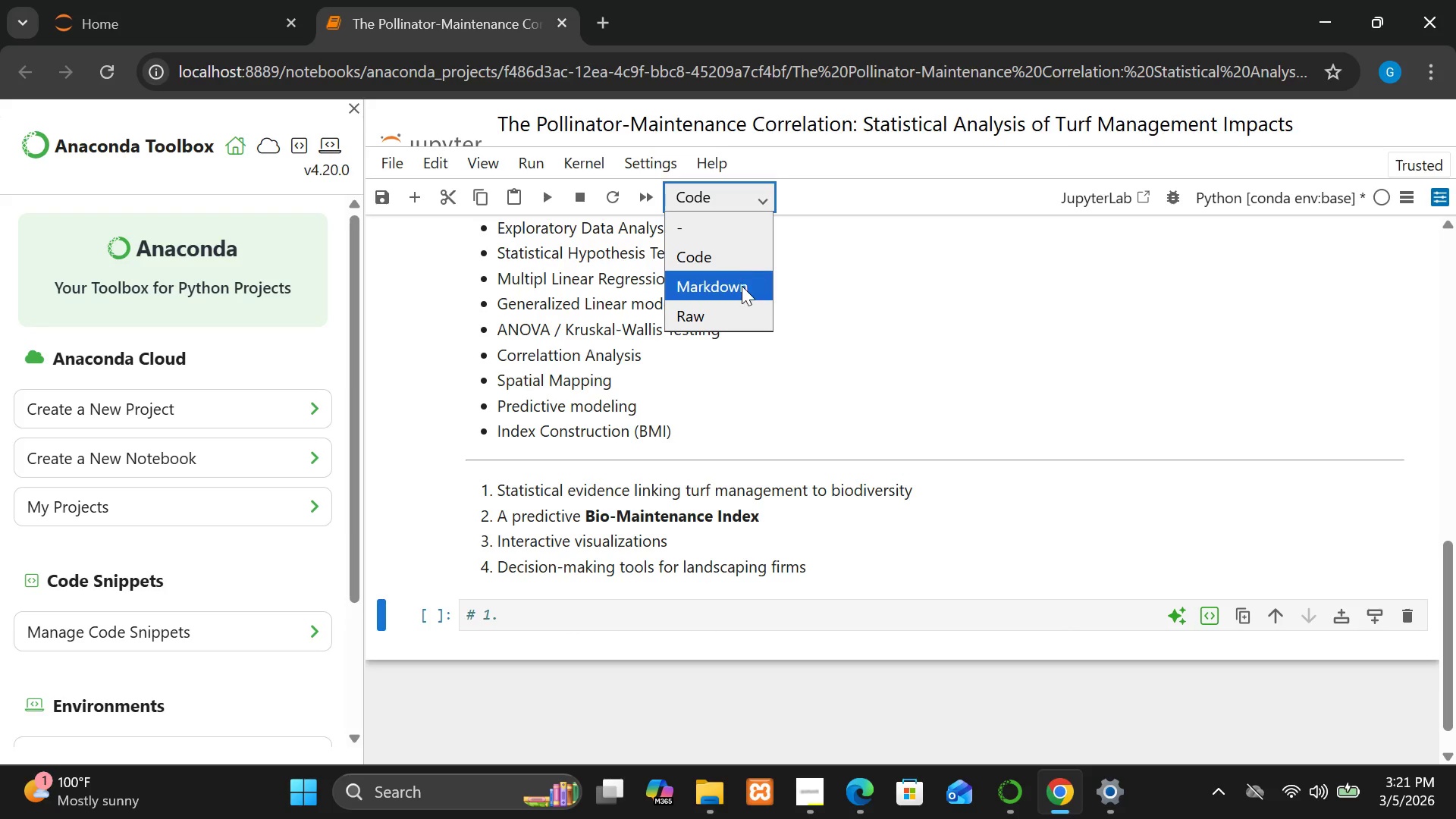 
left_click([742, 287])
 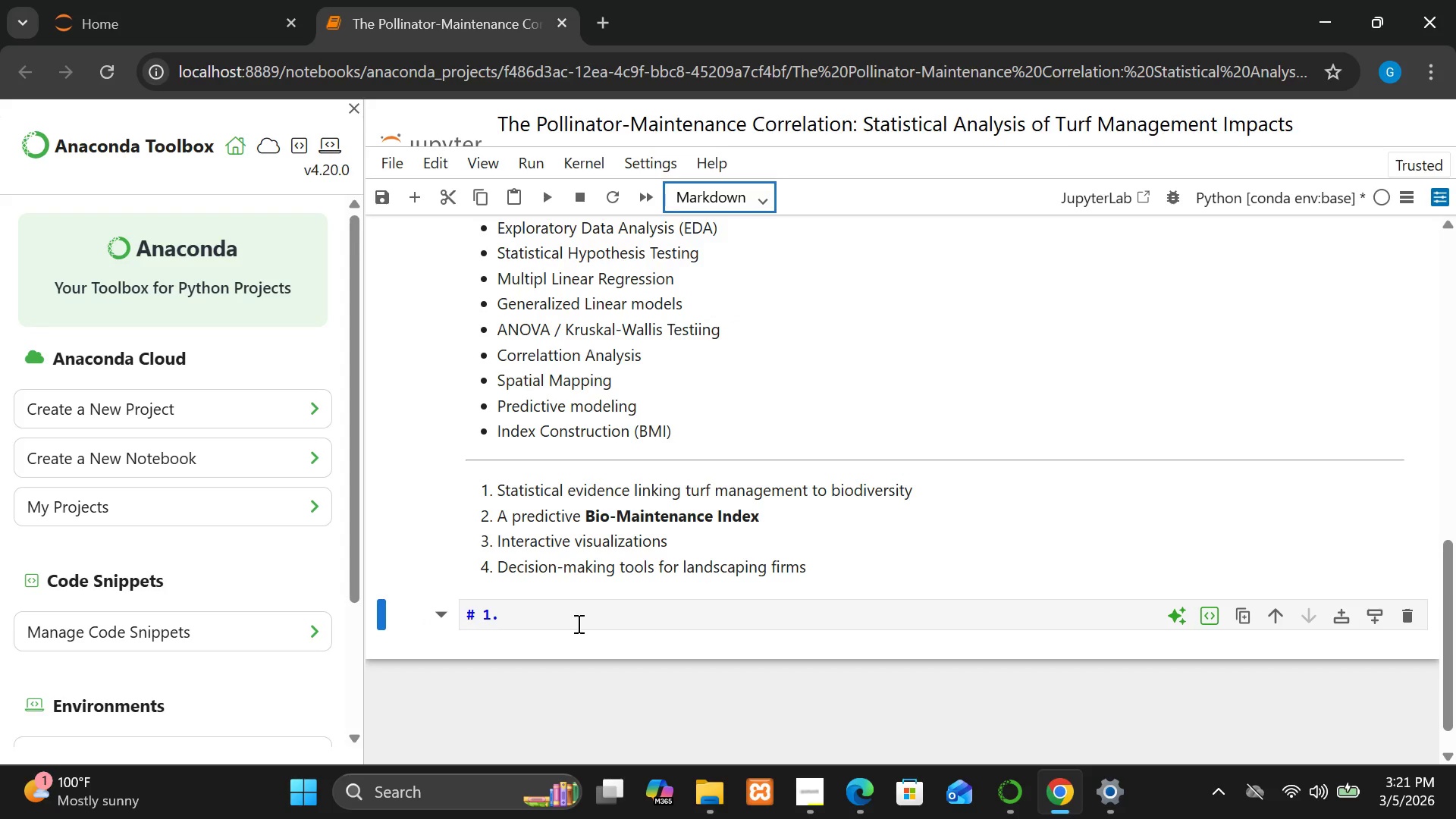 
key(Space)
 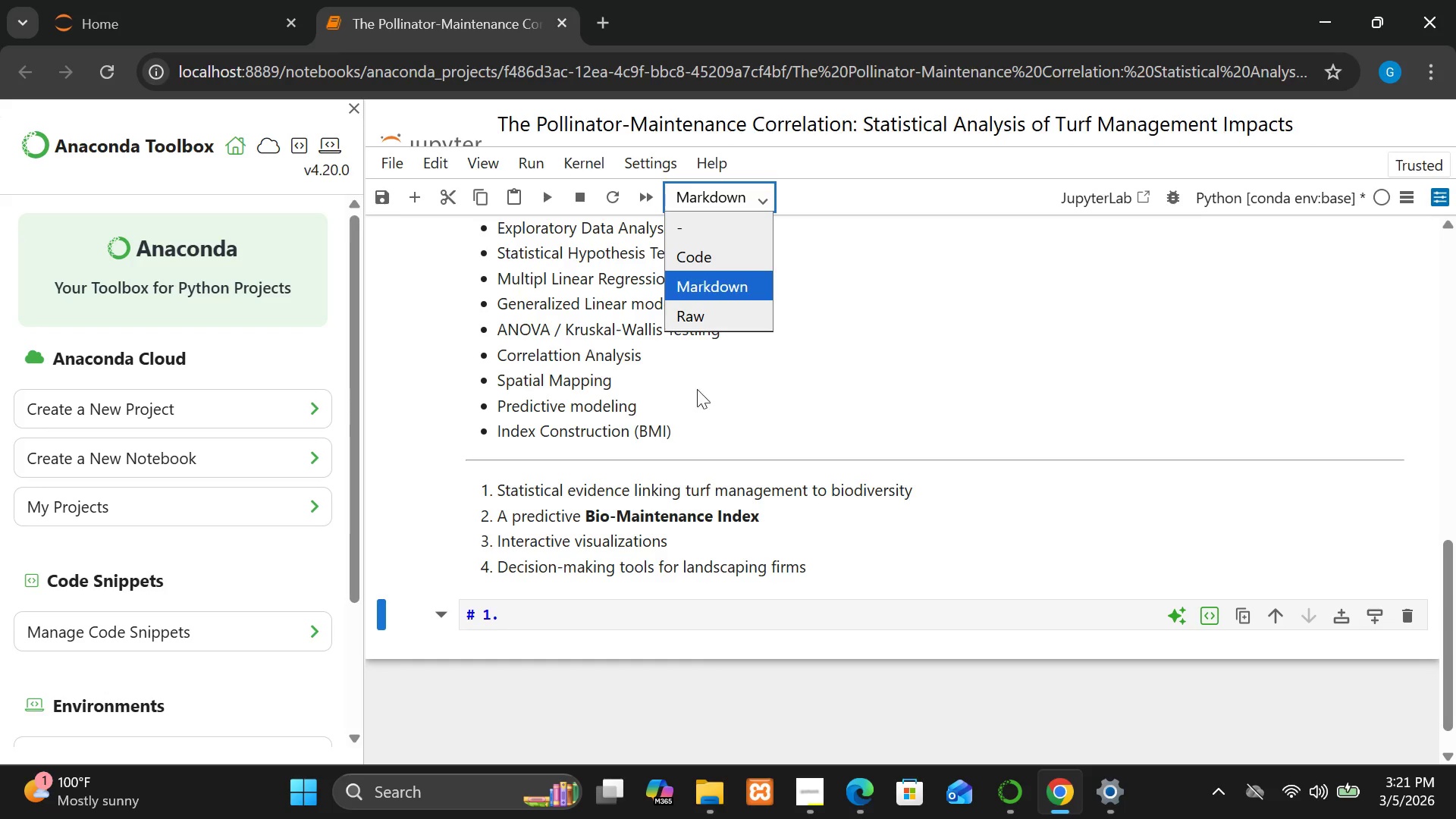 
left_click([728, 294])
 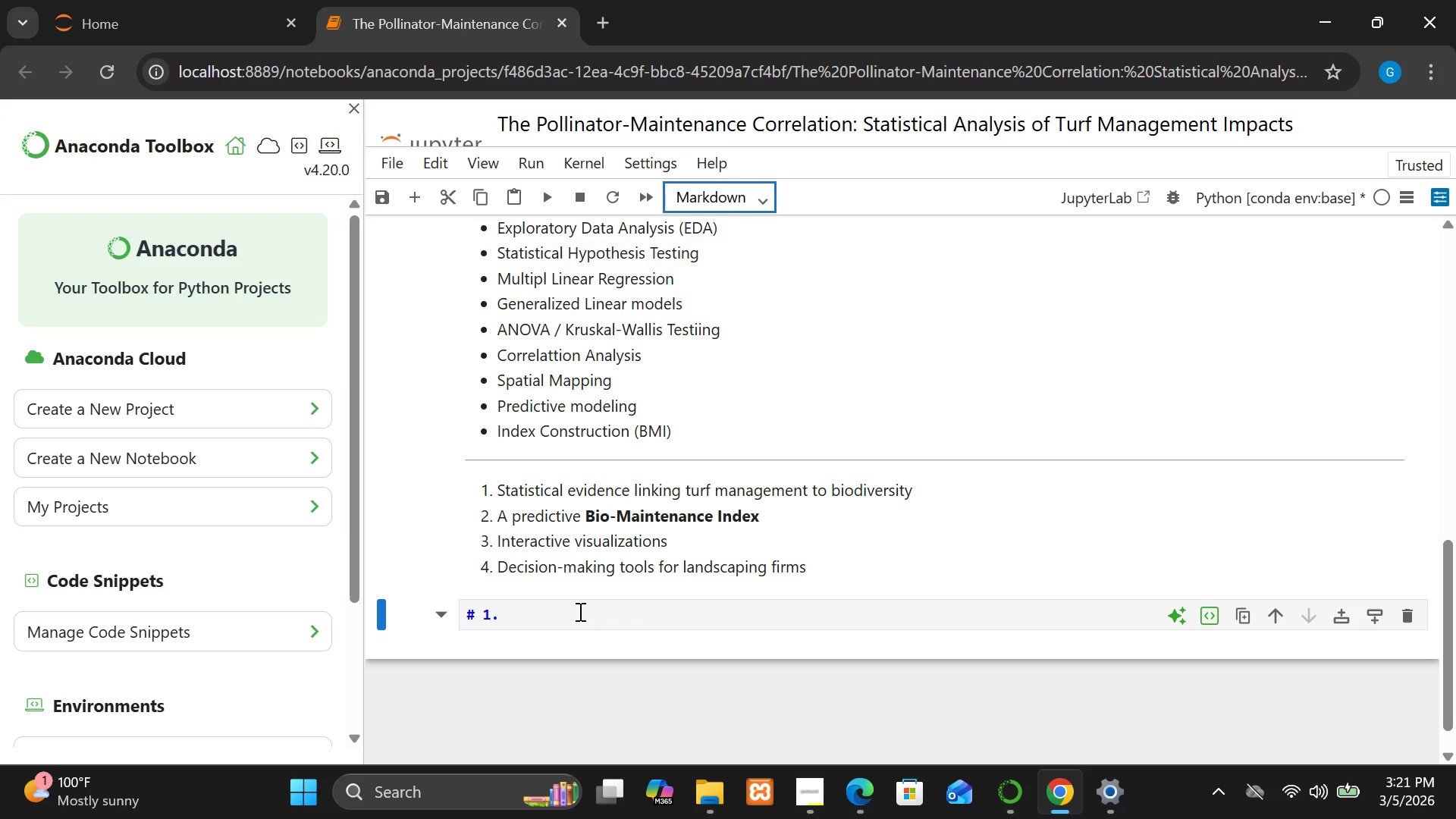 
left_click([579, 611])
 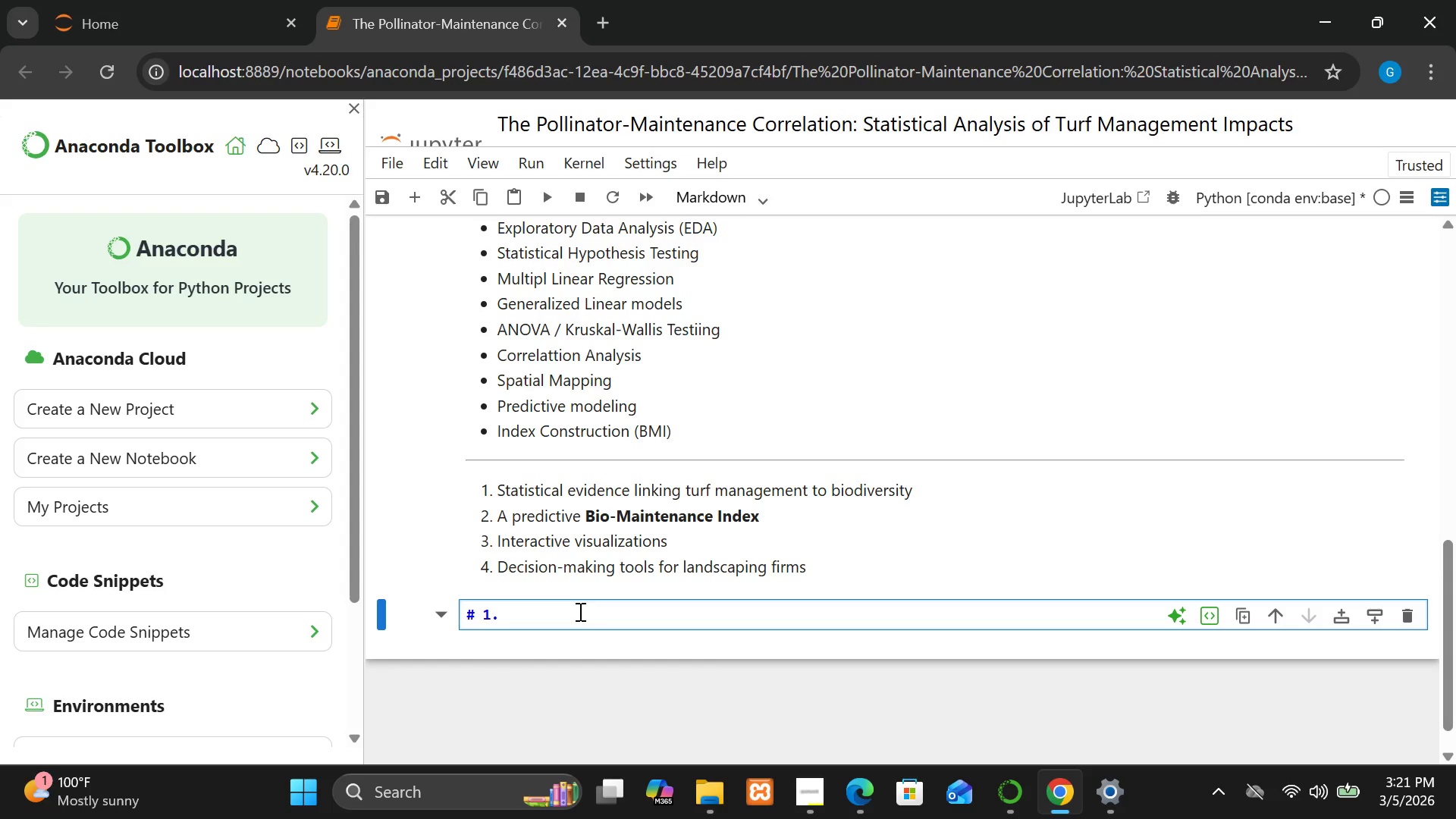 
type( Environment )
 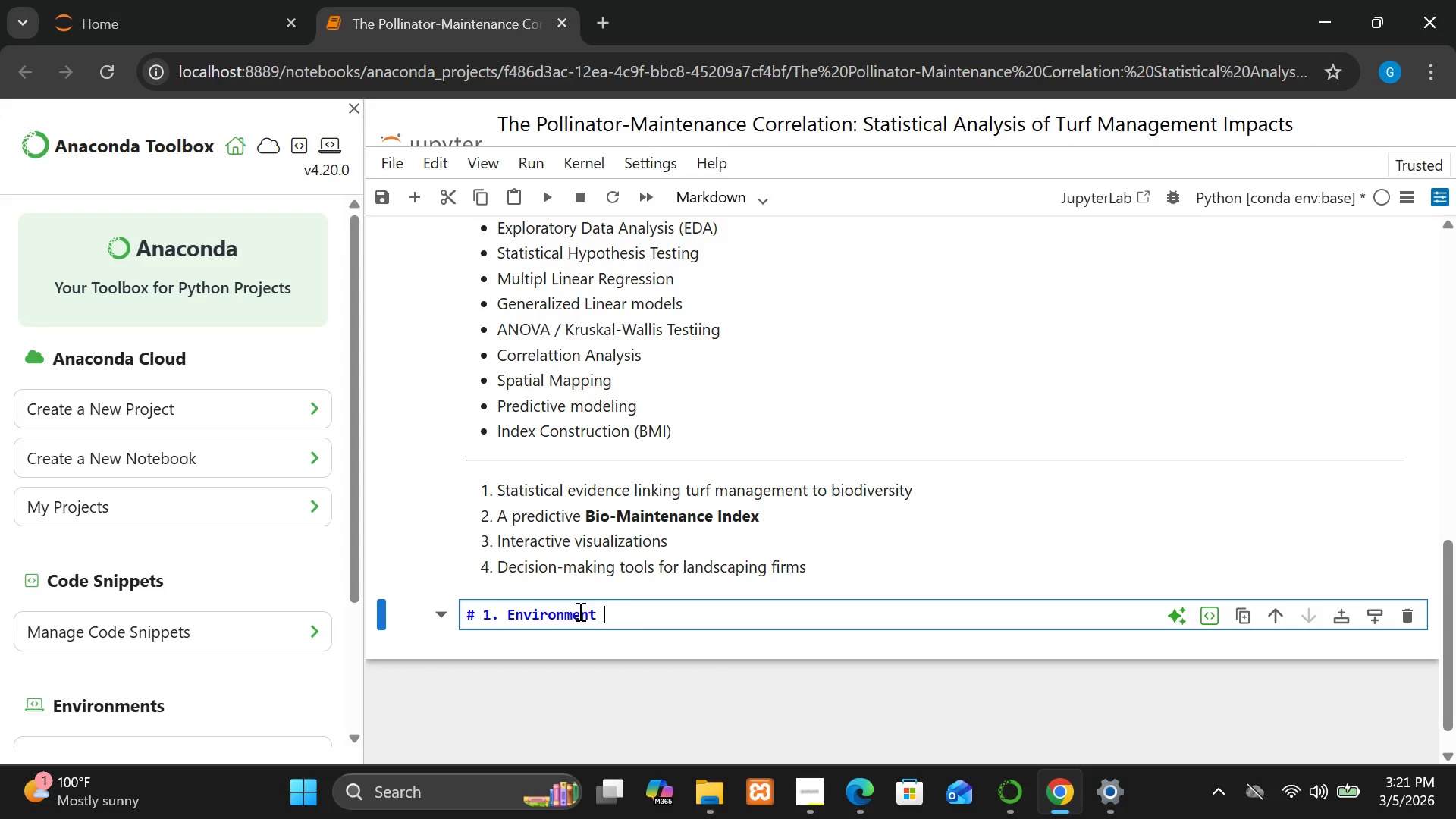 
type(Setup)
 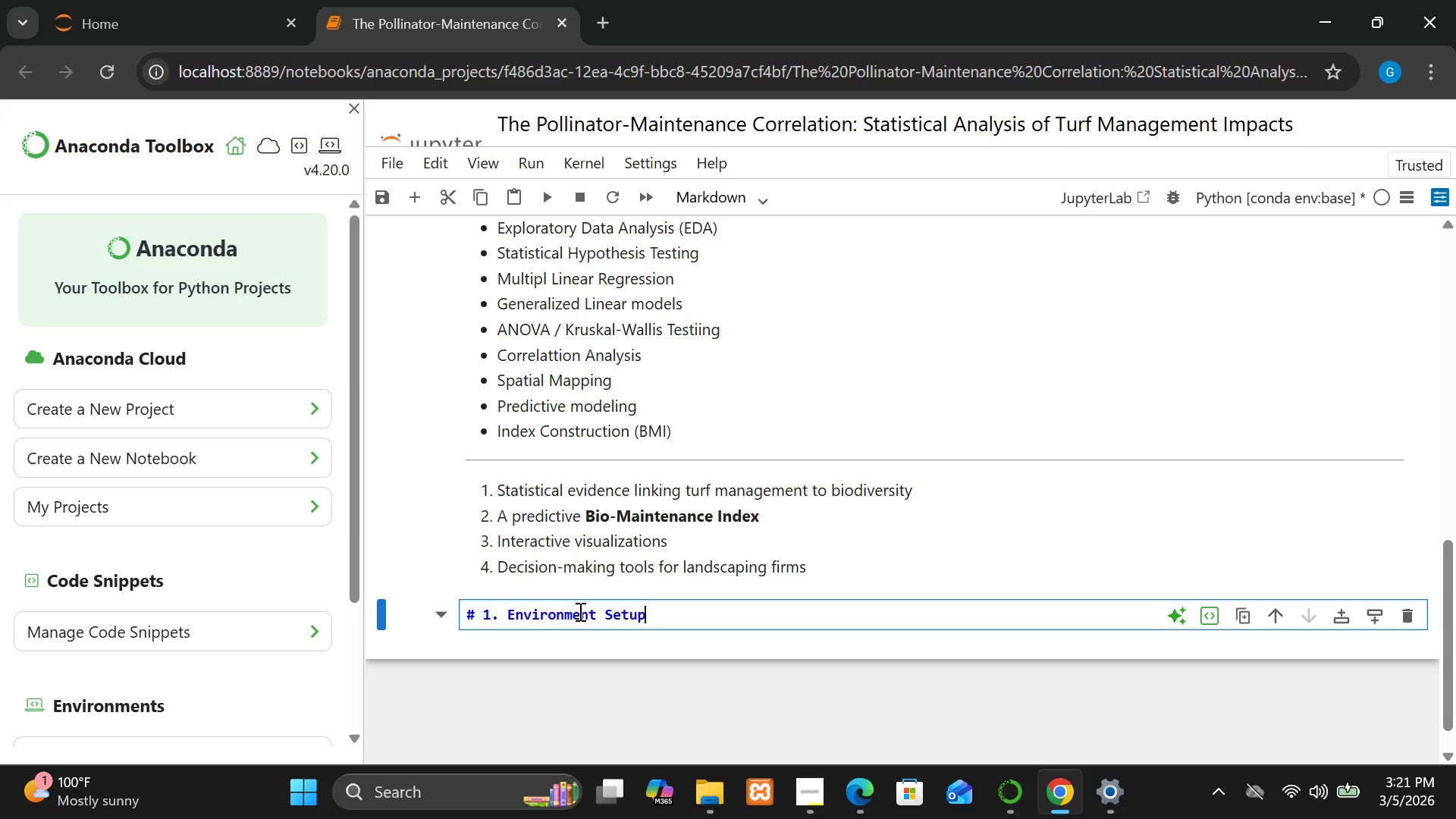 
key(Enter)
 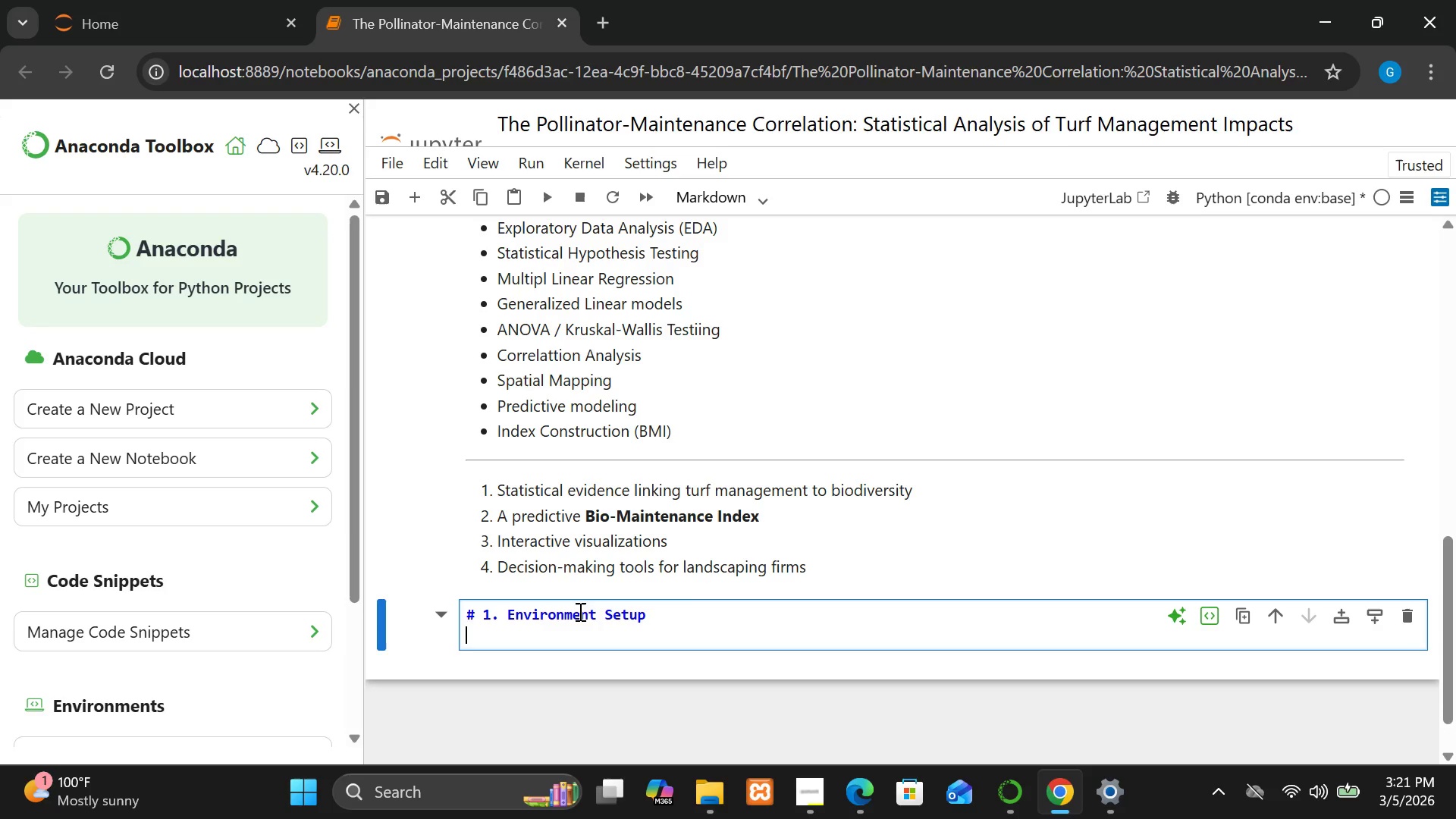 
key(Enter)
 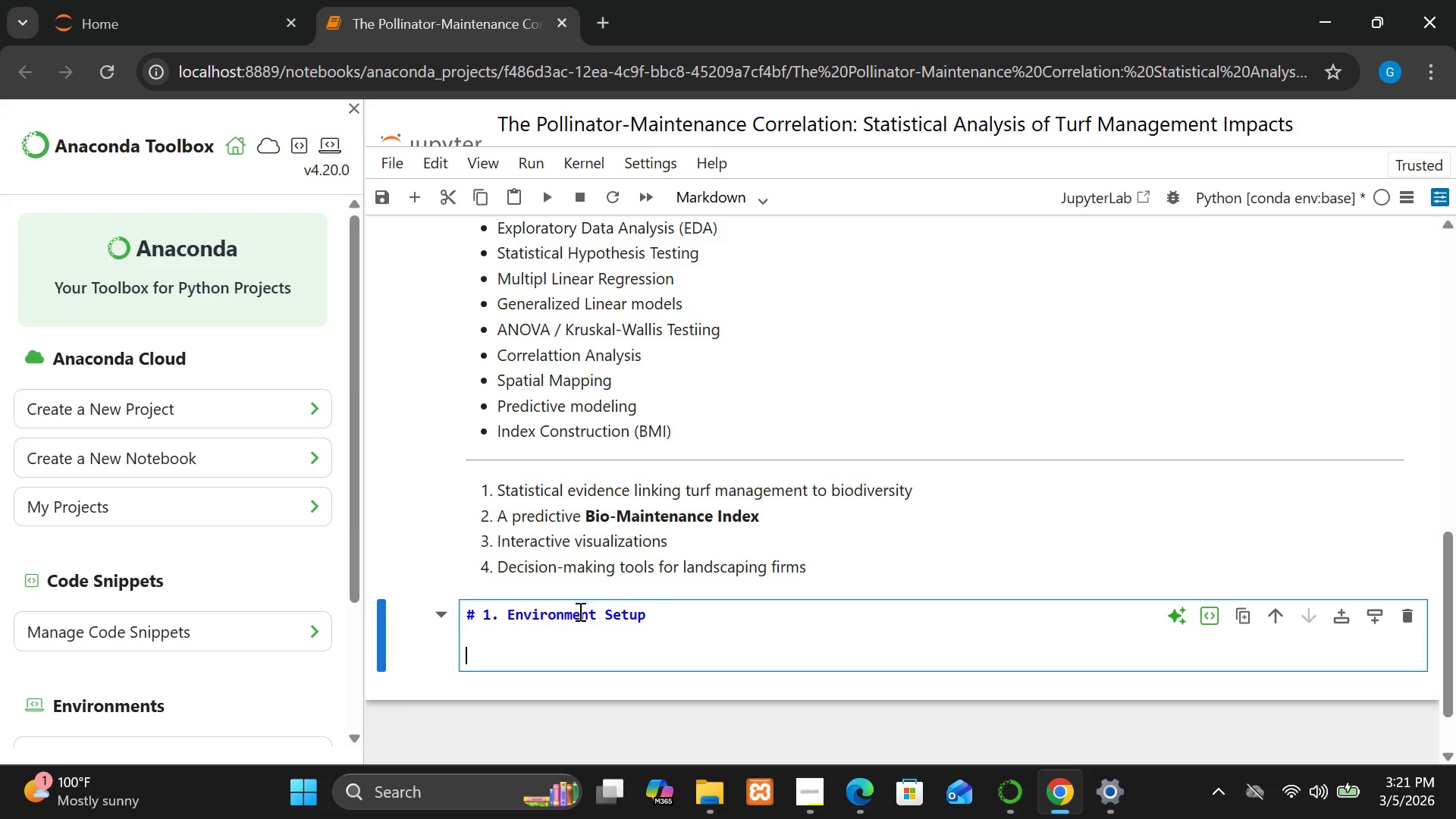 
type(This section installs and imports all  required lib)
key(Backspace)
type(r)
key(Backspace)
type(brat)
key(Backspace)
type(ries )
key(Backspace)
type(.)
 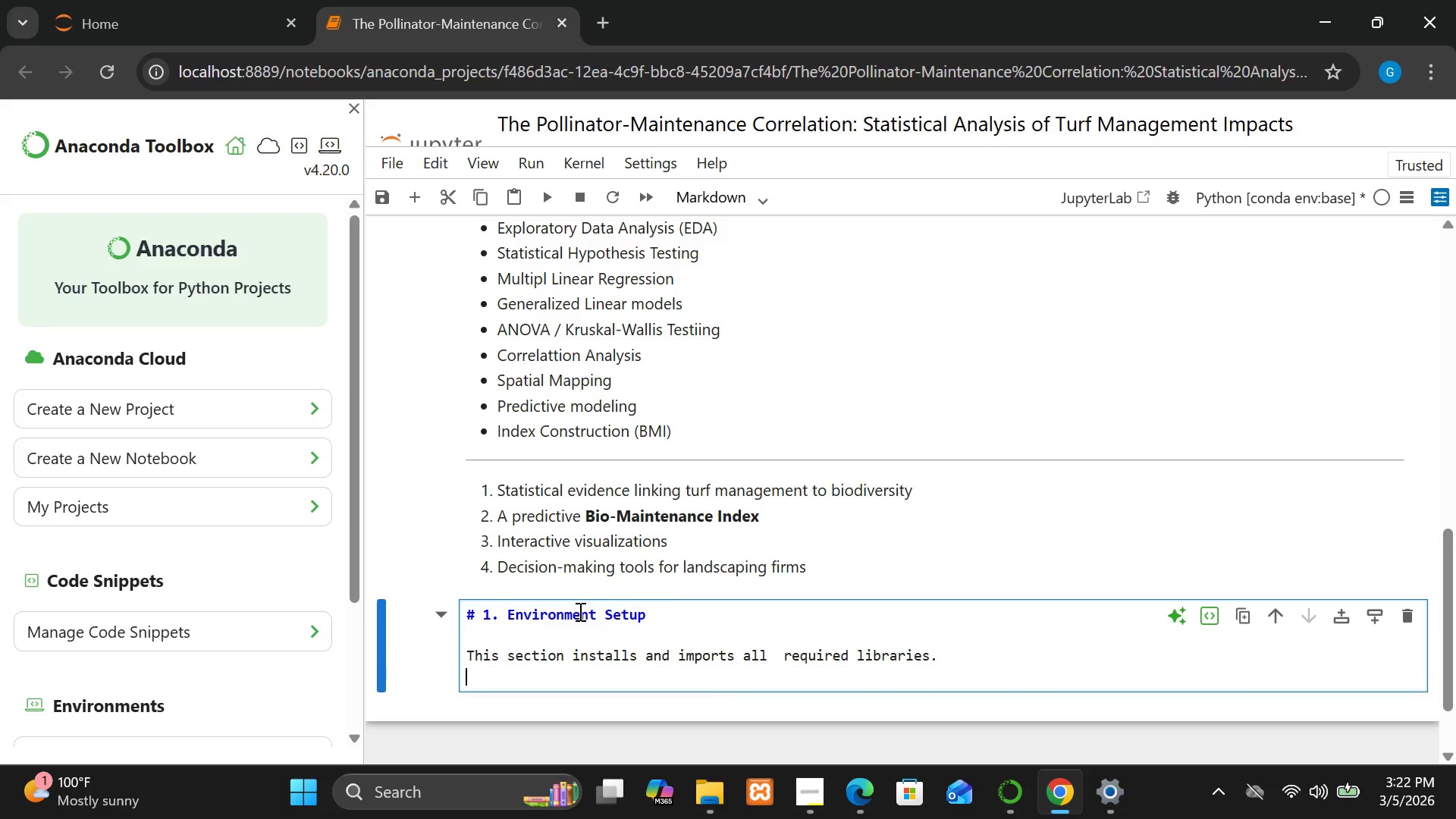 
key(Enter)
 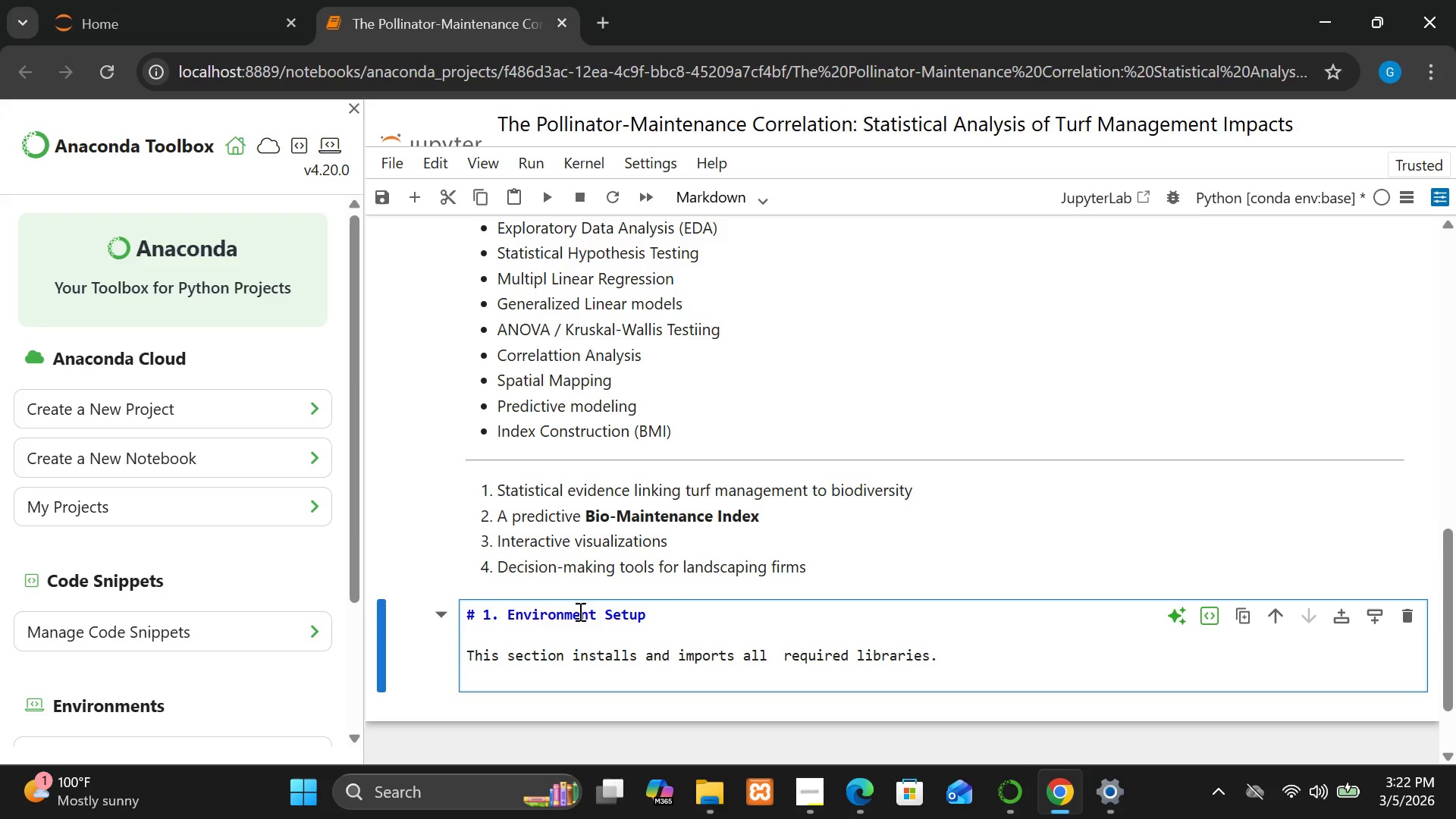 
key(Enter)
 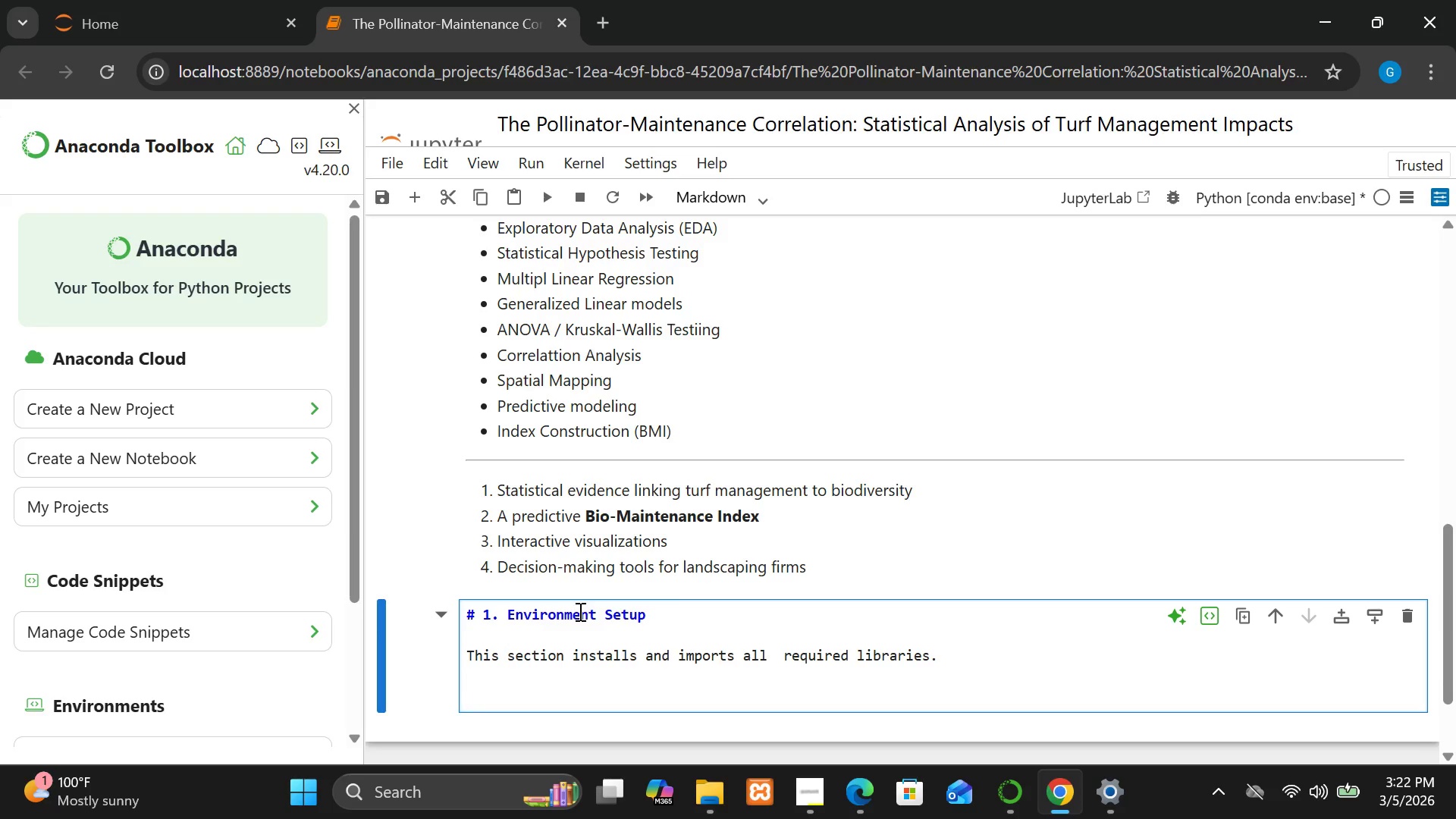 
type(Thw)
key(Backspace)
type(e analysis uses the following )
 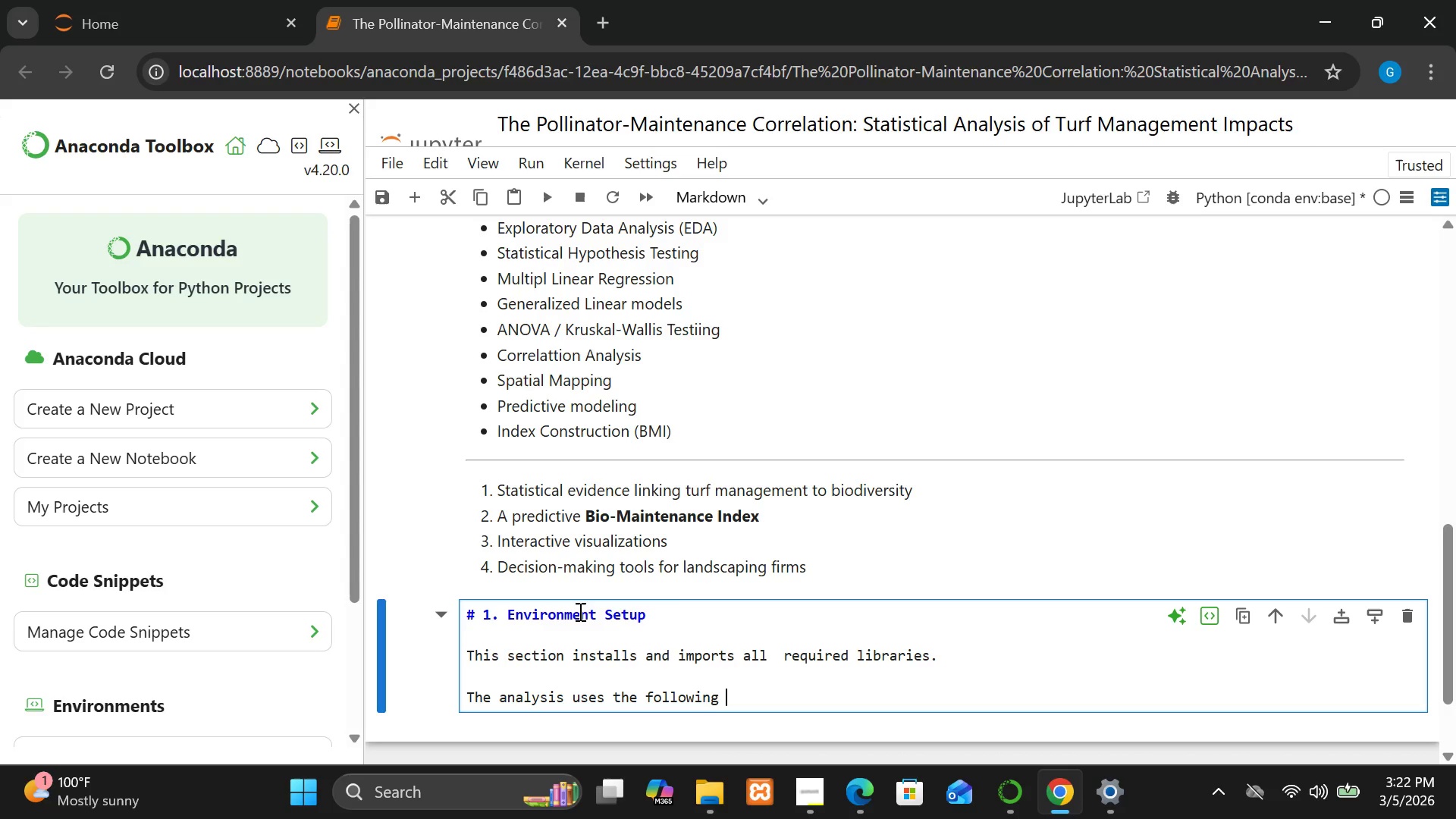 
type(Pqqqa)
key(Backspace)
key(Backspace)
key(Backspace)
key(Backspace)
type(ax)
key(Backspace)
type(ckag)
 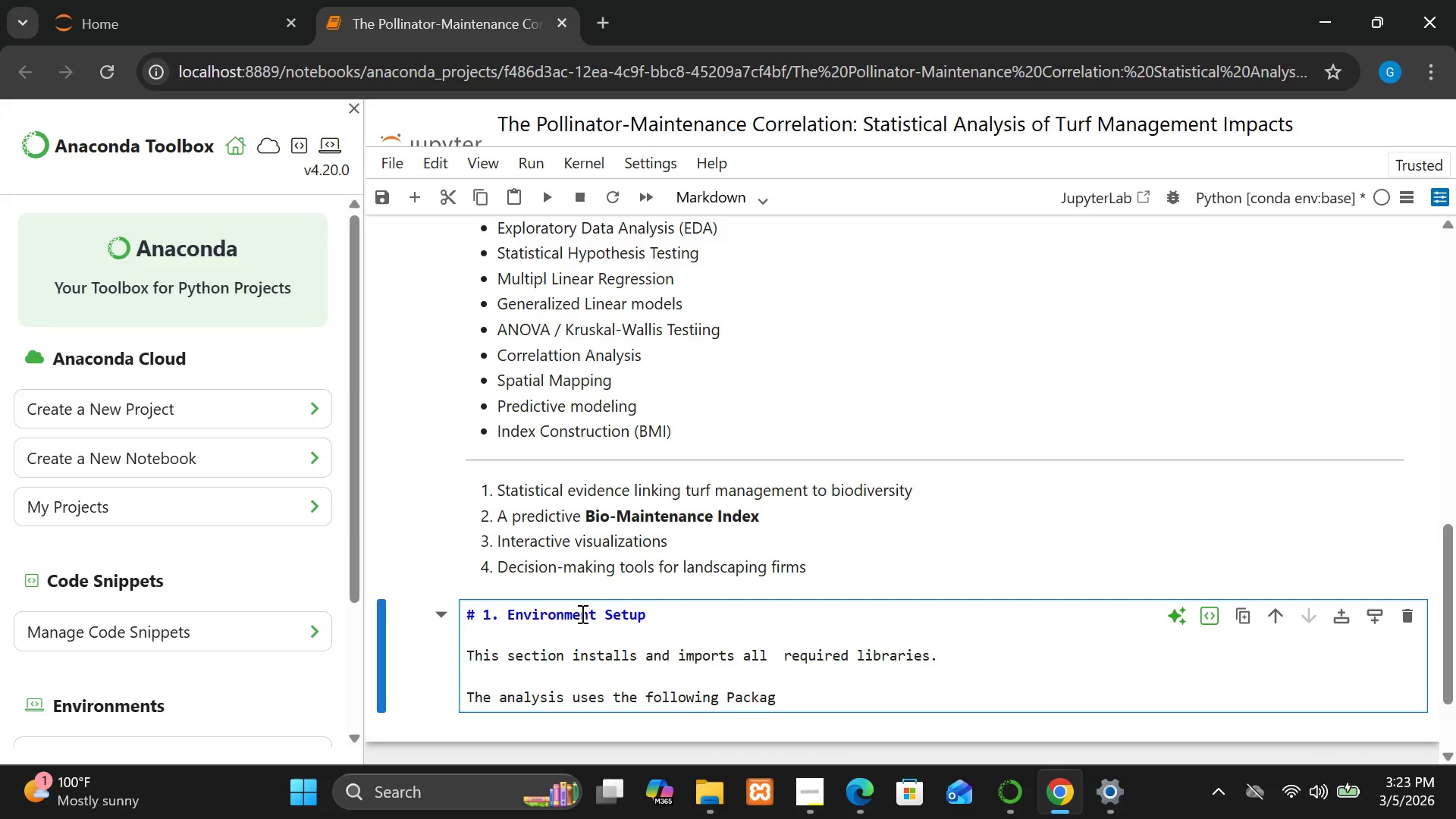 
wait(9.59)
 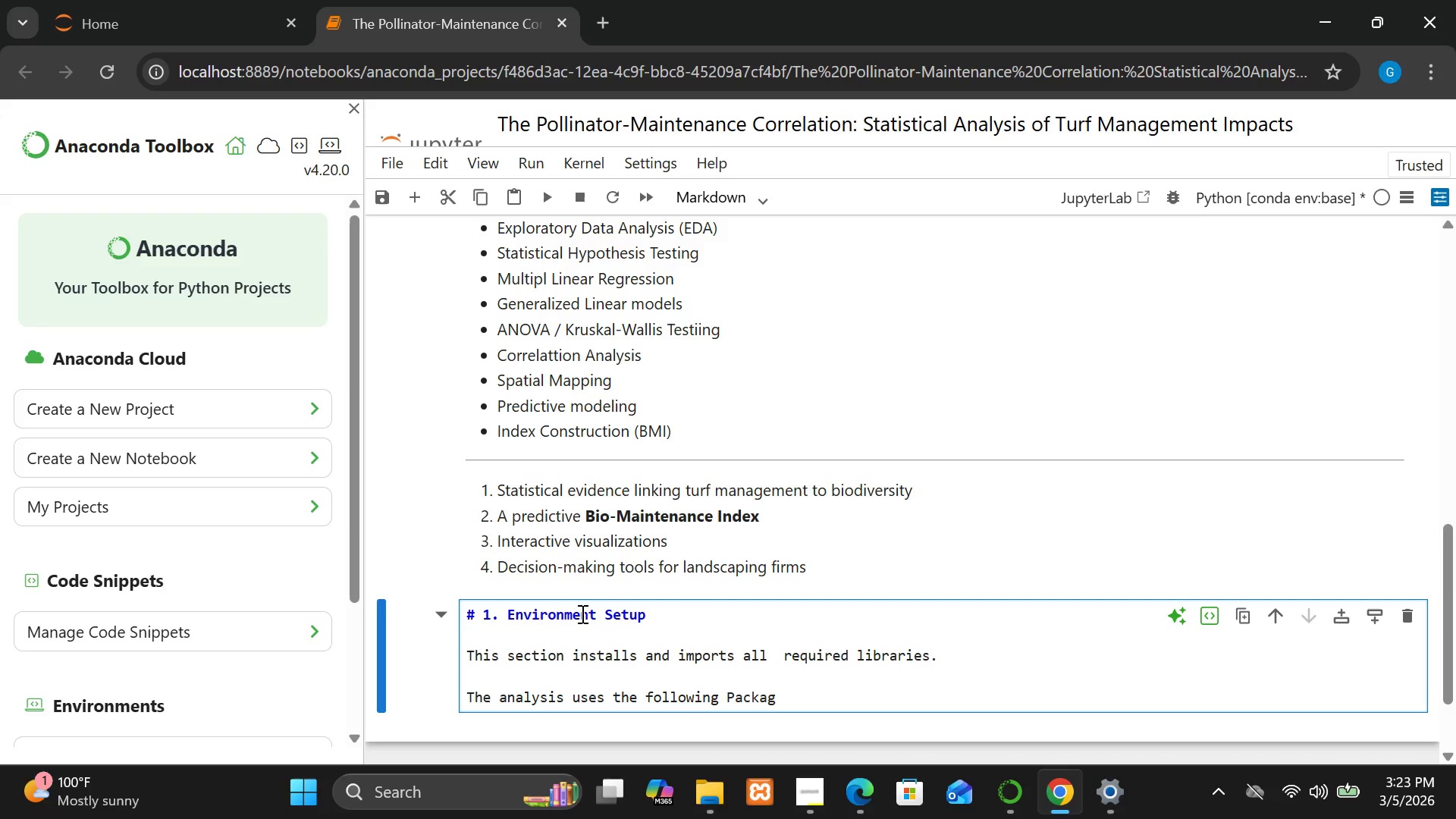 
type(es:)
 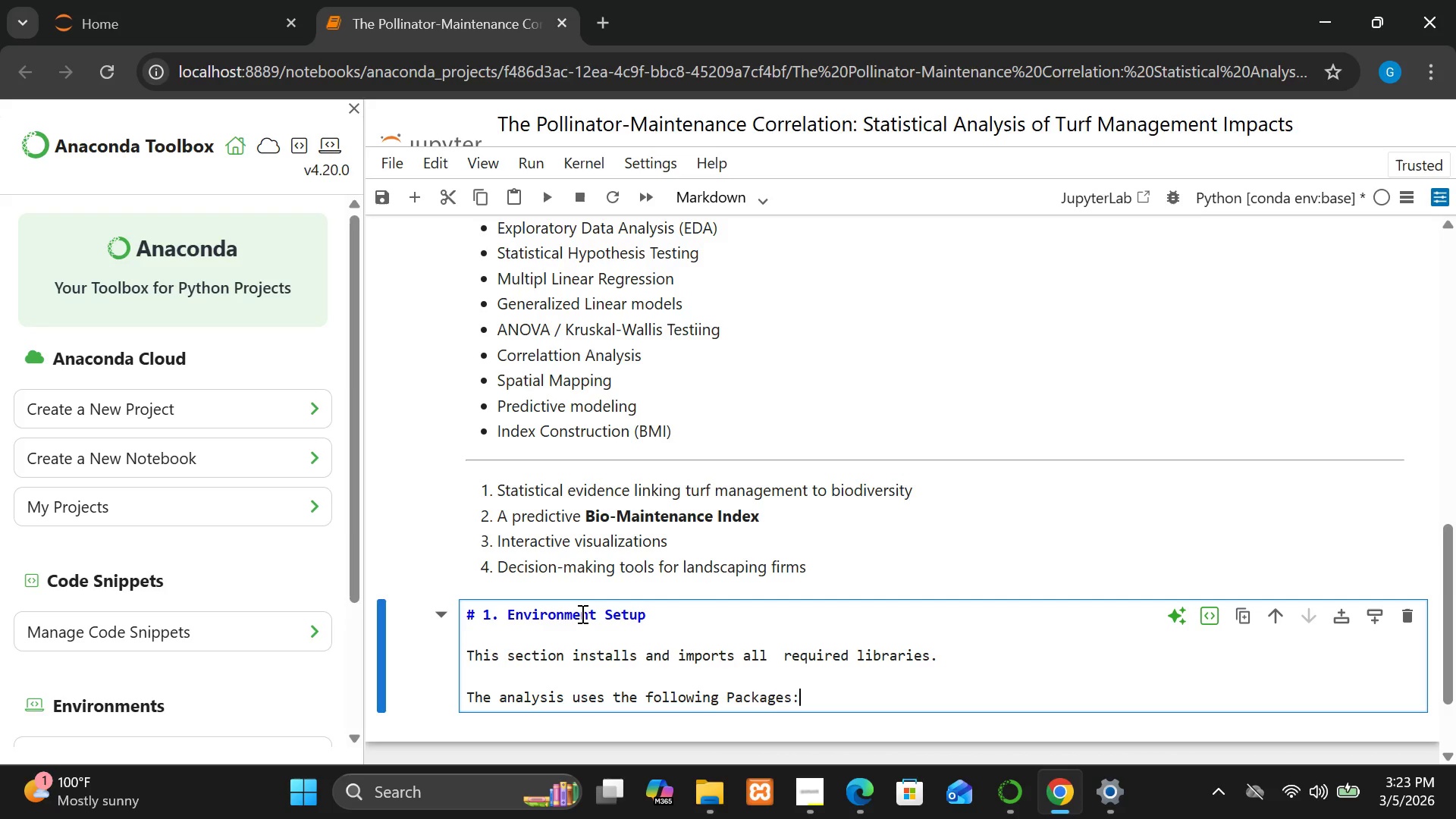 
key(Enter)
 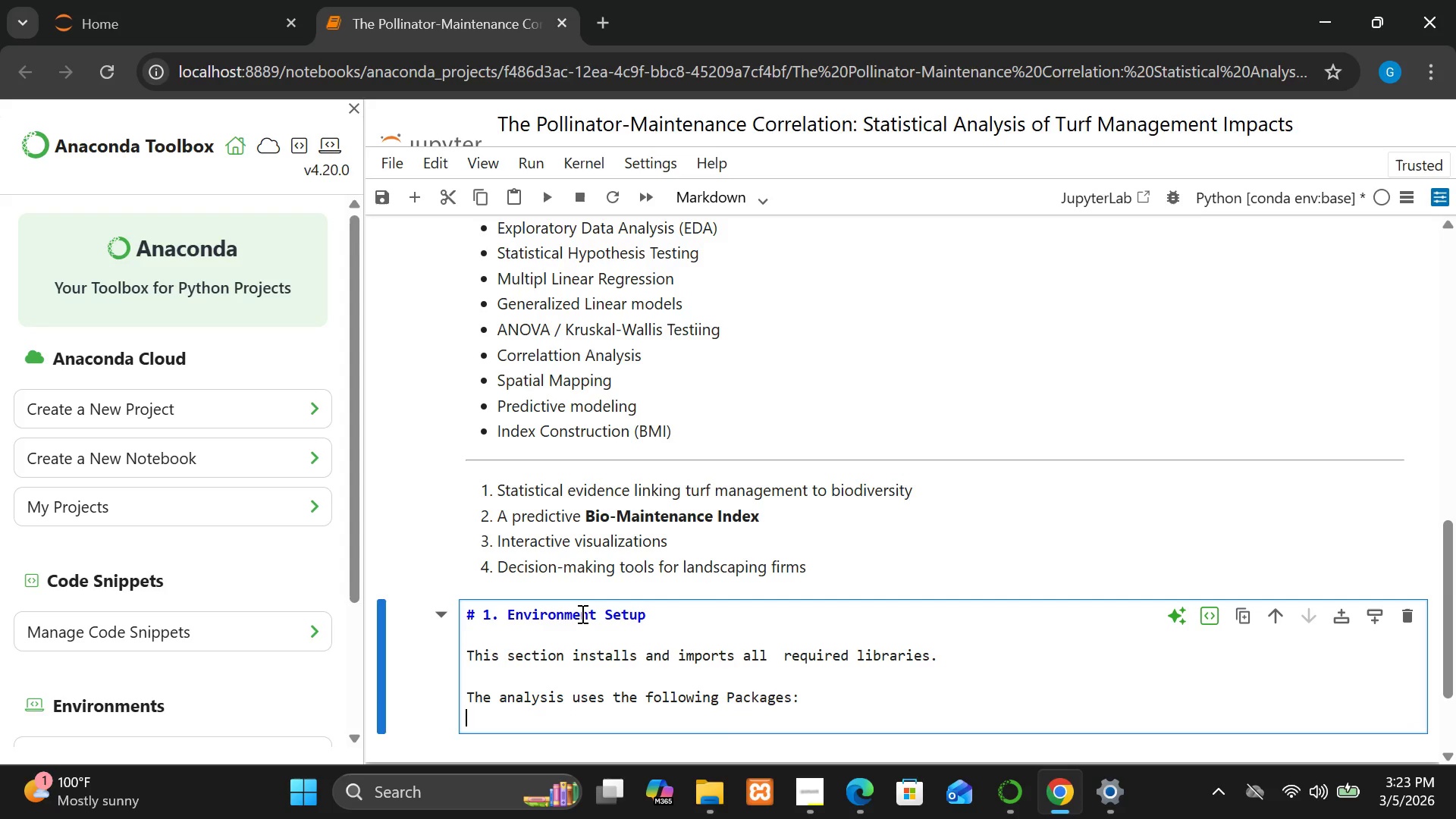 
key(Enter)
 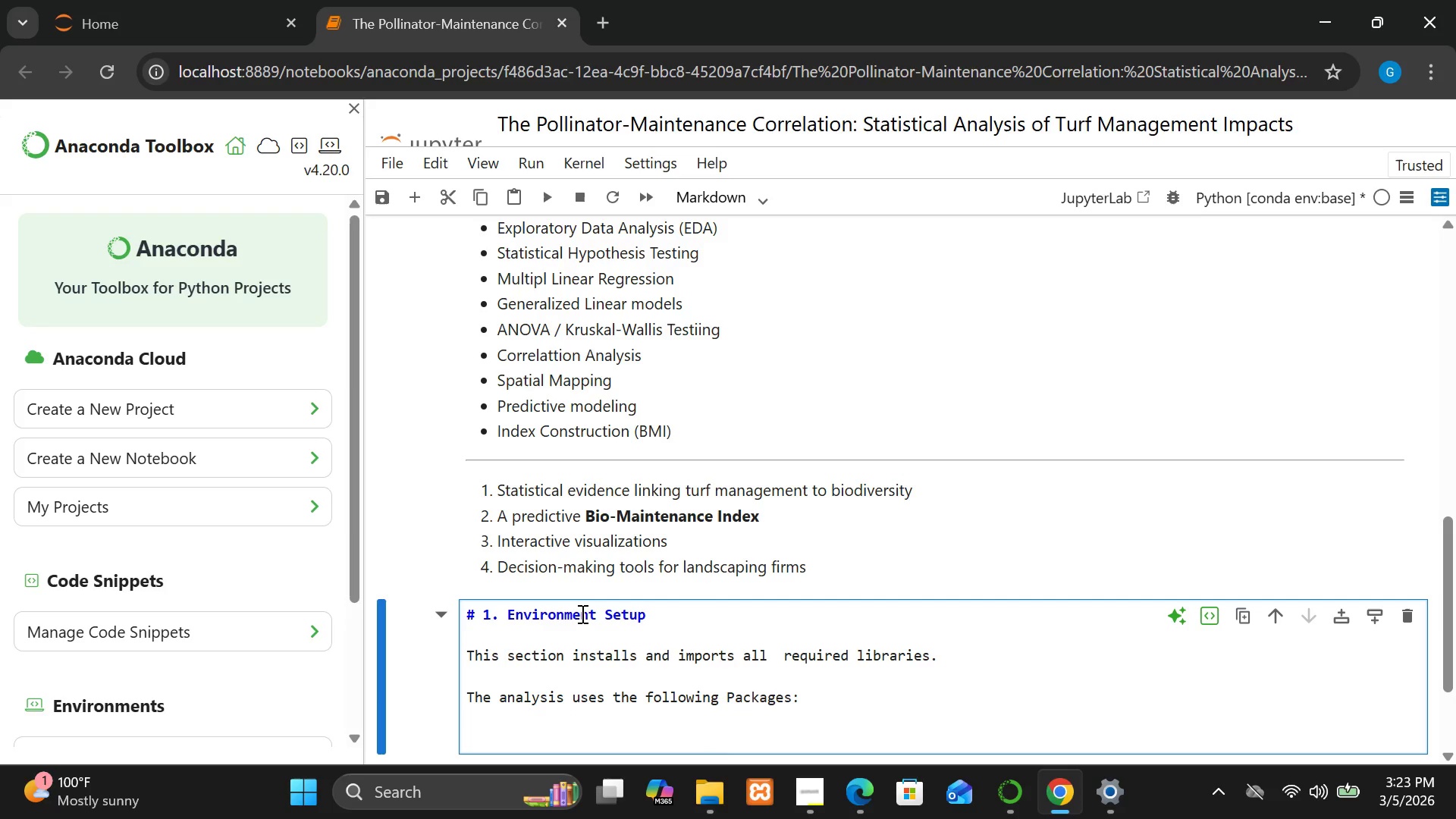 
key(Shift+Break)
 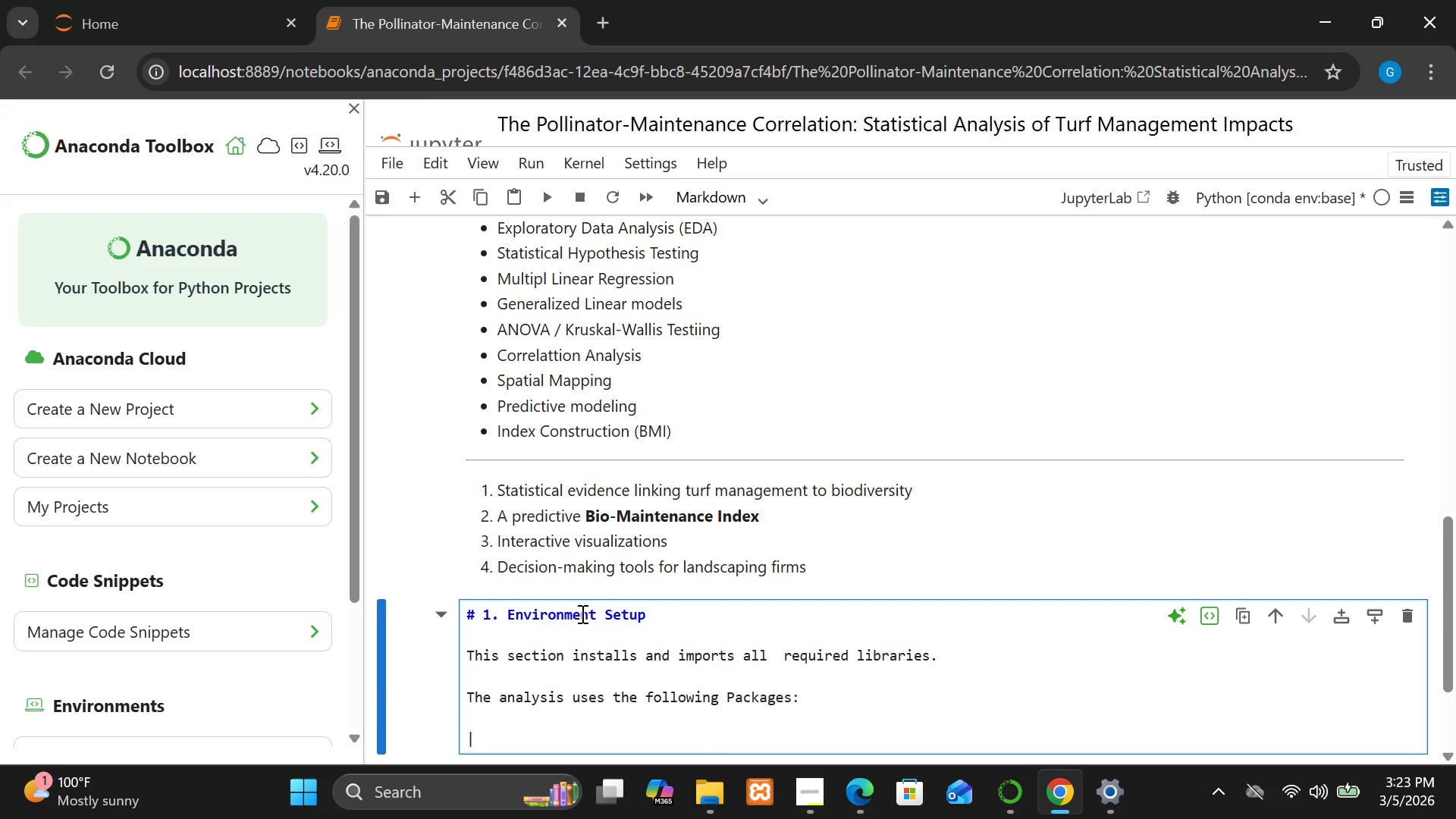 
key(Backspace)
 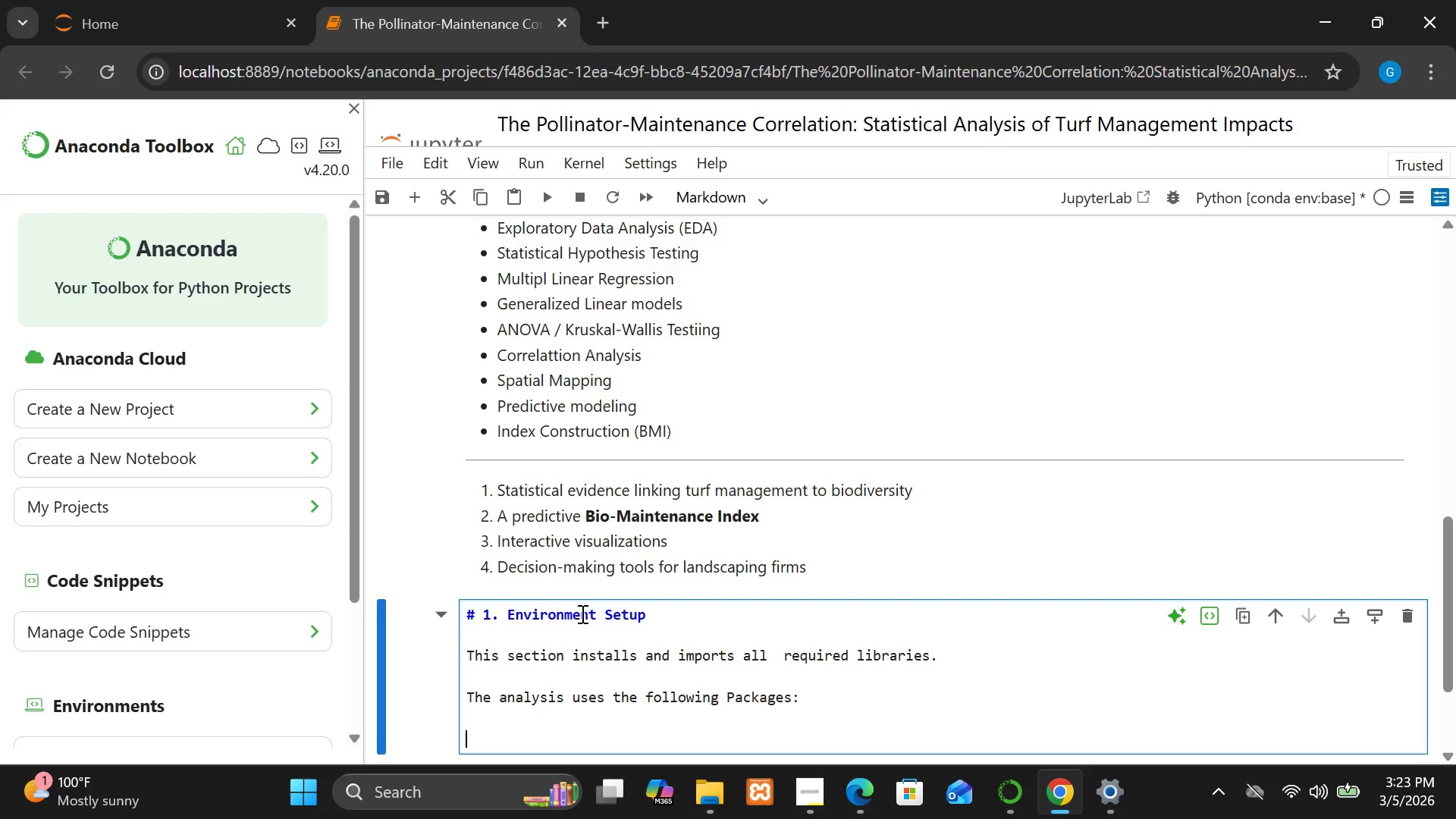 
key(Backspace)
 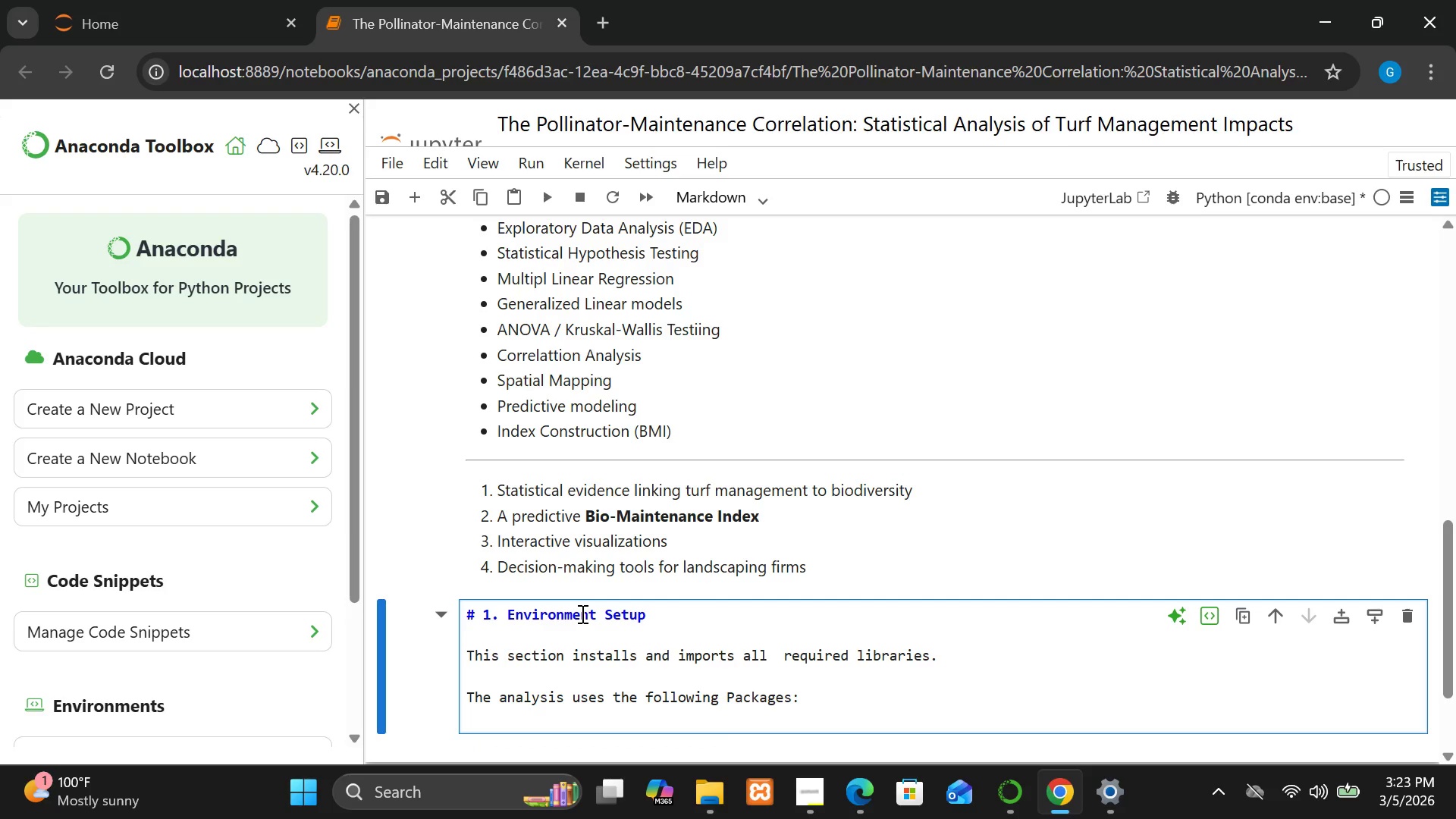 
key(Enter)
 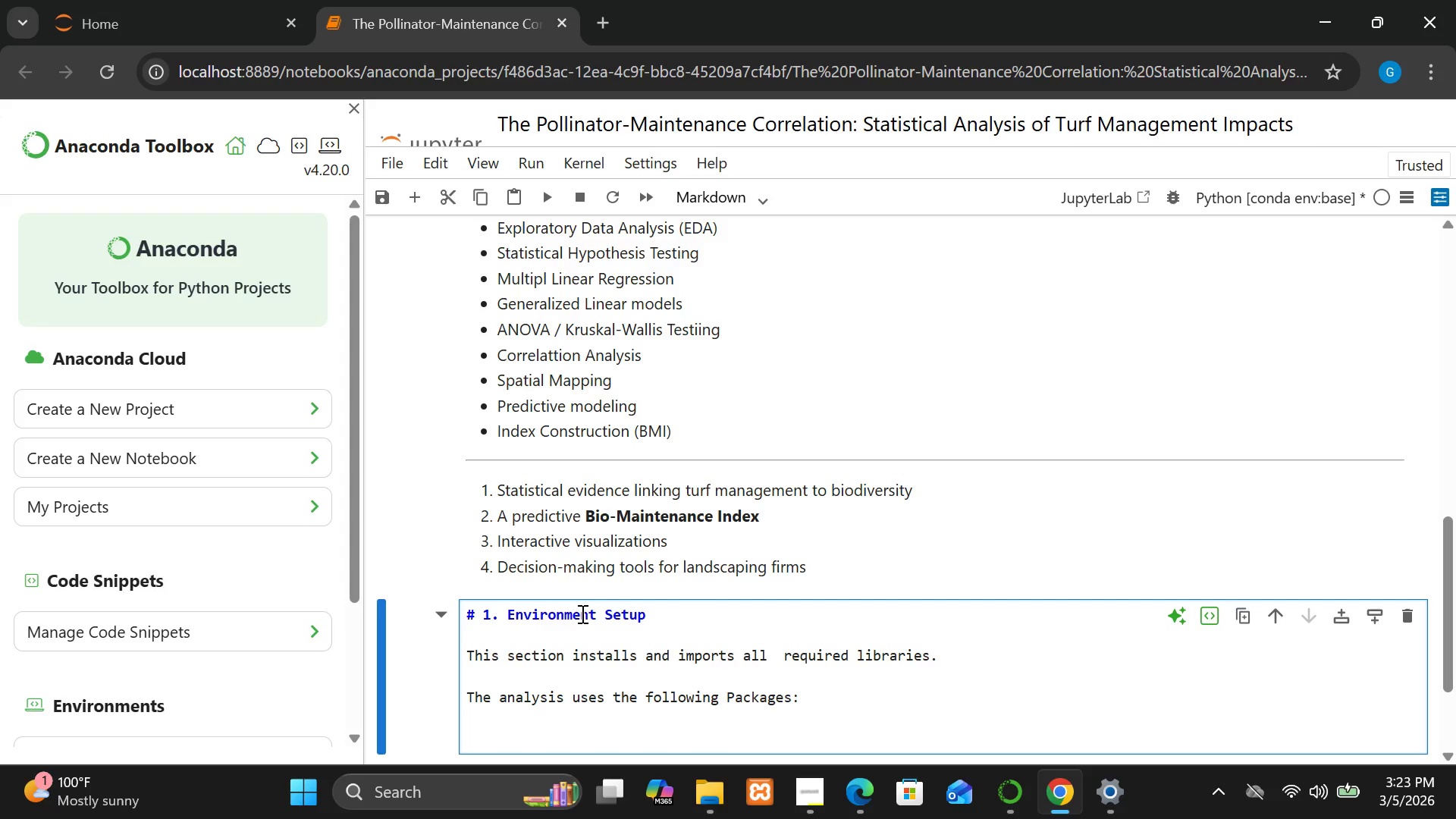 
type([Break] Library [Break] Purpioio)
key(Backspace)
key(Backspace)
key(Backspace)
key(Backspace)
type(ose)
 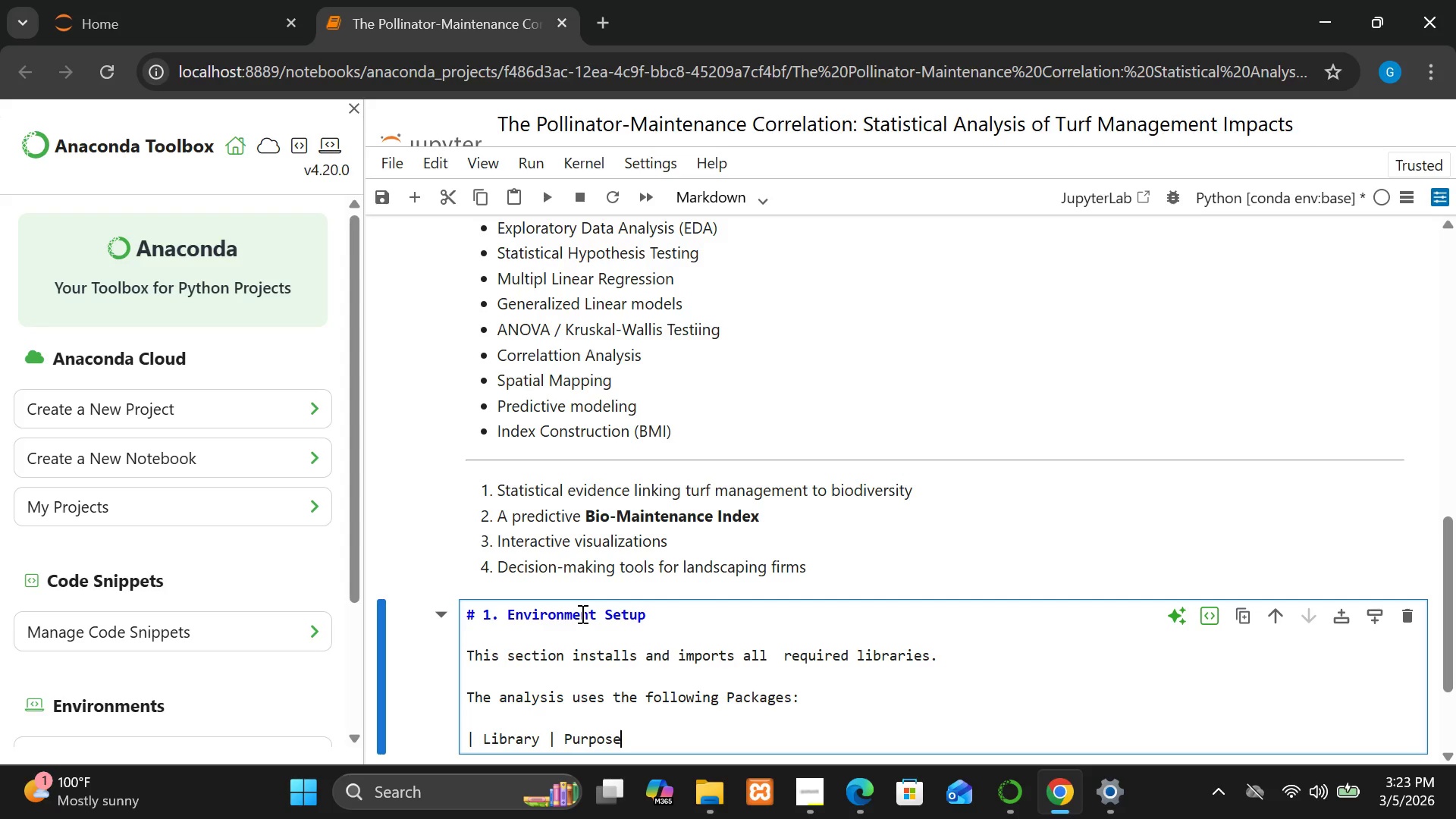 
key(Enter)
 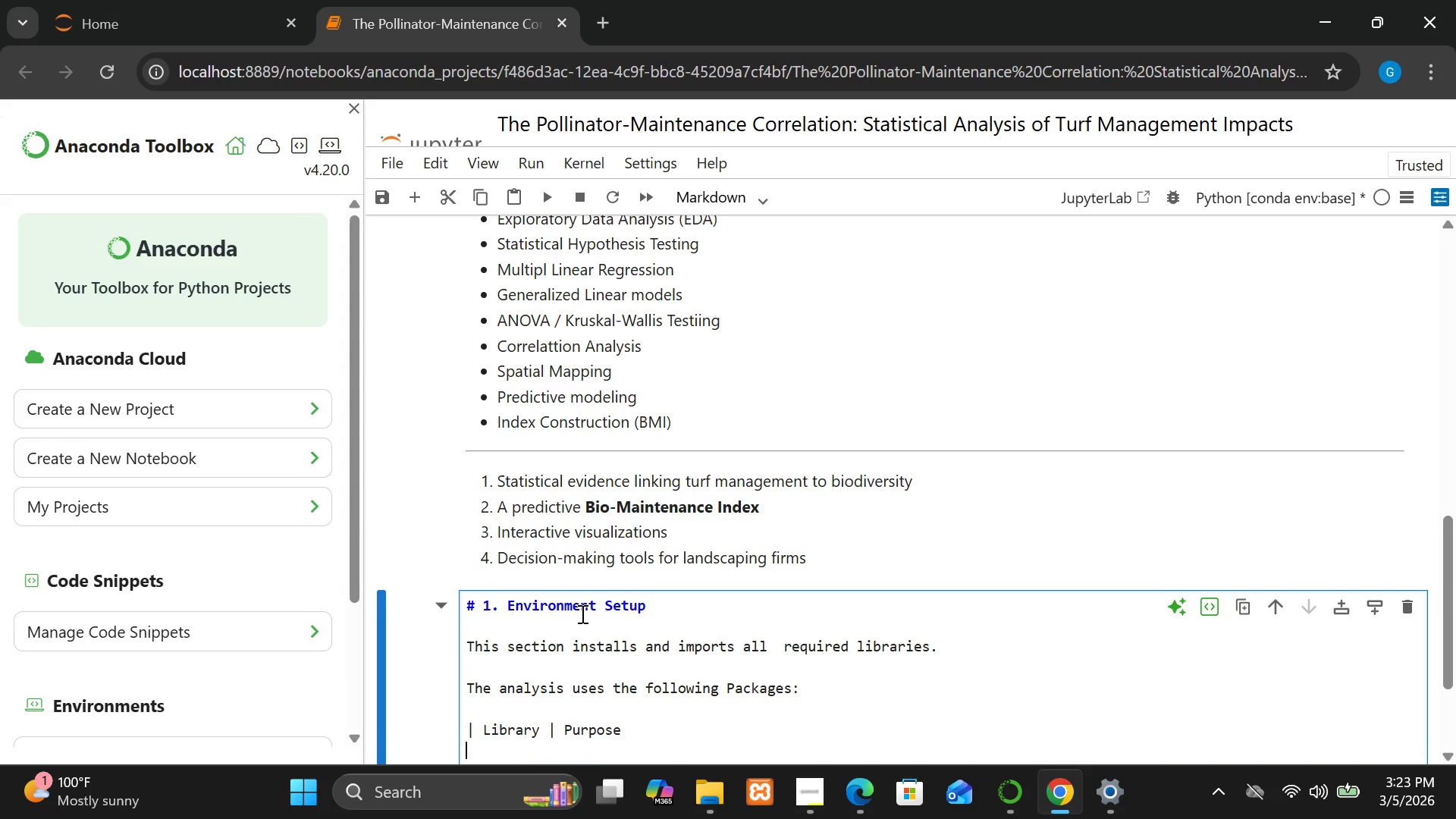 
key(Shift+Break)
 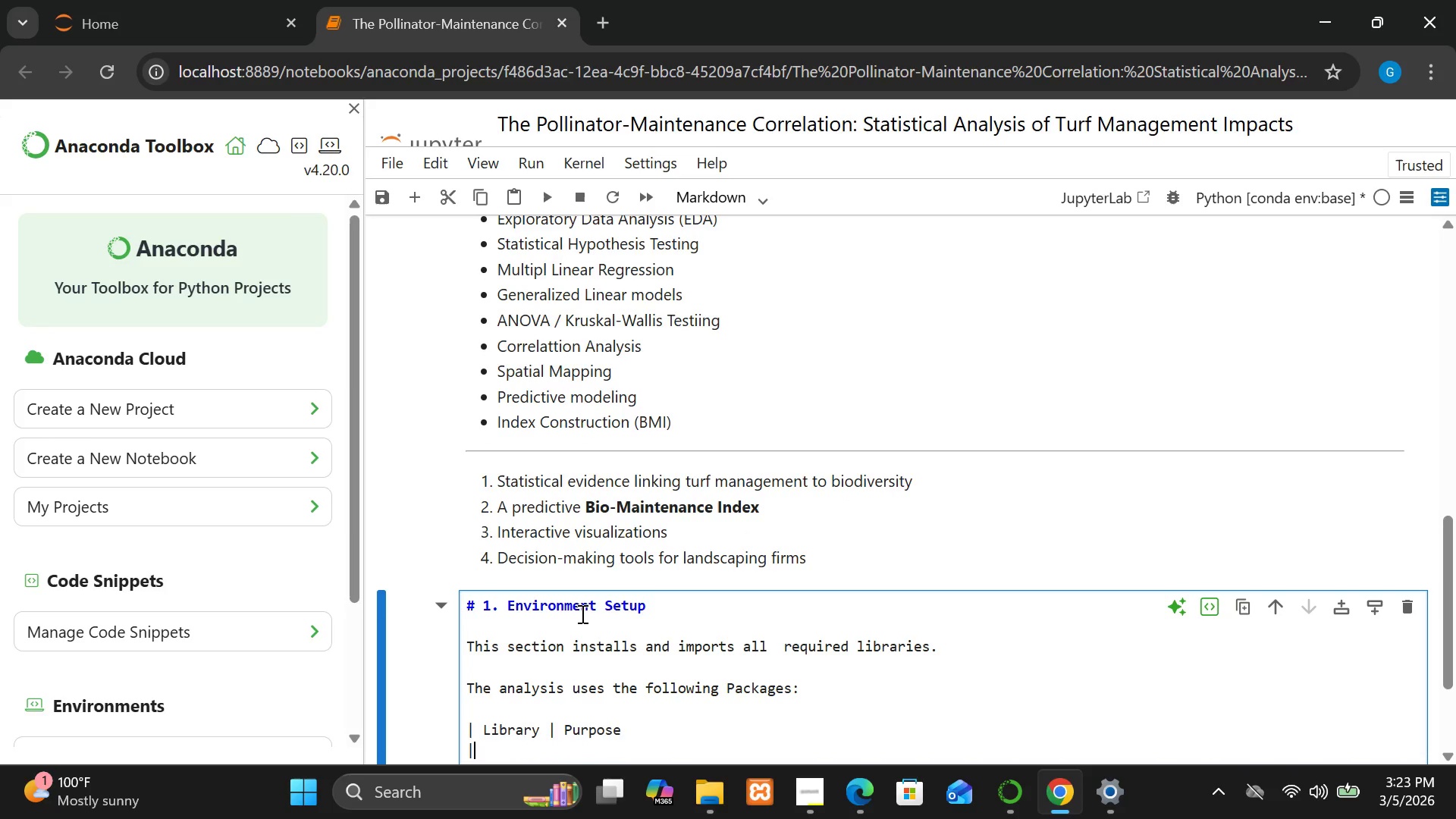 
key(Minus)
 